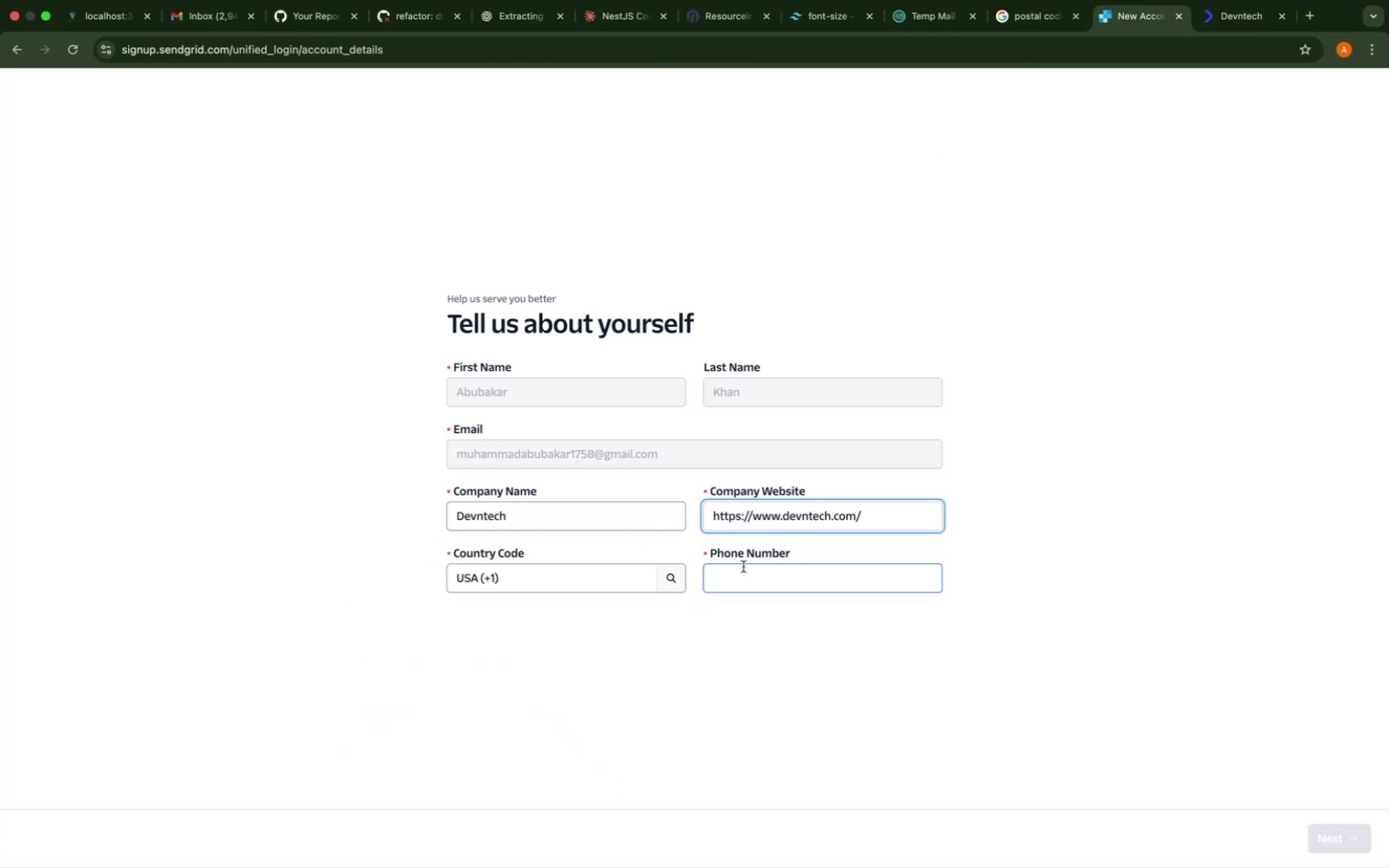 
left_click([743, 570])
 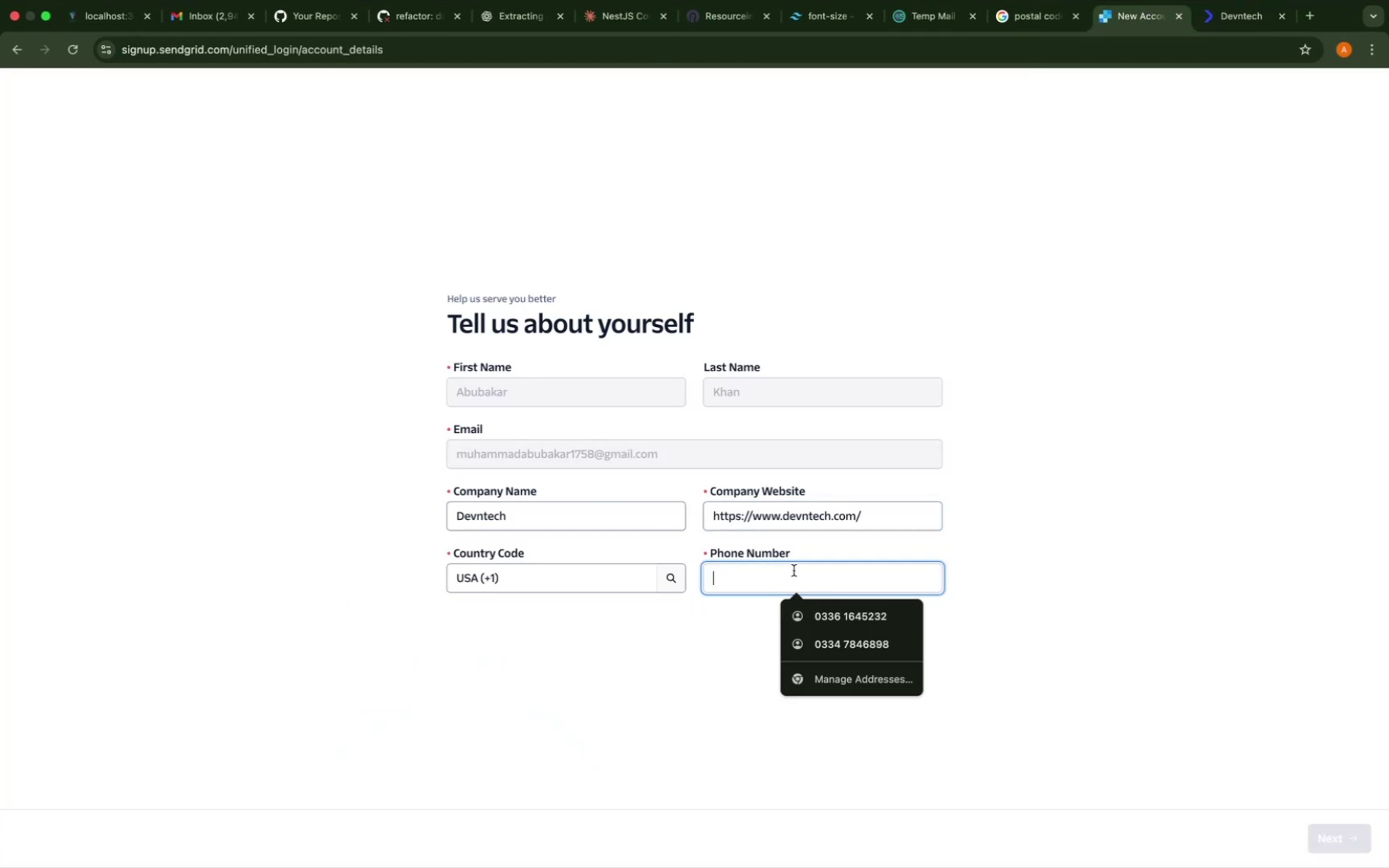 
hold_key(key=CommandLeft, duration=0.37)
 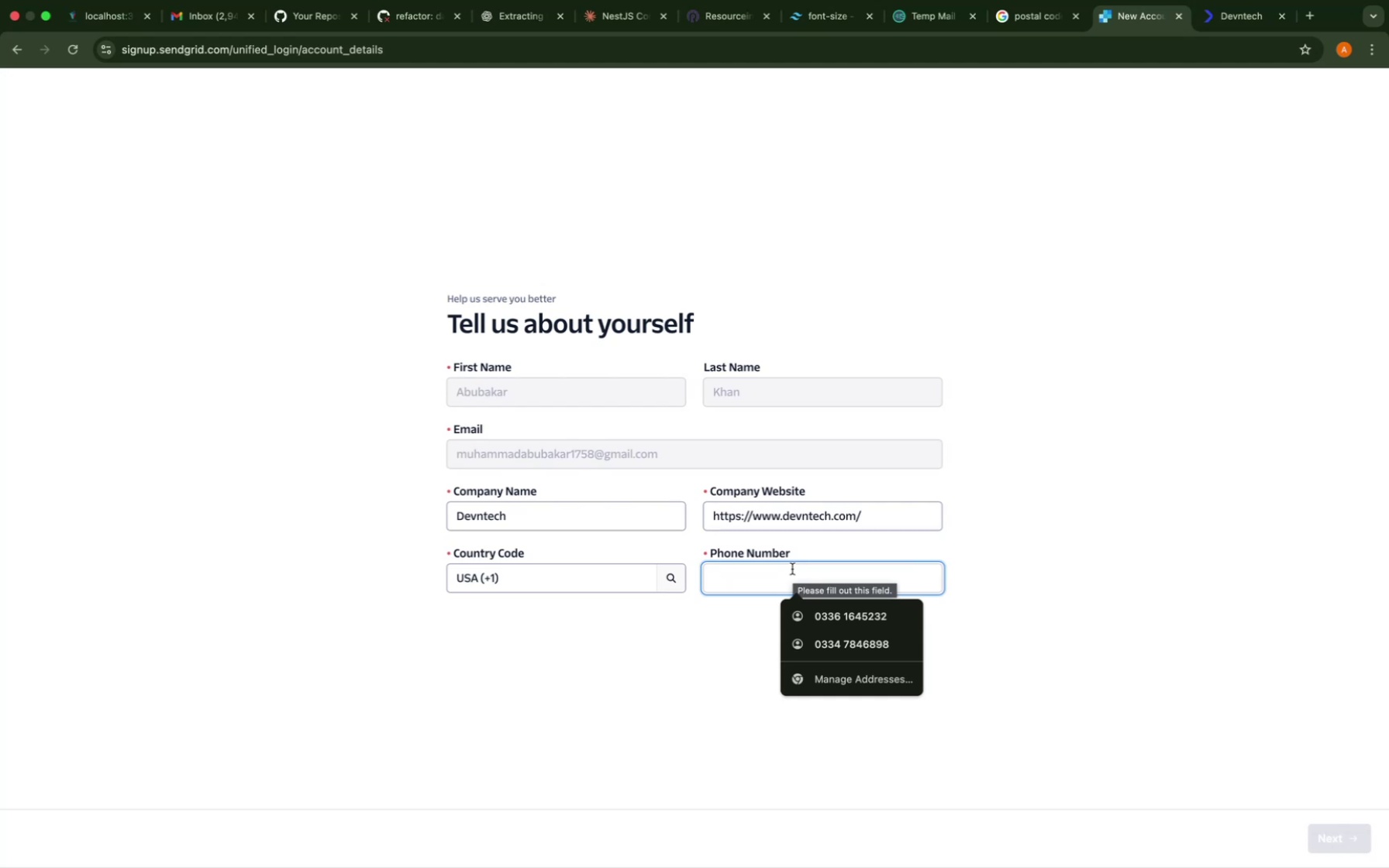 
type(03009477)
 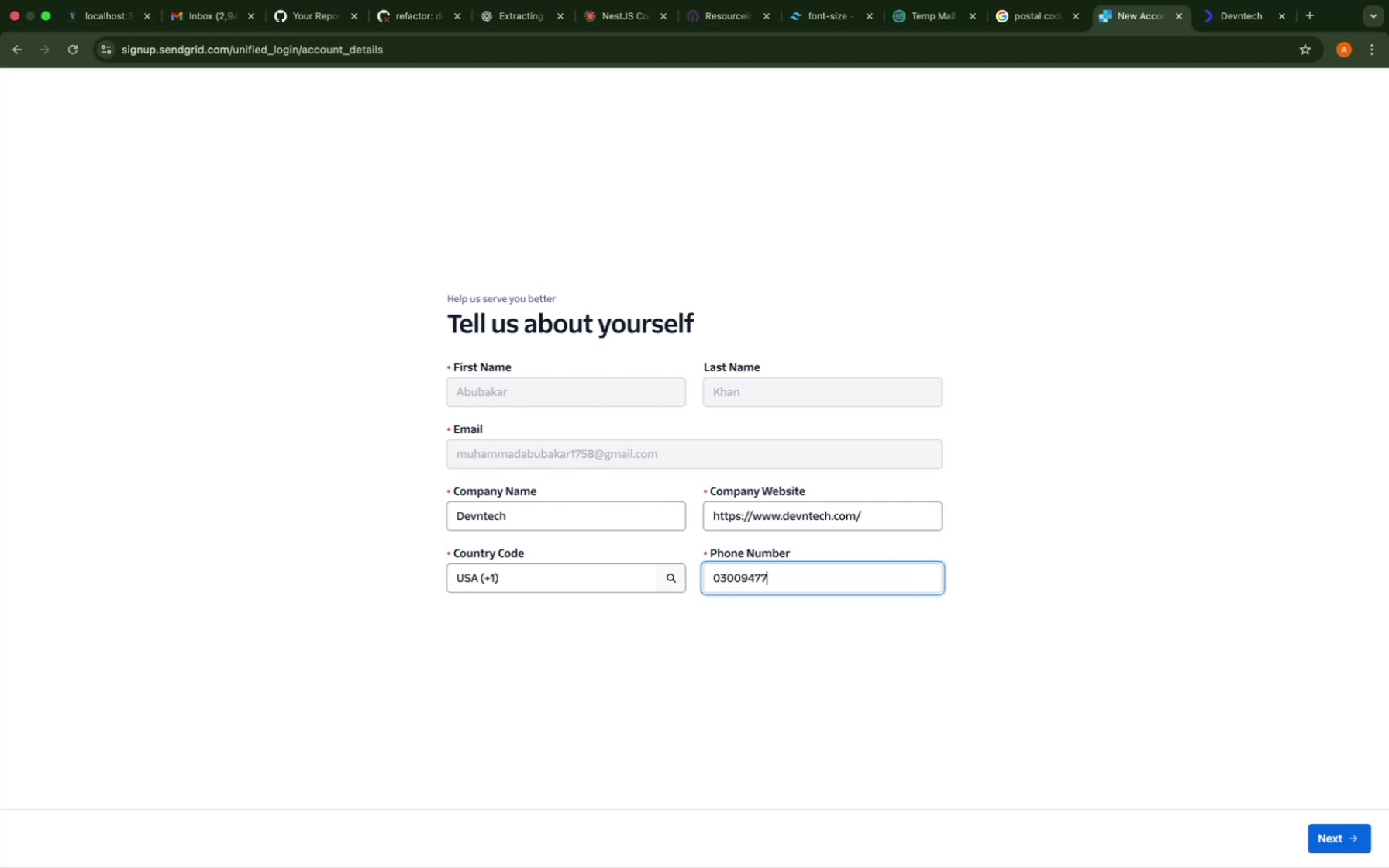 
wait(7.15)
 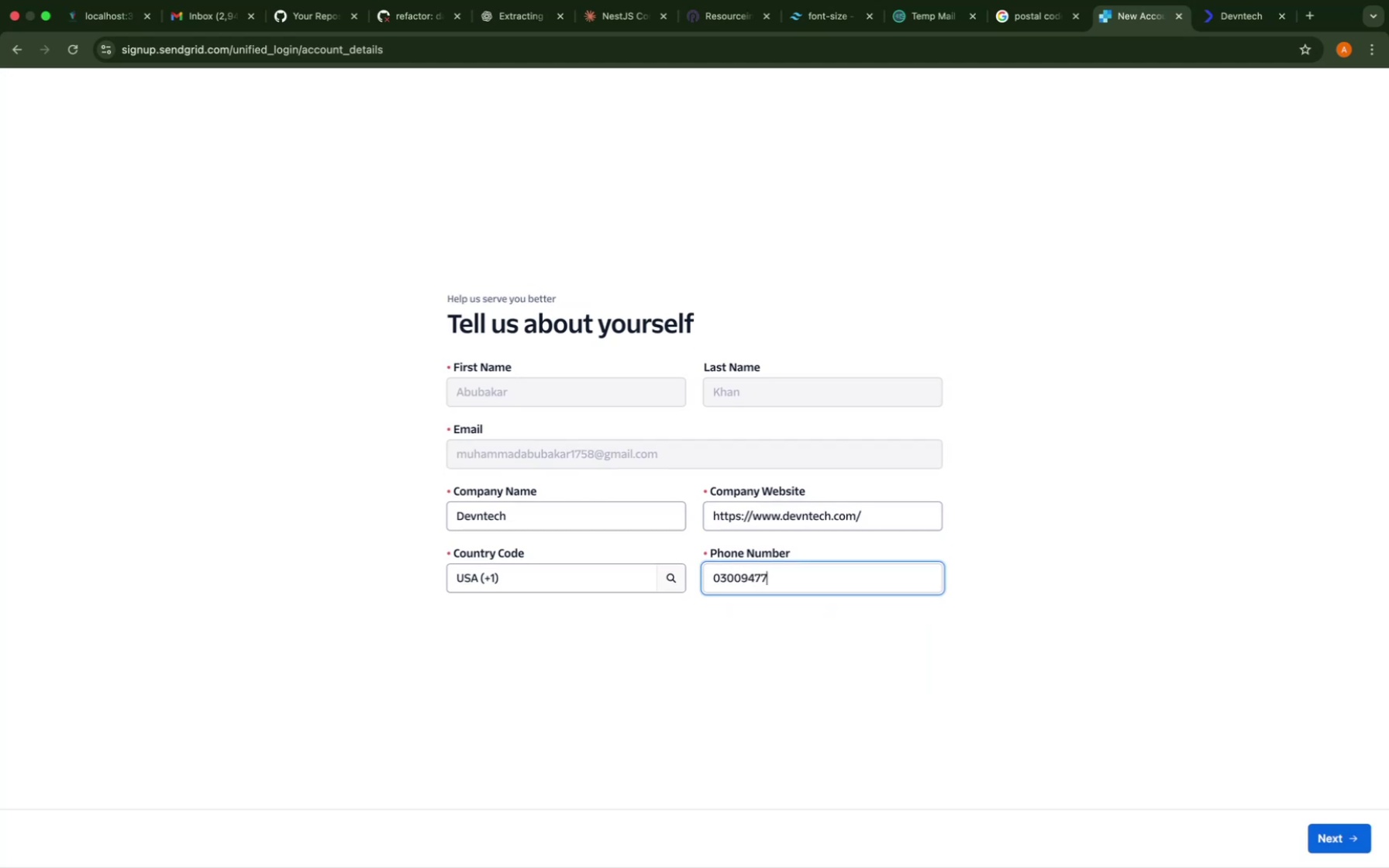 
type(505)
 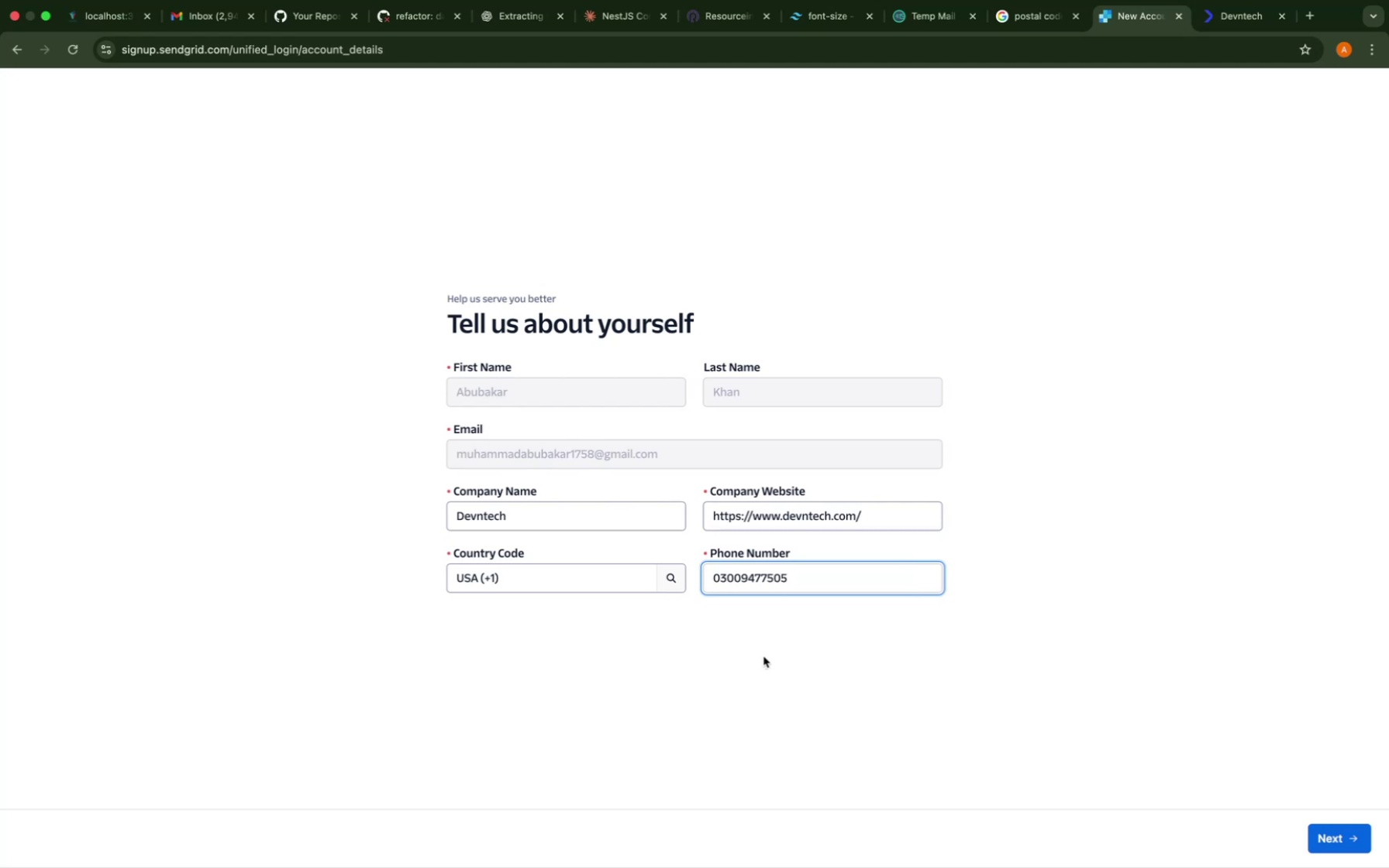 
scroll: coordinate [774, 660], scroll_direction: down, amount: 9.0
 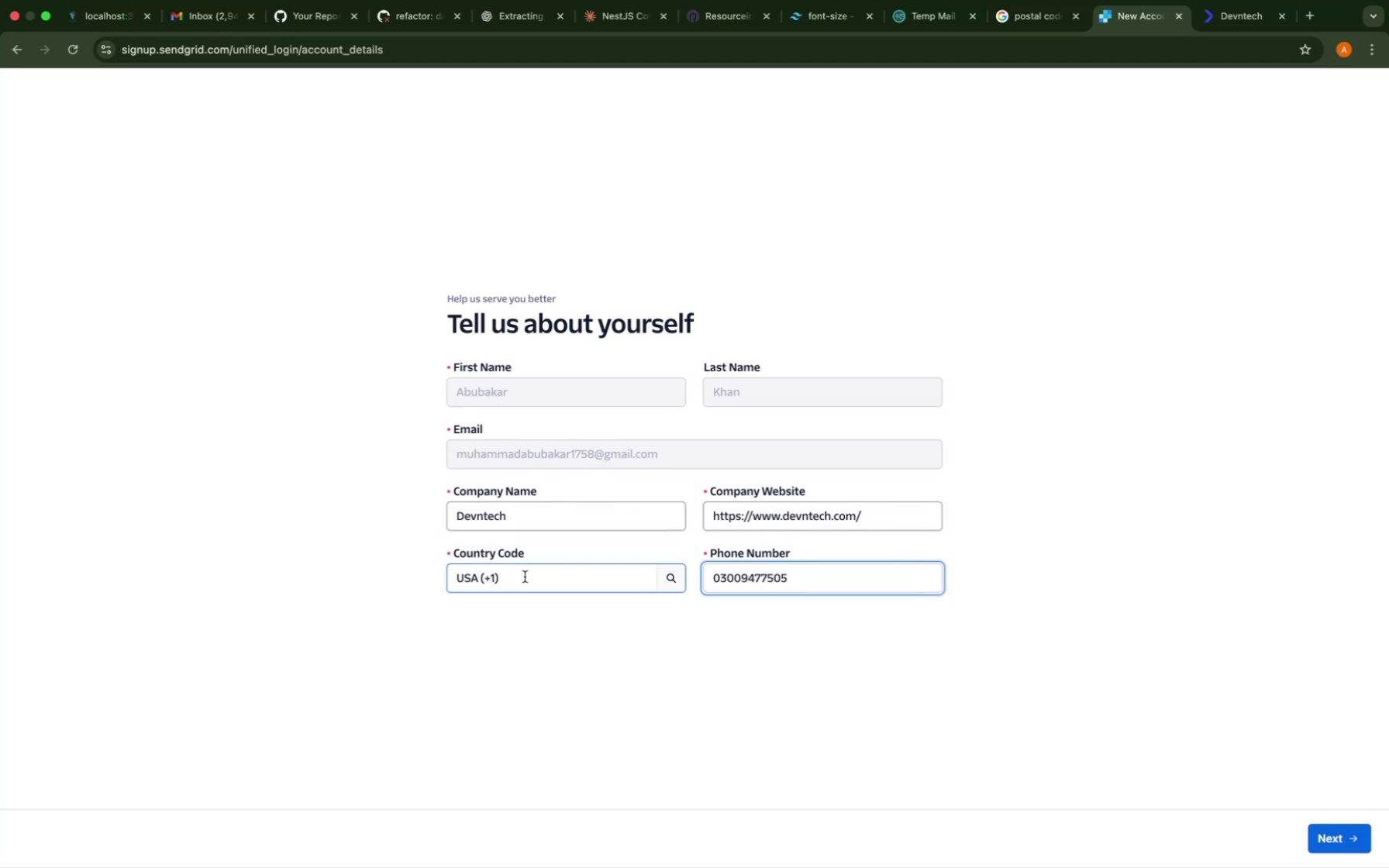 
left_click([525, 580])
 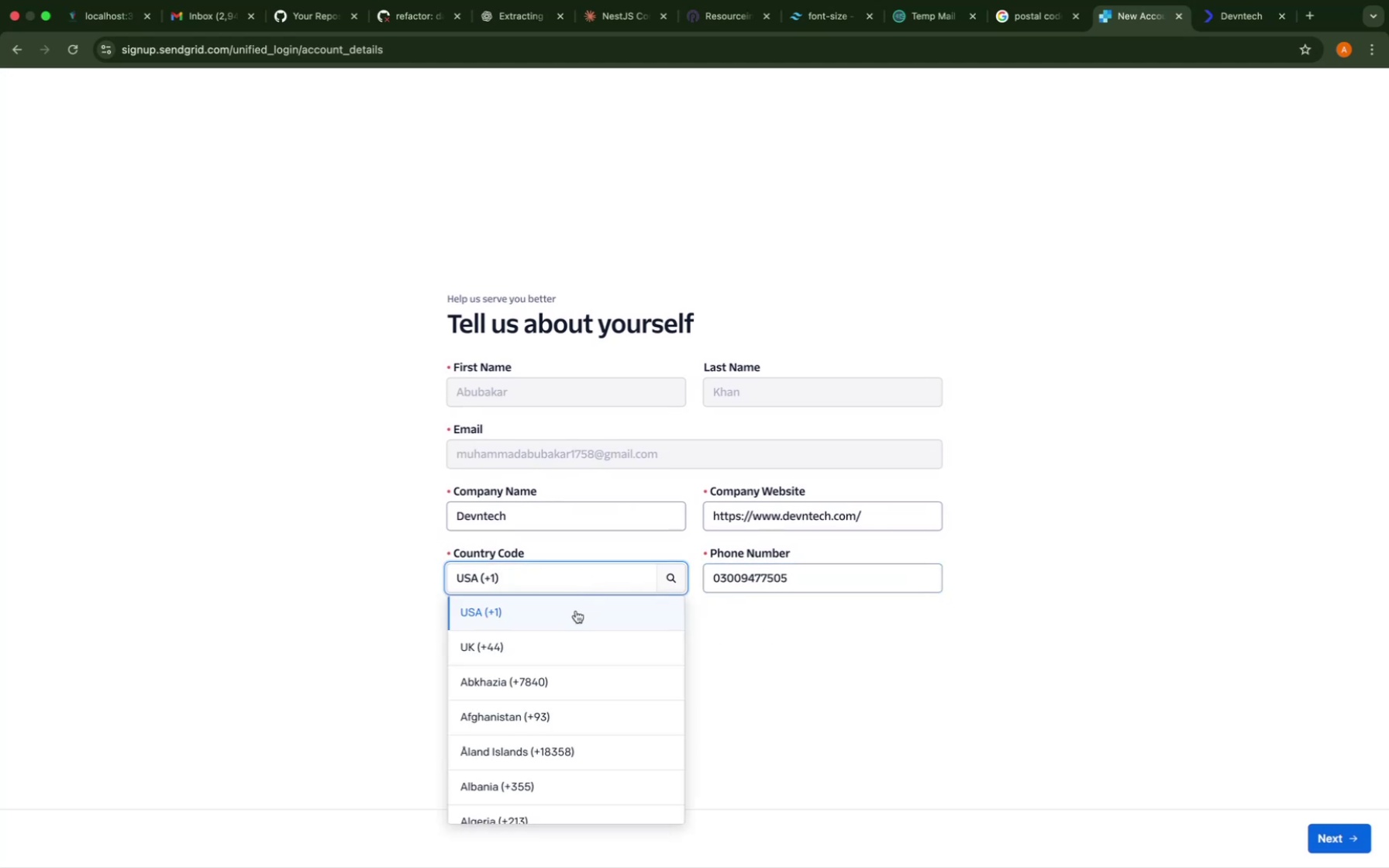 
type(paki)
key(Backspace)
key(Backspace)
key(Backspace)
key(Backspace)
key(Backspace)
type(l)
key(Backspace)
type(pakis)
 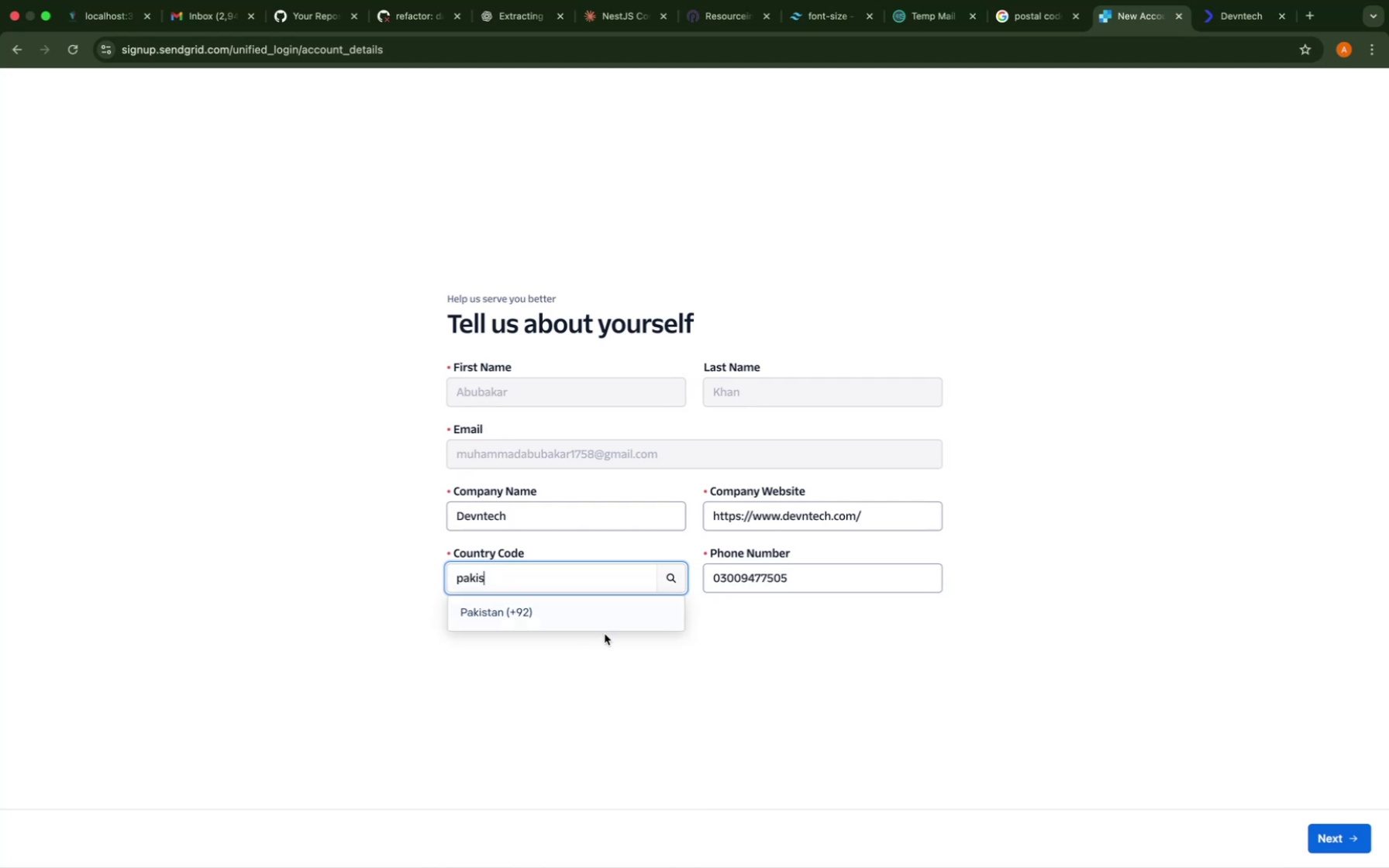 
left_click([584, 624])
 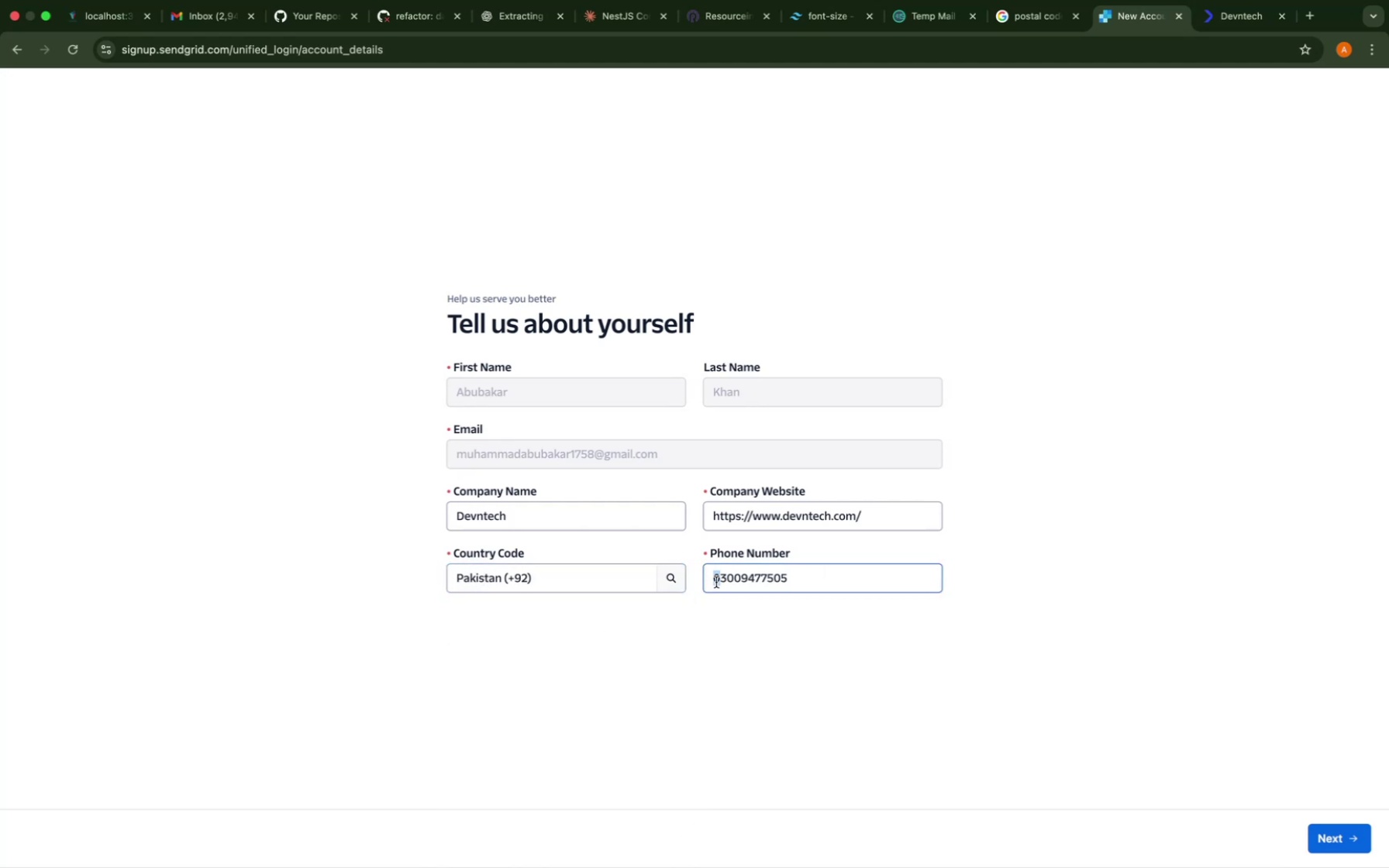 
key(Backspace)
 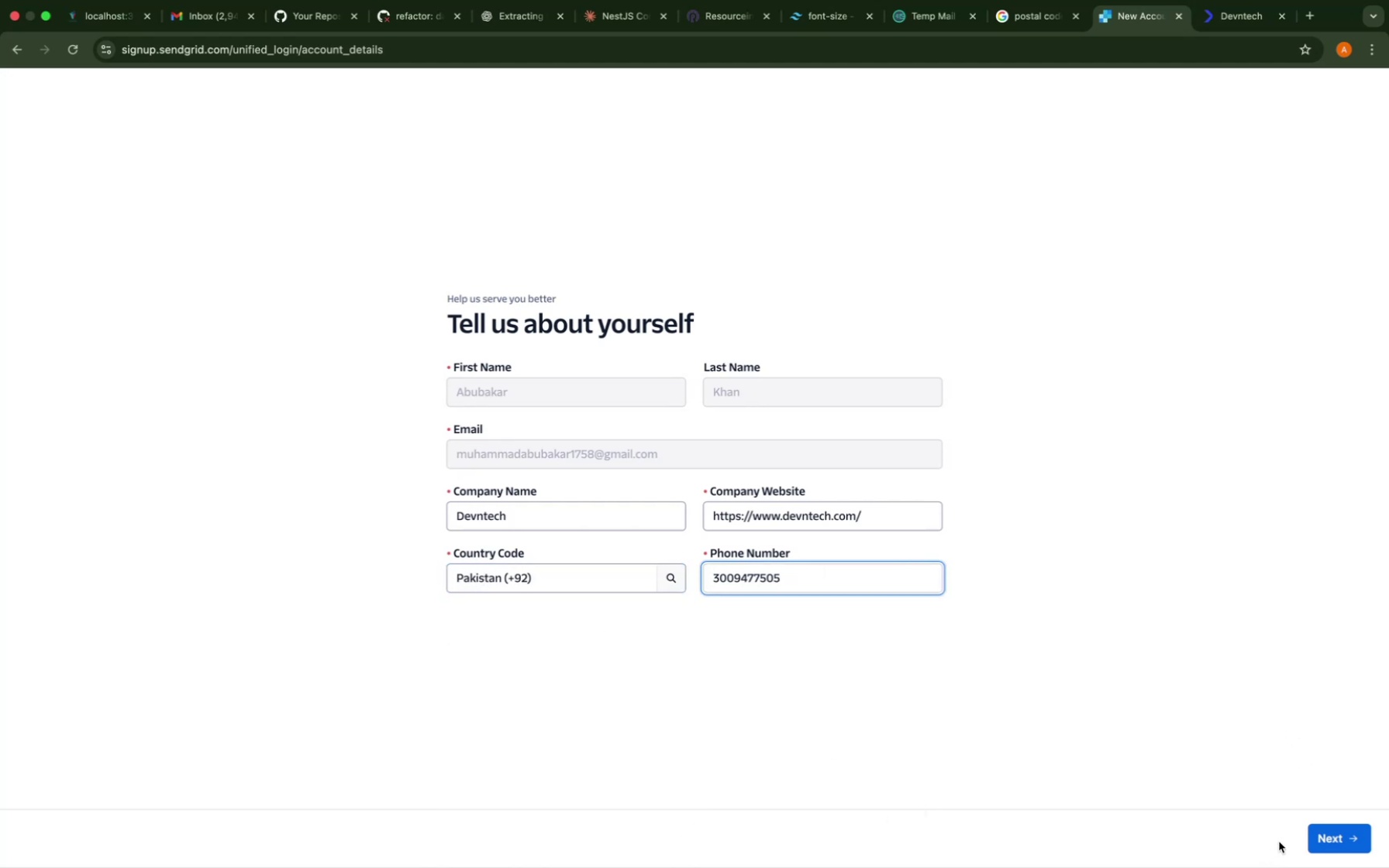 
left_click([1328, 845])
 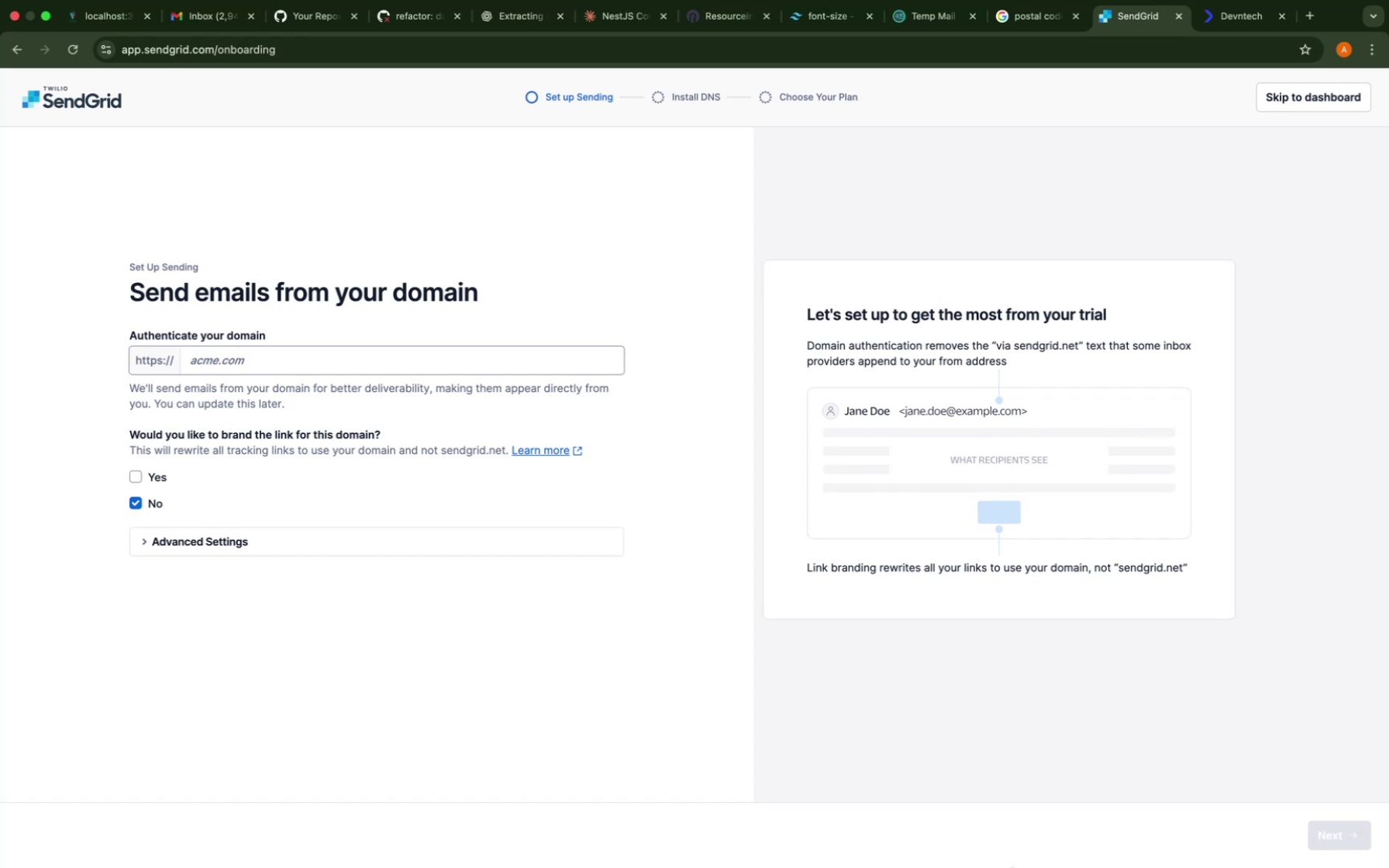 
wait(18.91)
 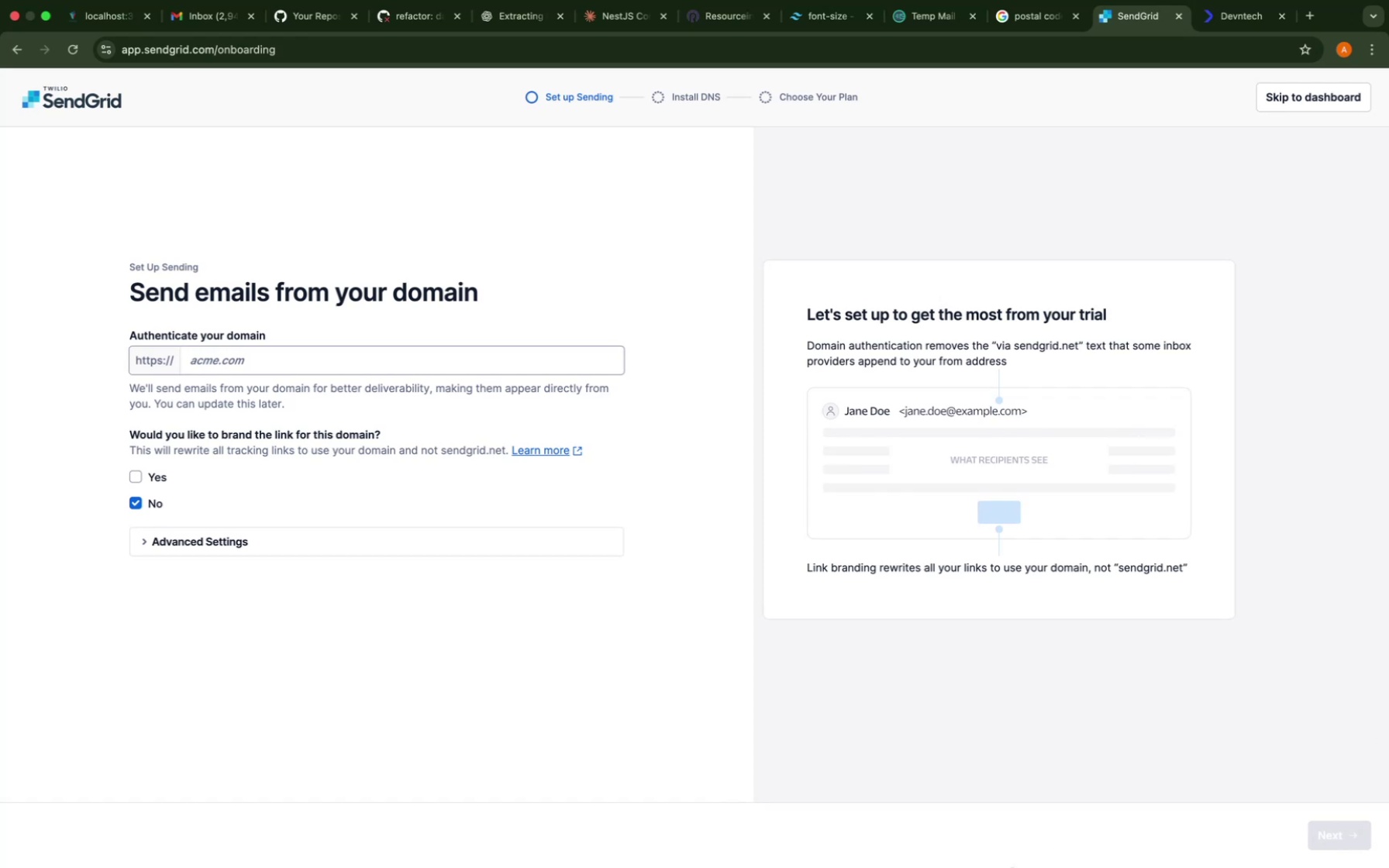 
left_click([1320, 104])
 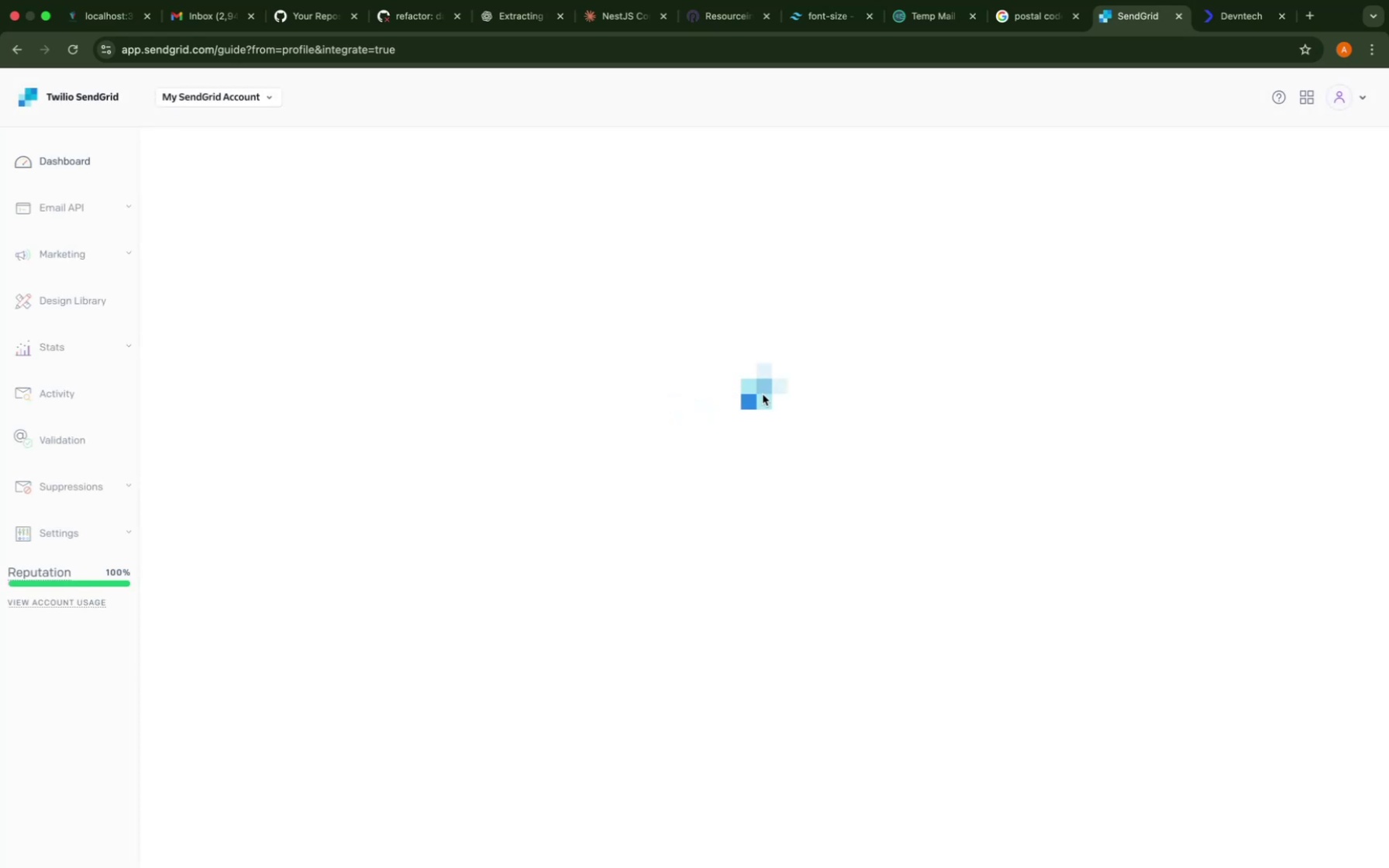 
wait(7.78)
 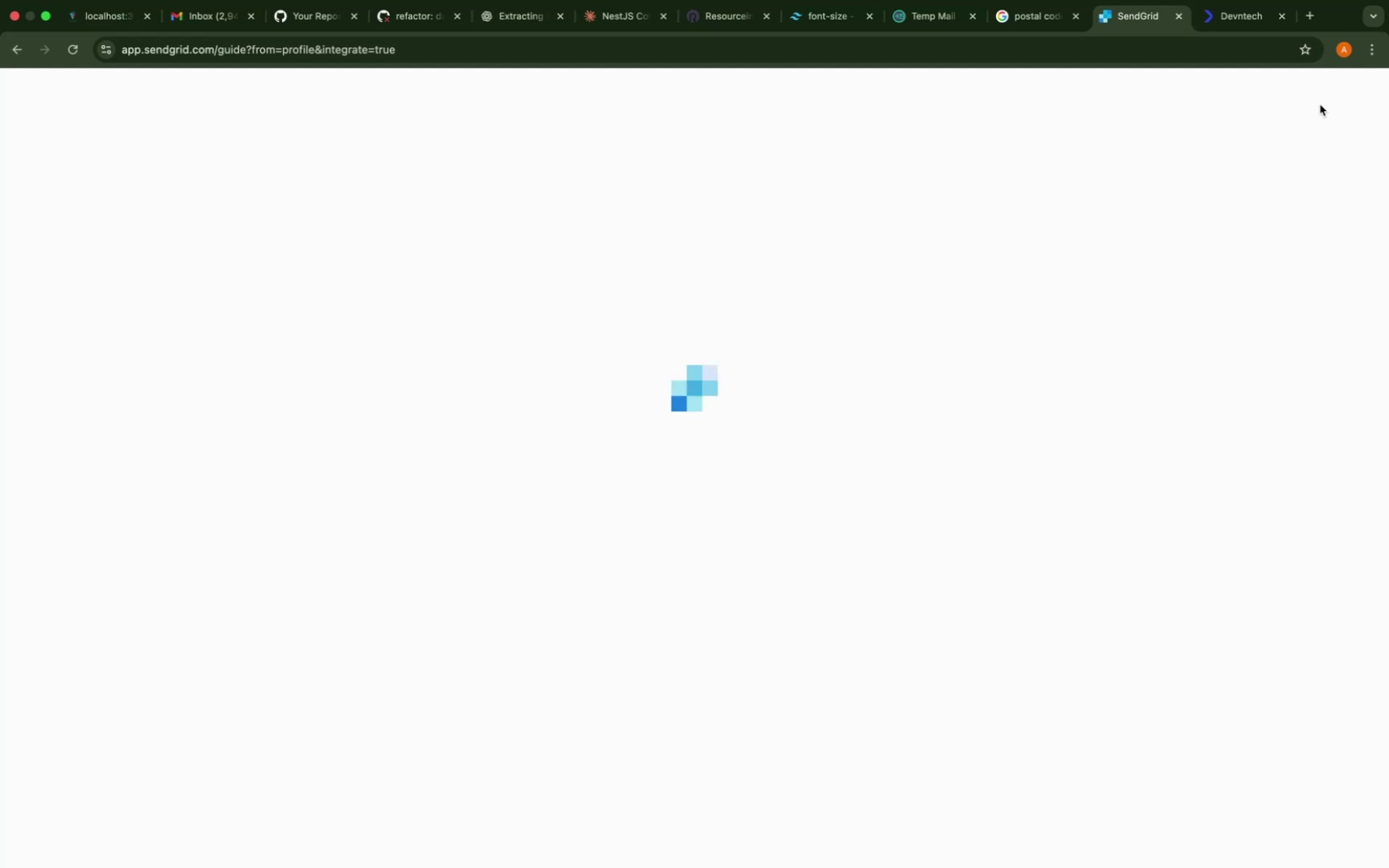 
scroll: coordinate [420, 623], scroll_direction: down, amount: 11.0
 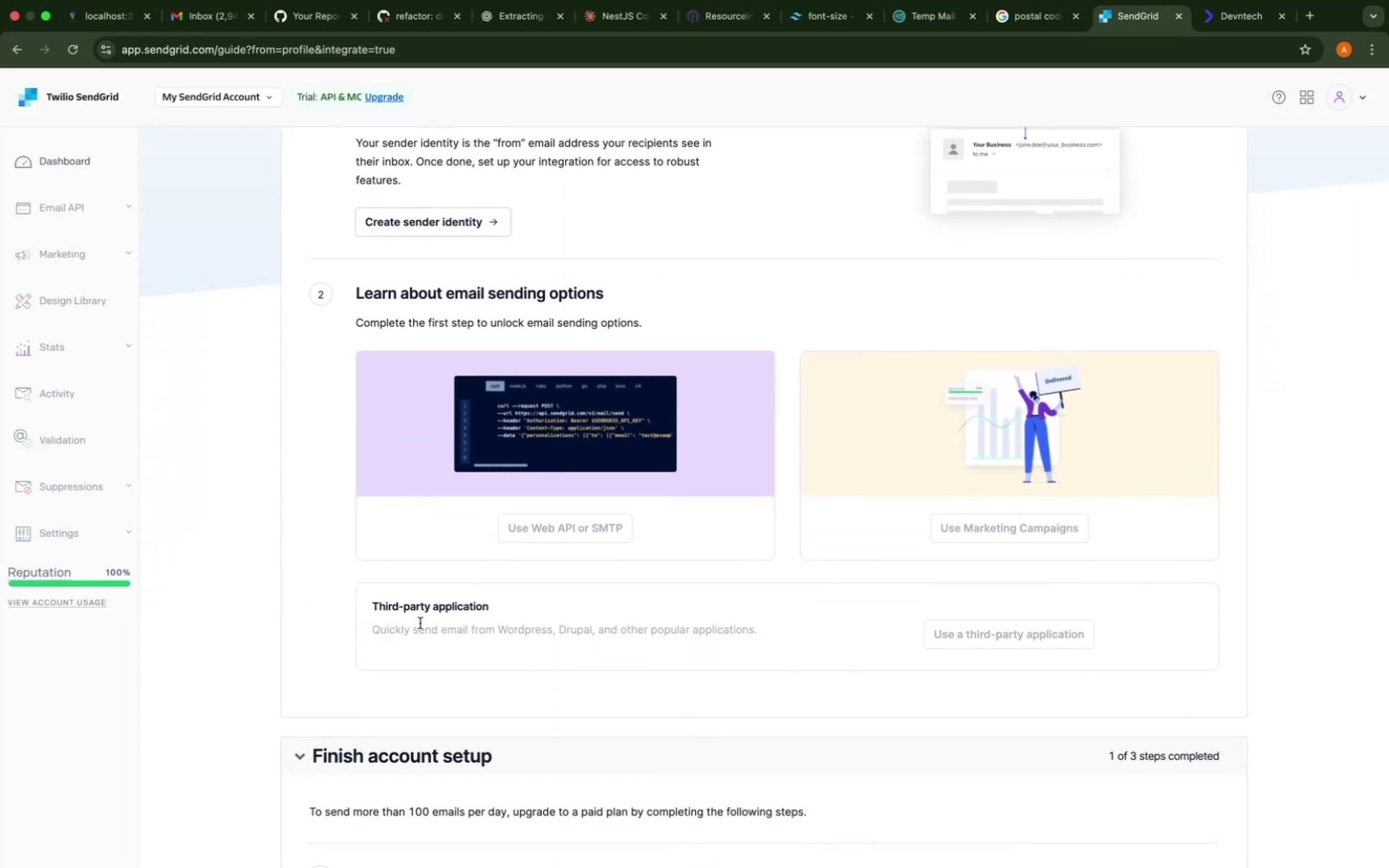 
scroll: coordinate [420, 623], scroll_direction: up, amount: 19.0
 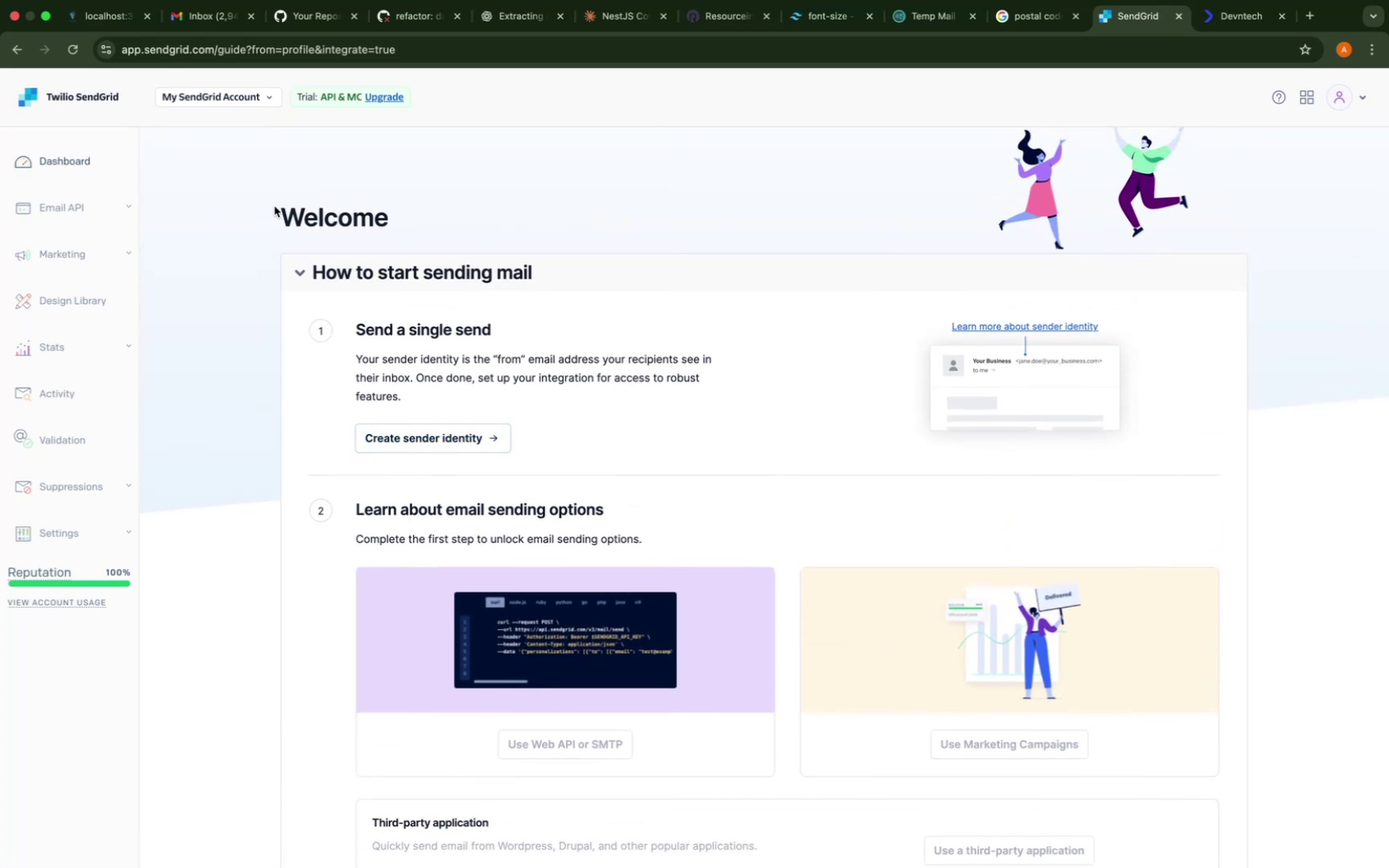 
left_click([71, 207])
 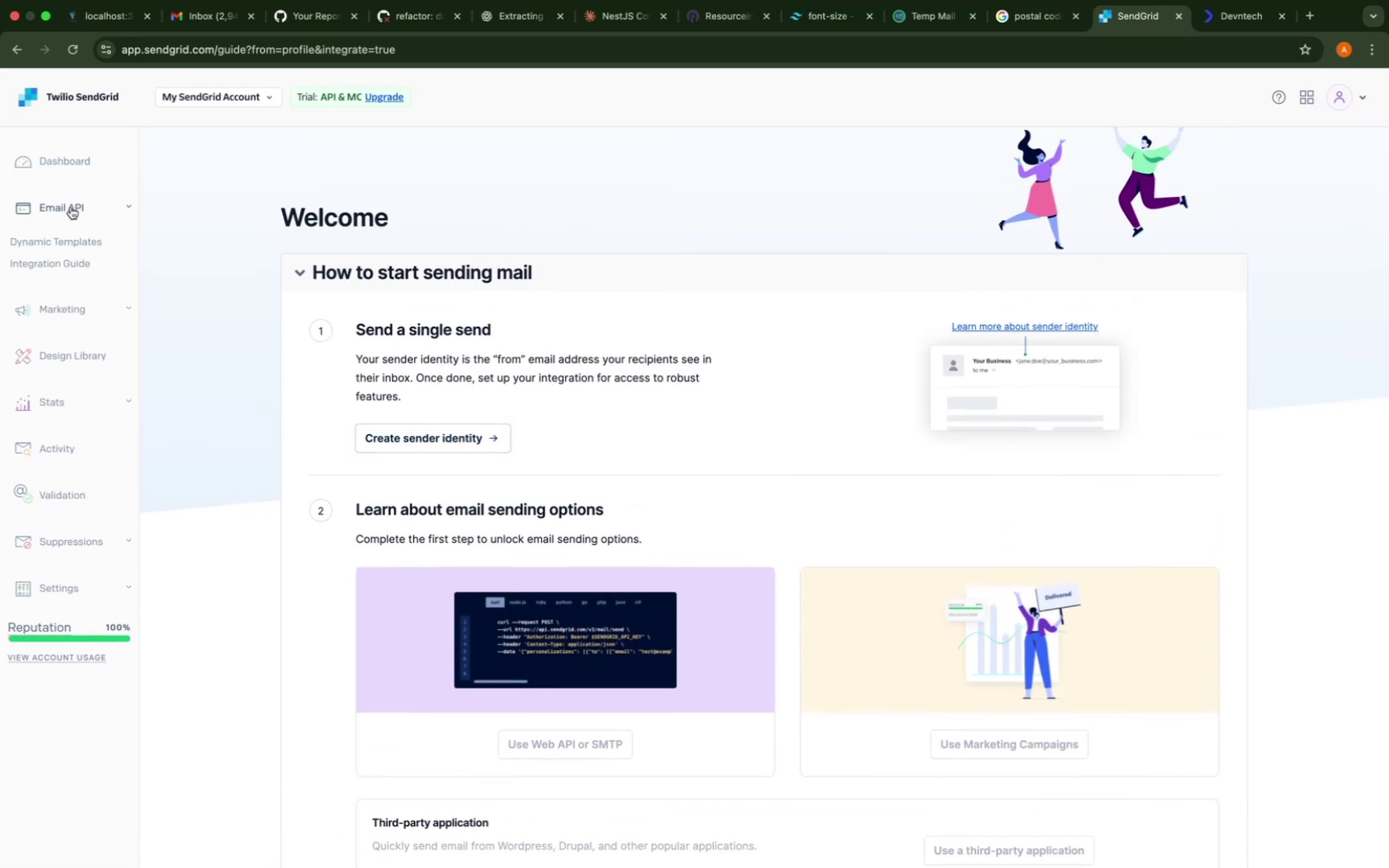 
left_click([71, 207])
 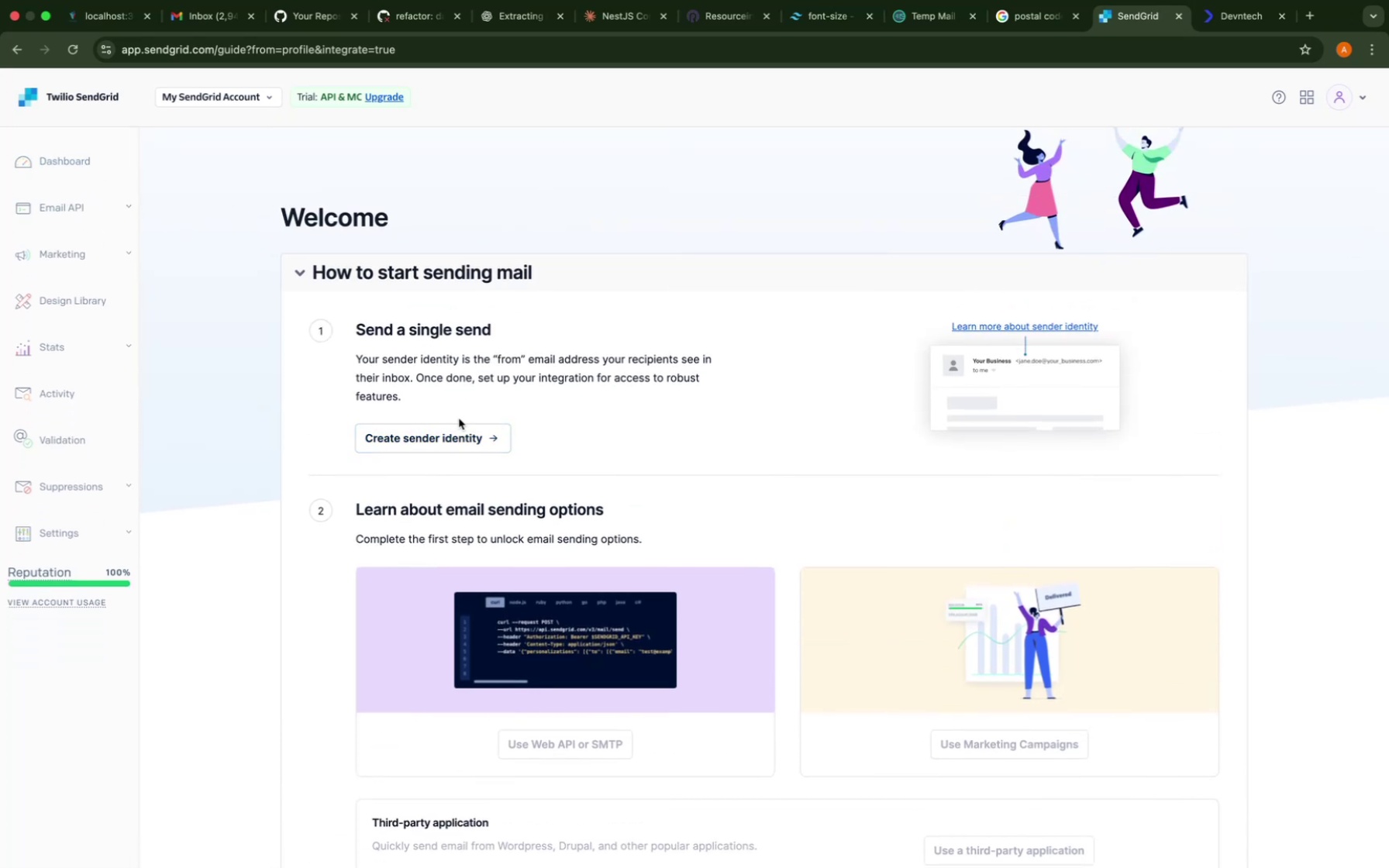 
left_click([465, 443])
 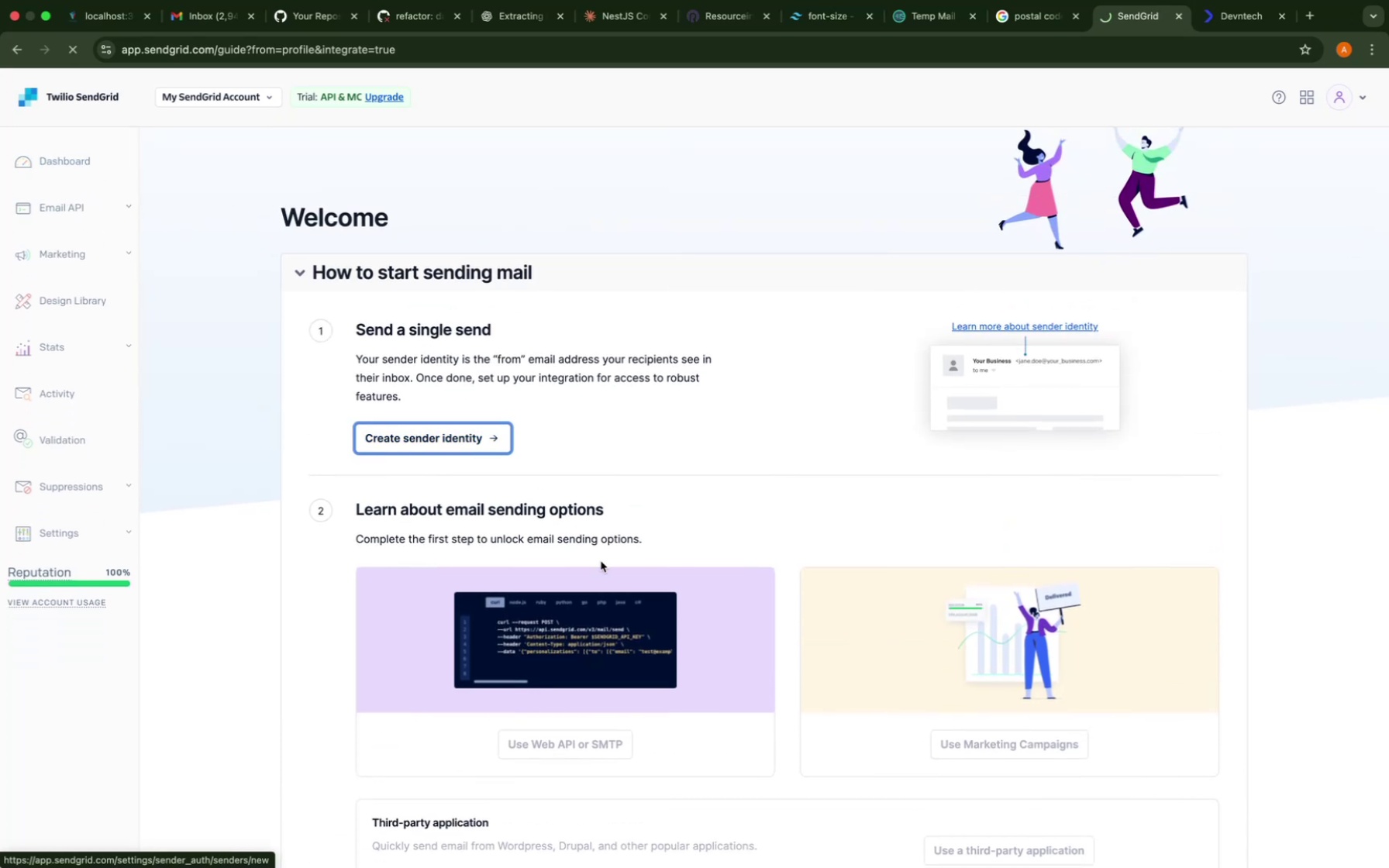 
scroll: coordinate [601, 561], scroll_direction: down, amount: 55.0
 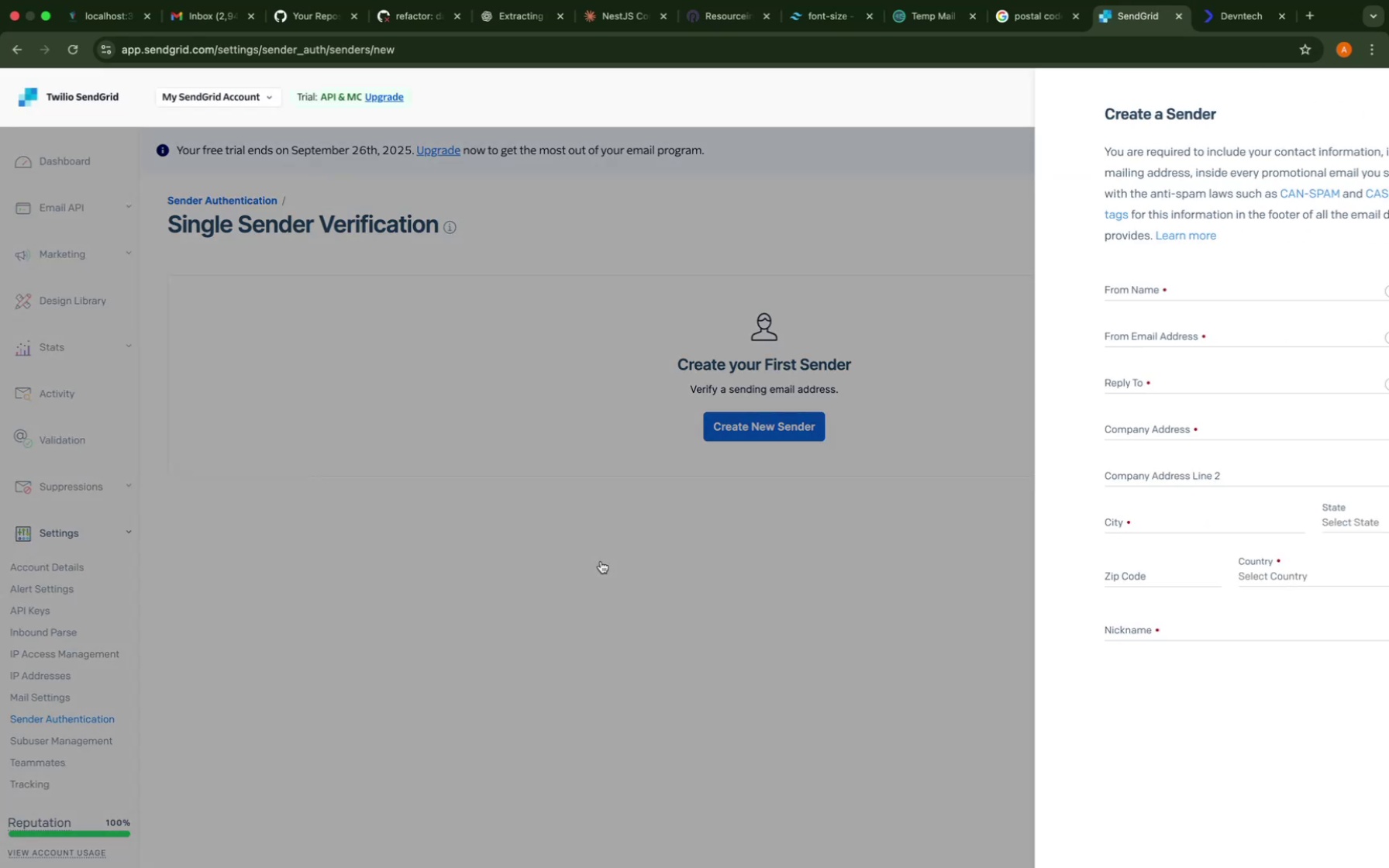 
wait(10.37)
 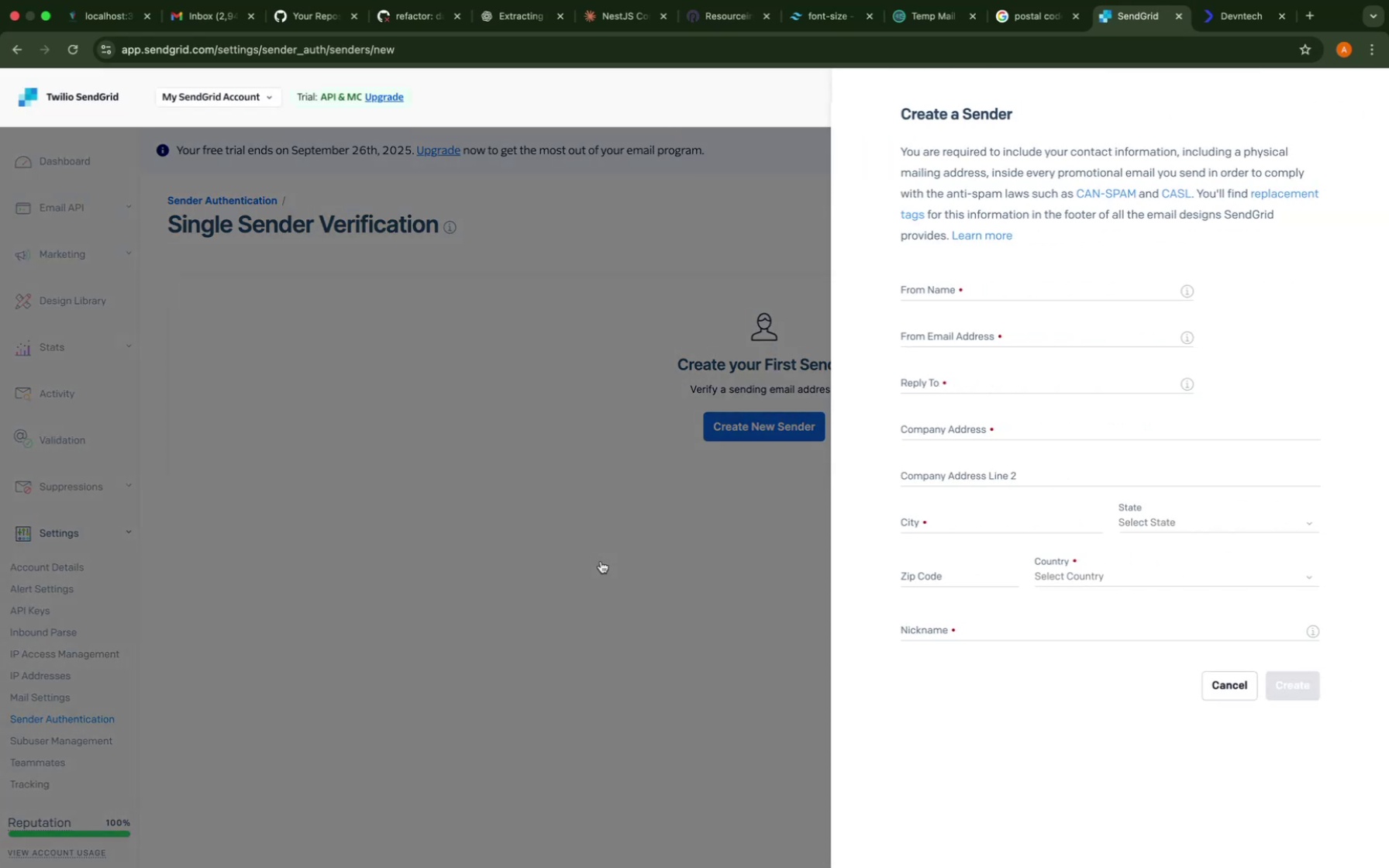 
type(Abubakar)
 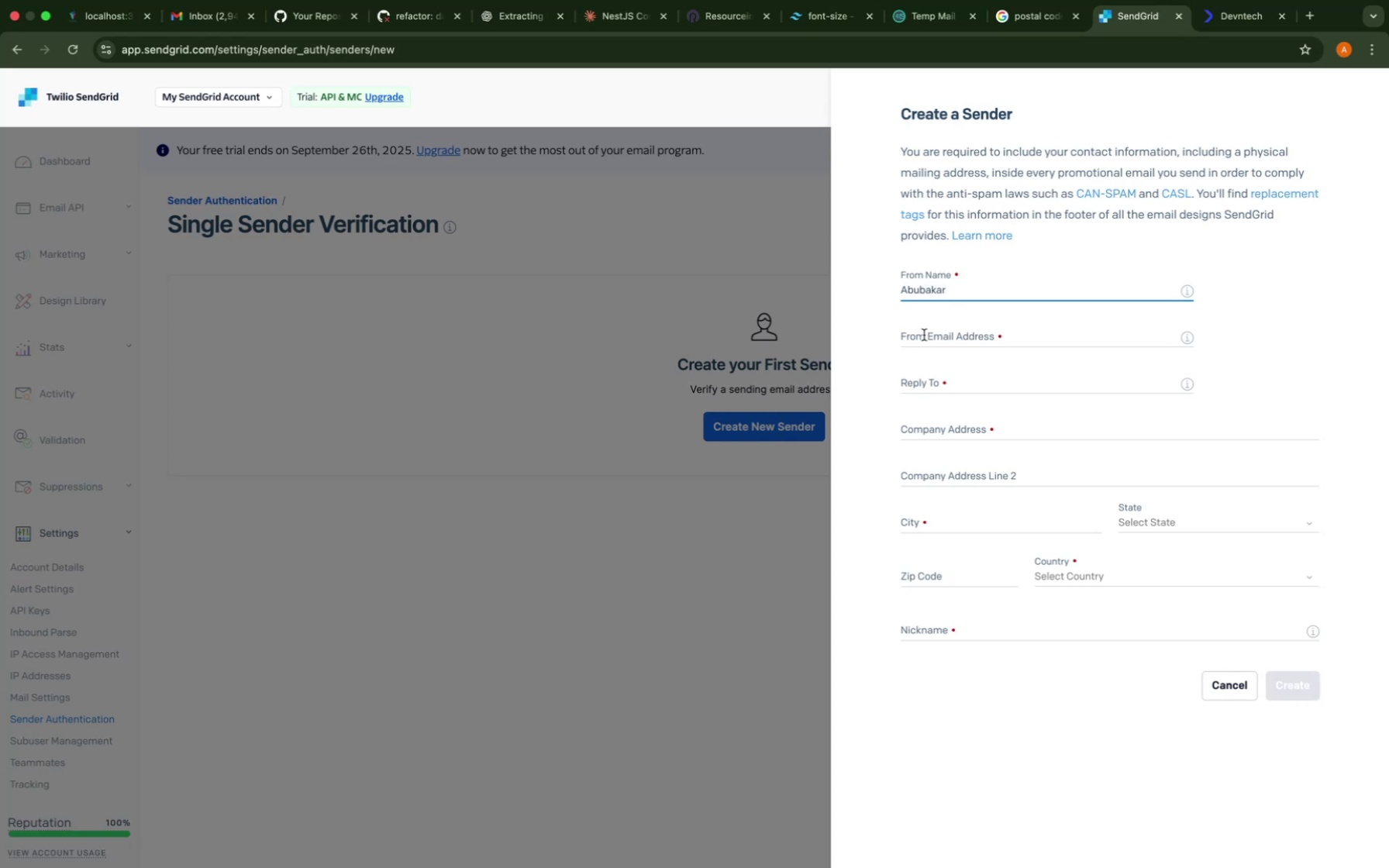 
left_click([925, 336])
 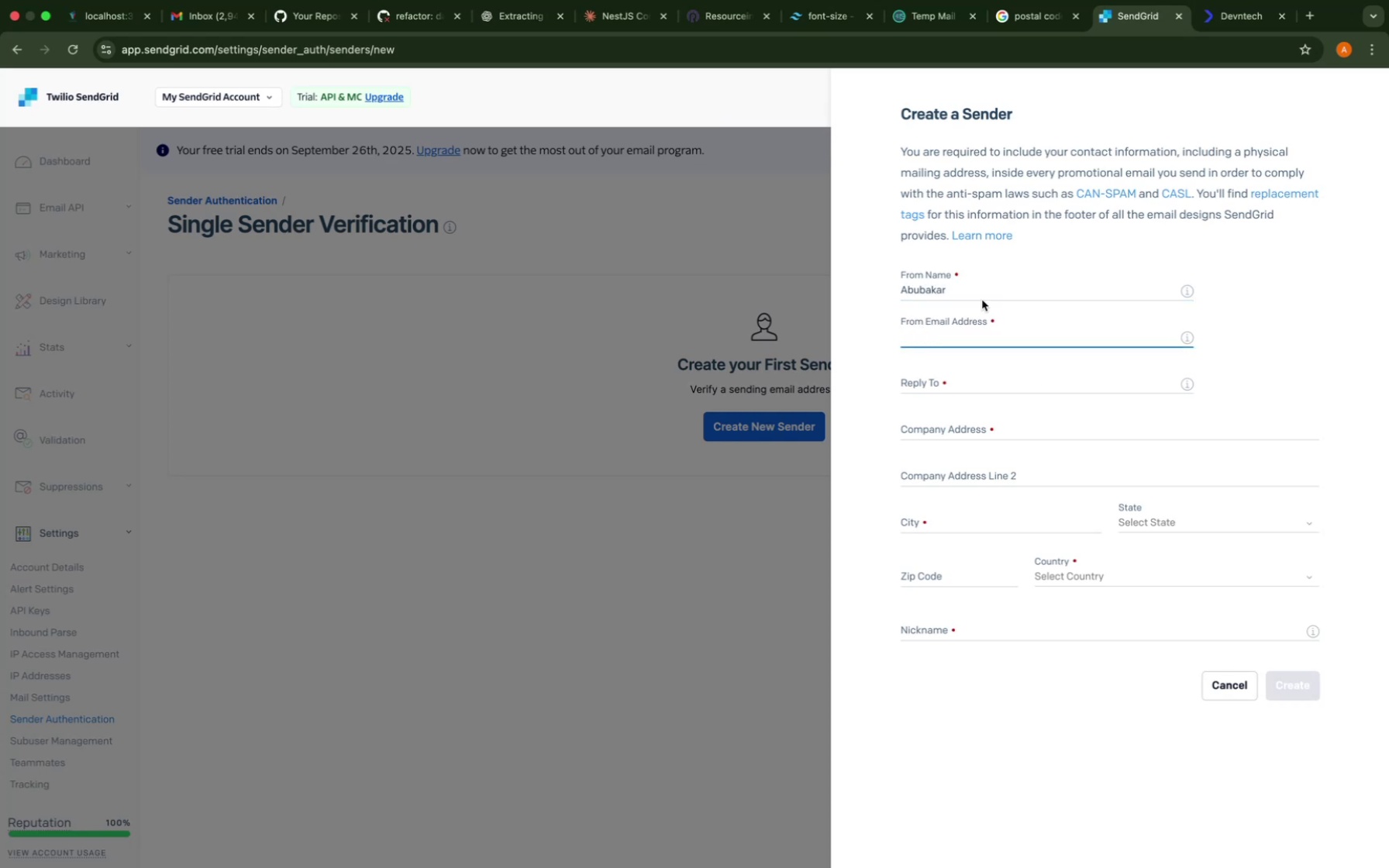 
left_click([987, 294])
 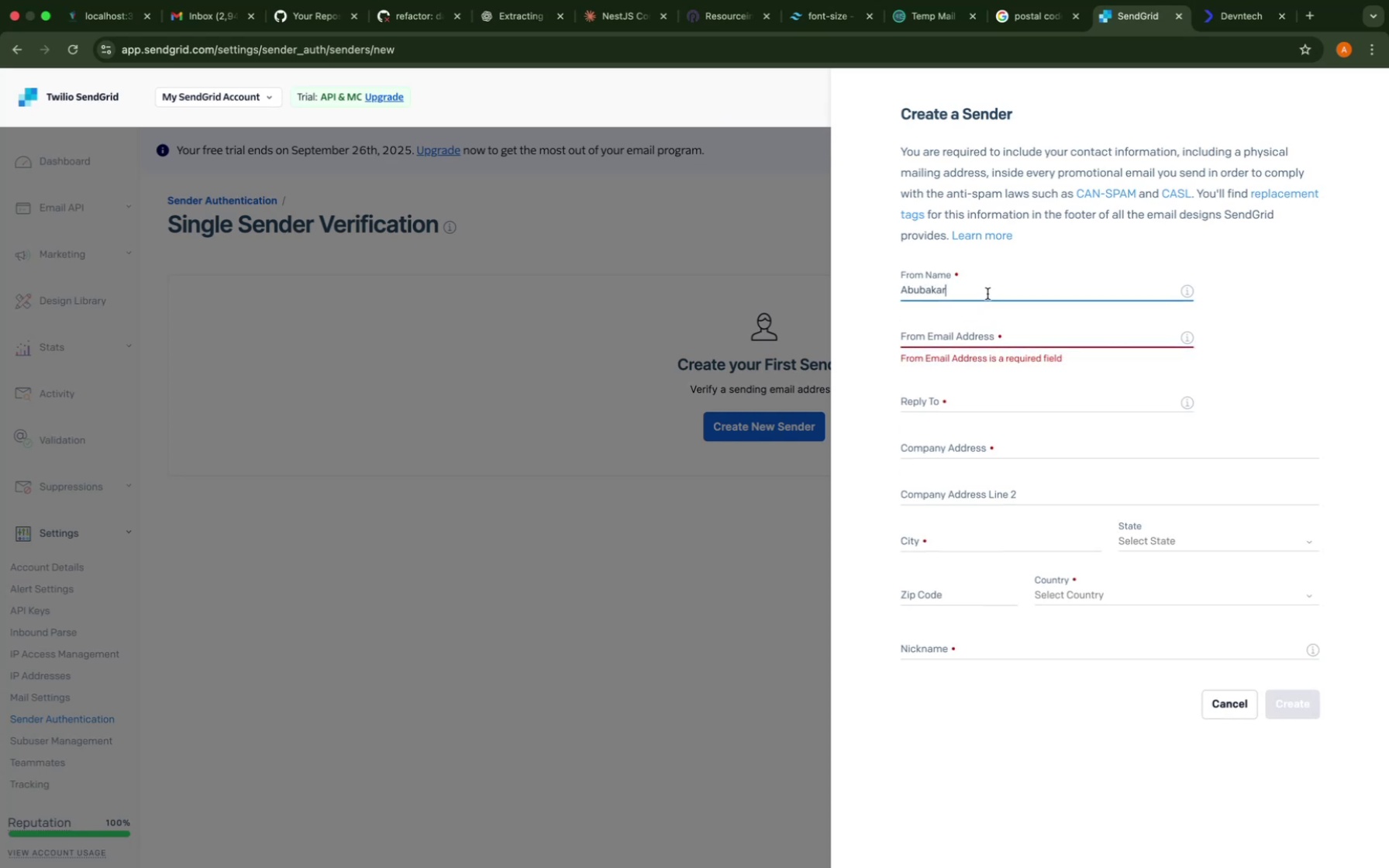 
type( Khan)
 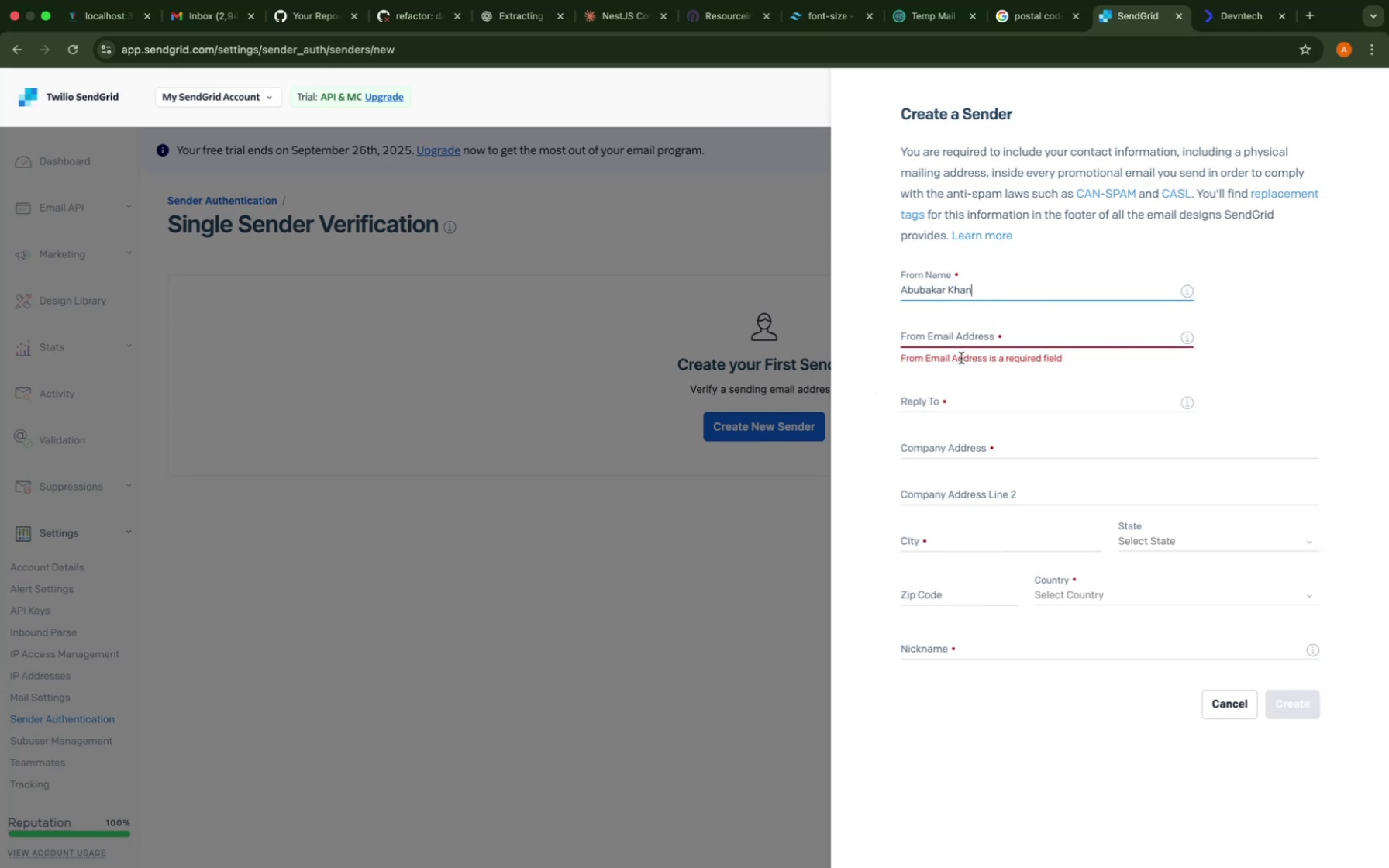 
left_click([932, 336])
 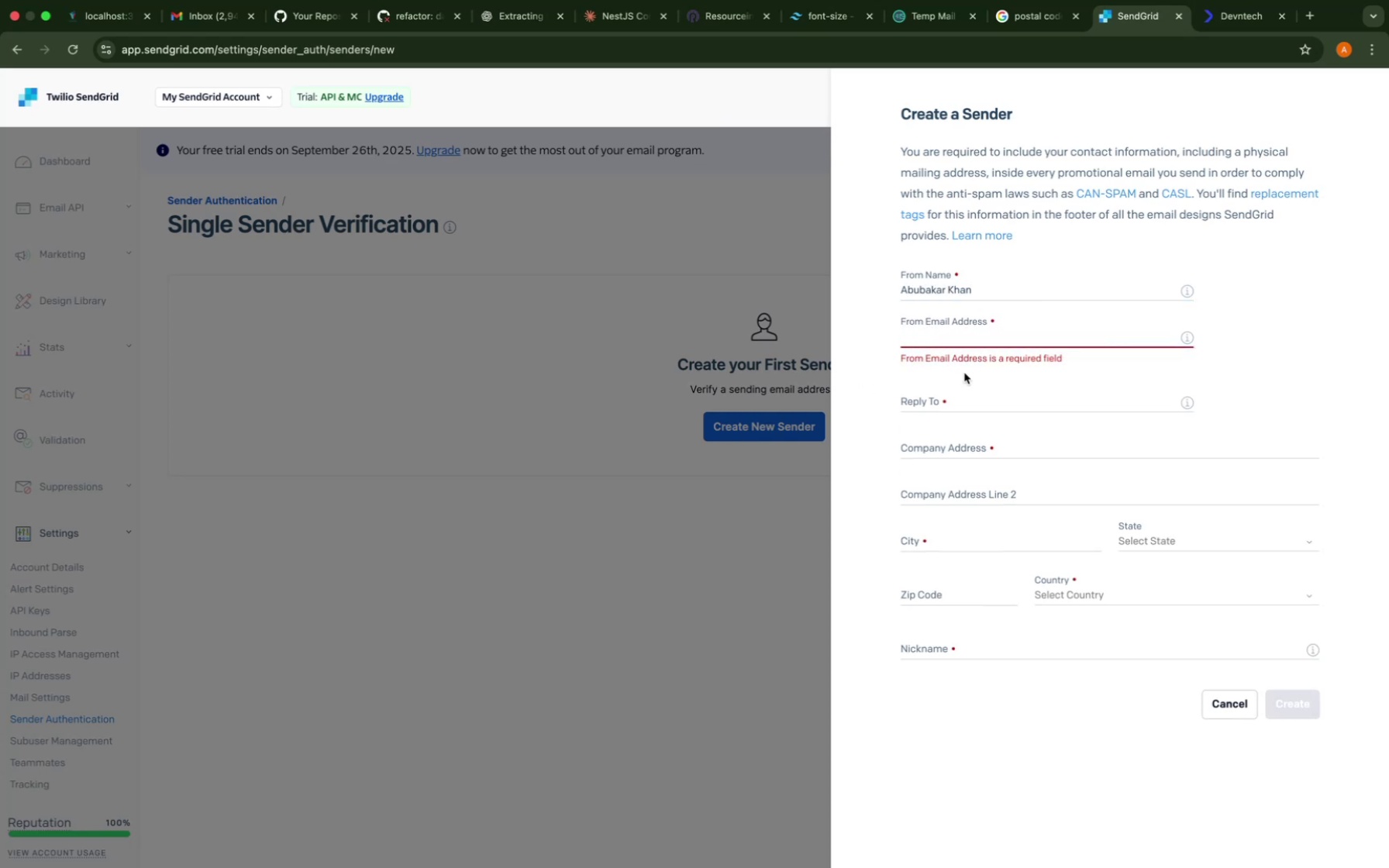 
type(muhammadabubakar1758@gmail.com)
 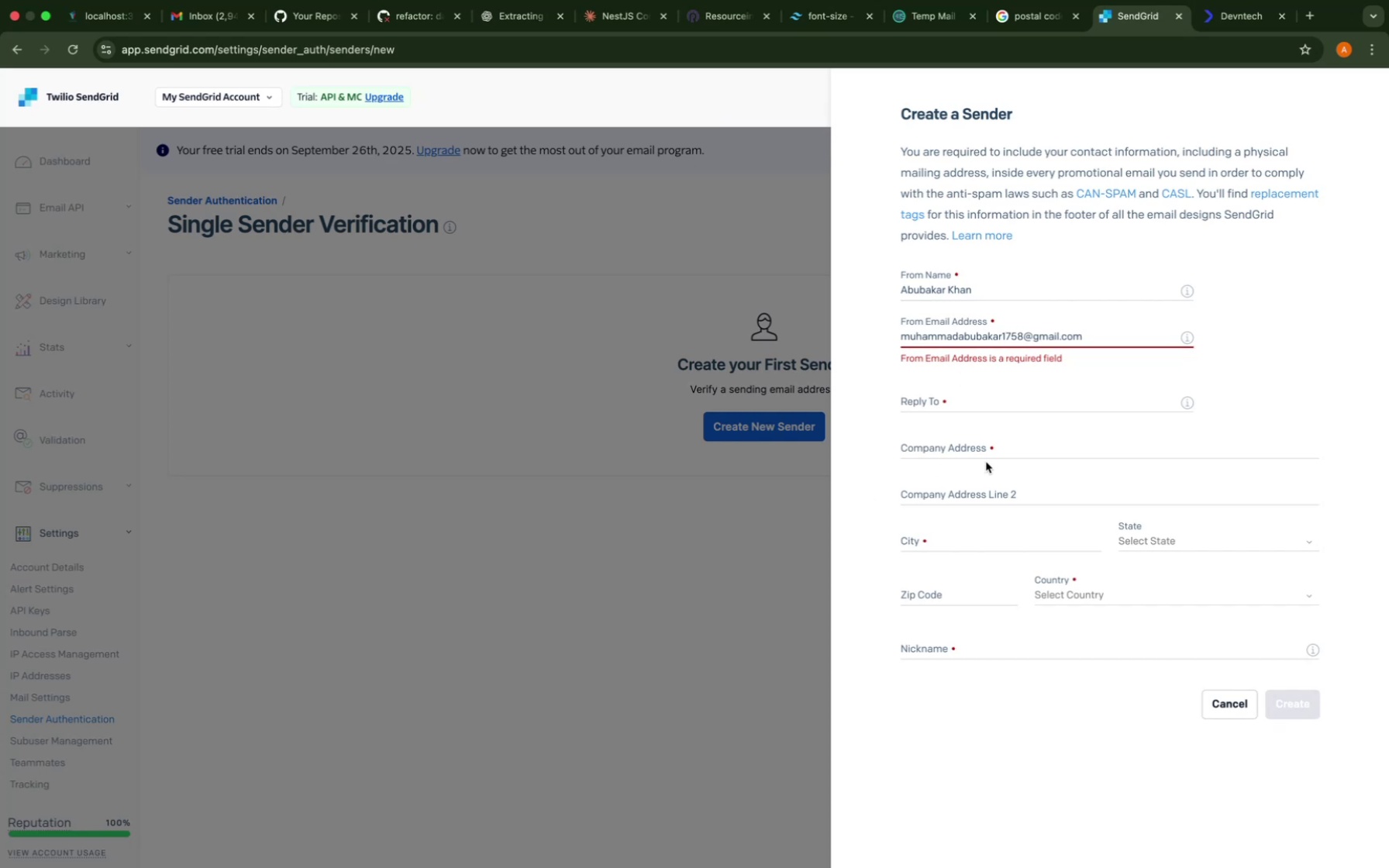 
left_click([991, 402])
 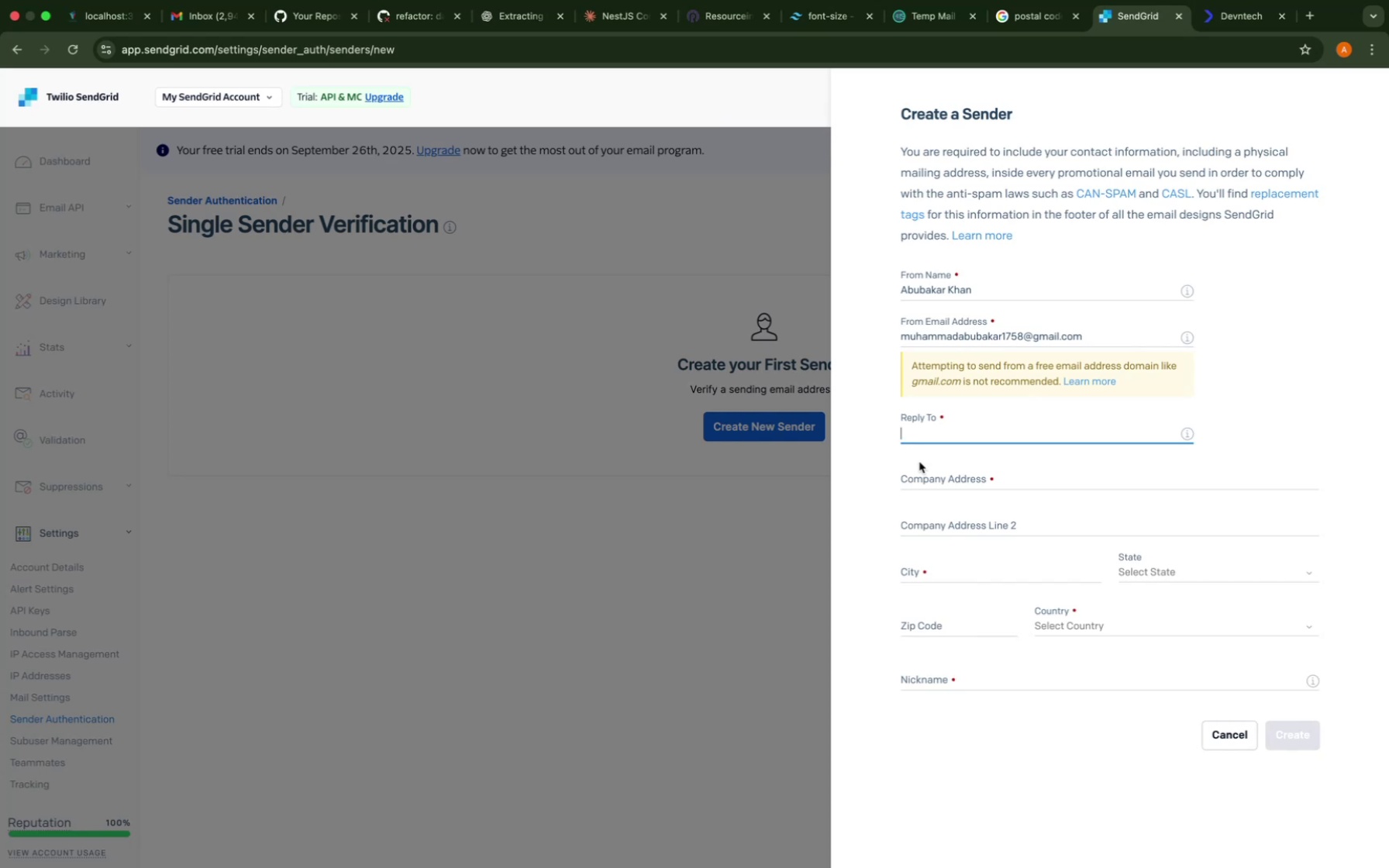 
wait(14.05)
 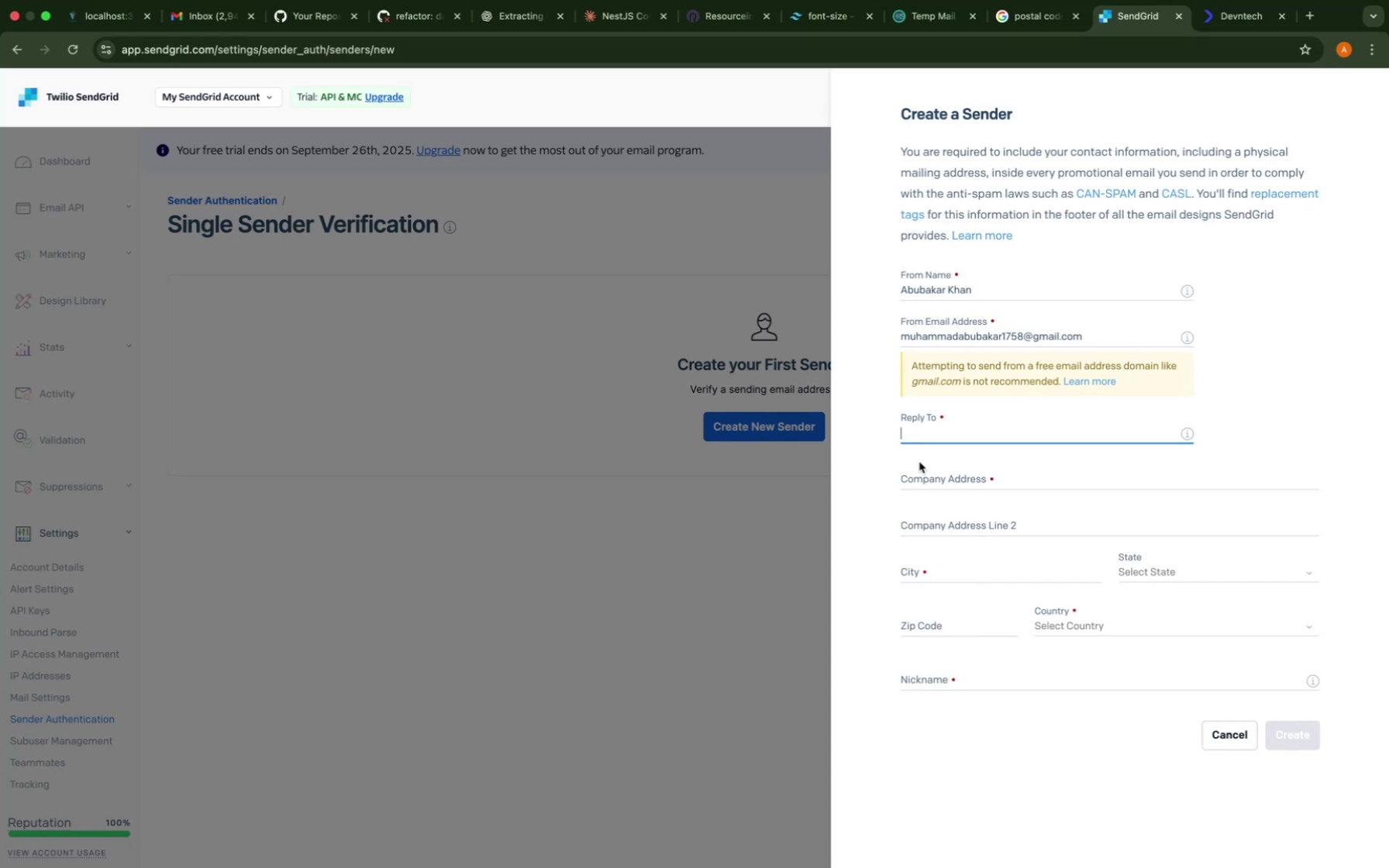 
double_click([981, 341])
 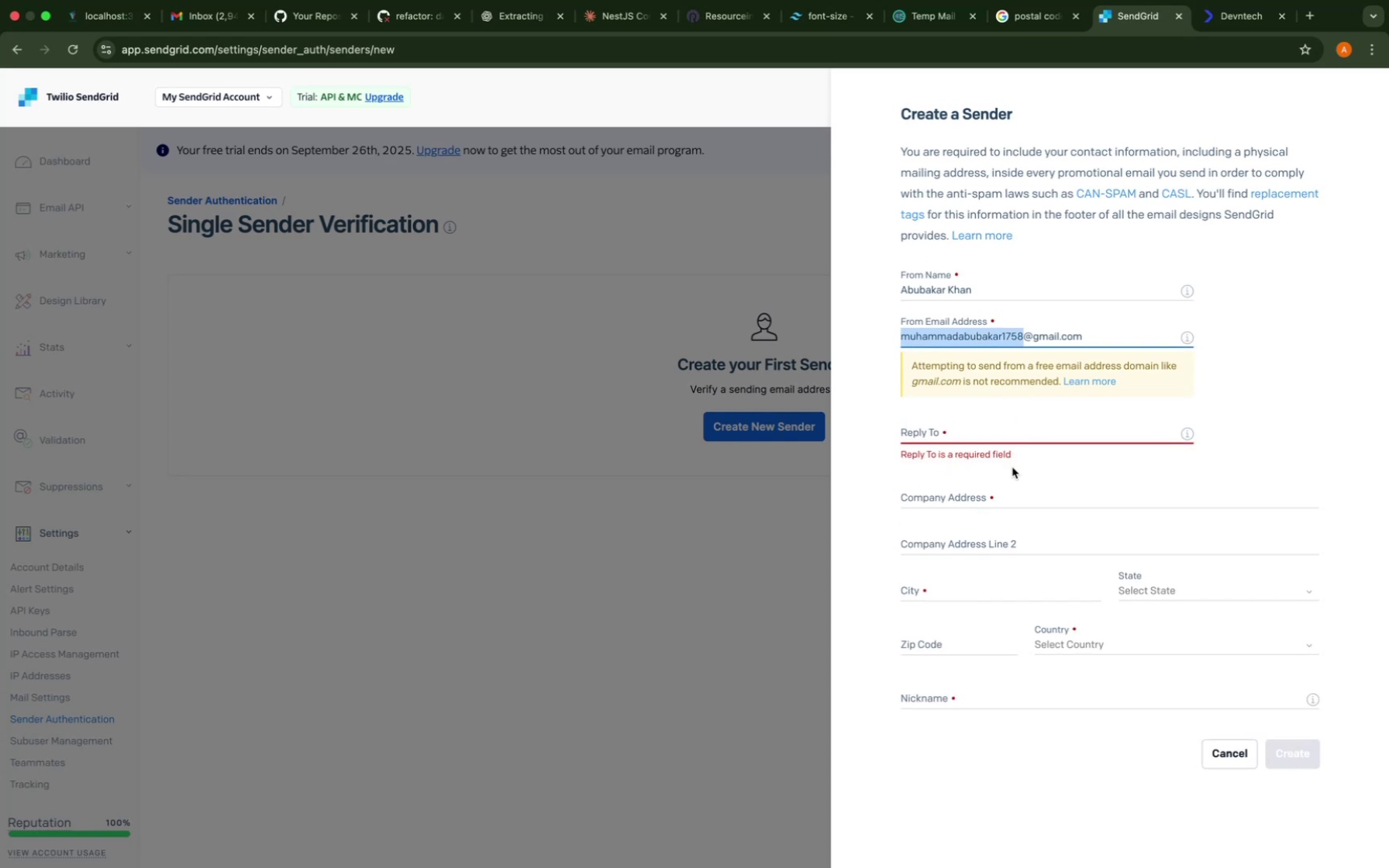 
left_click([984, 486])
 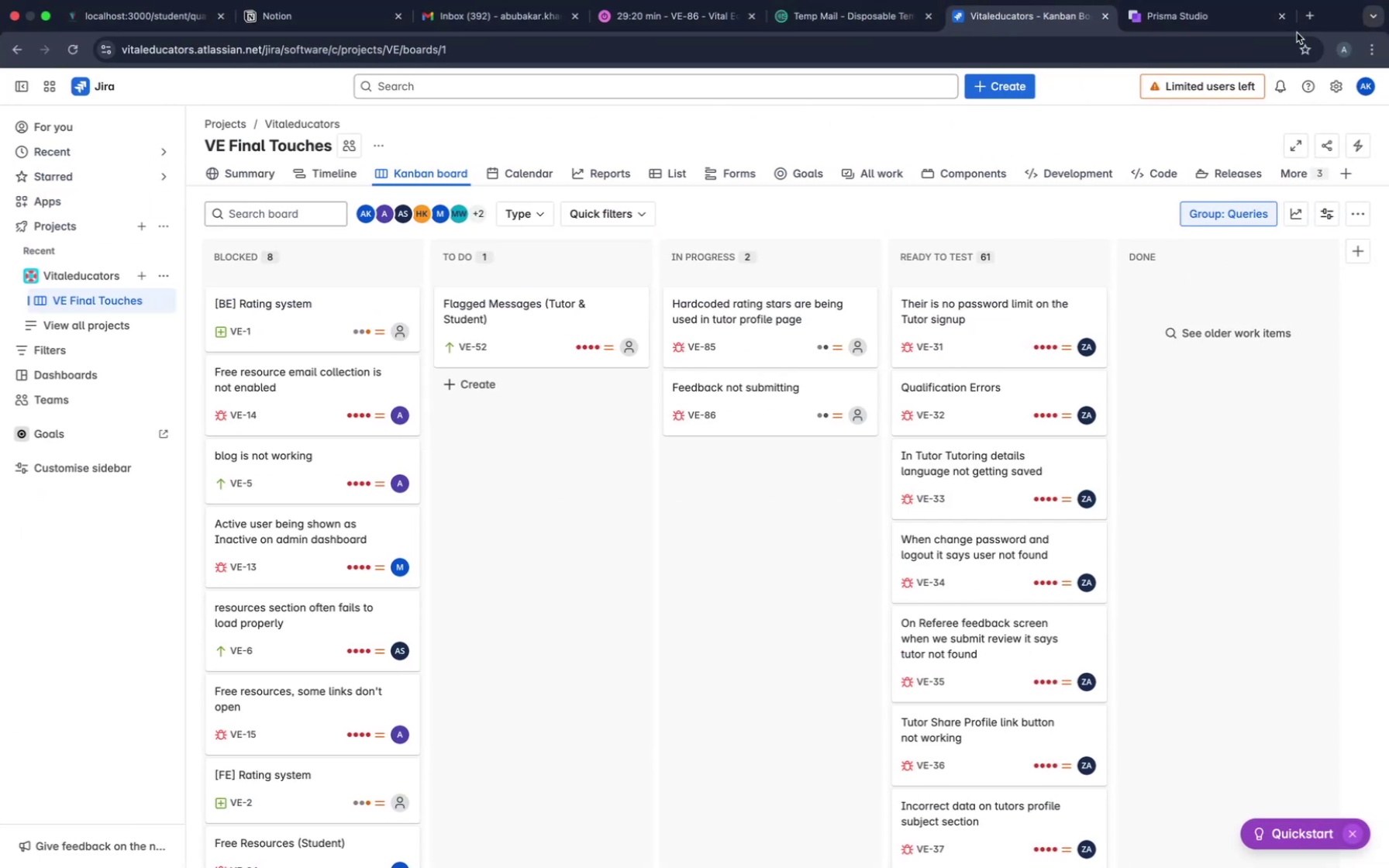 
wait(6.33)
 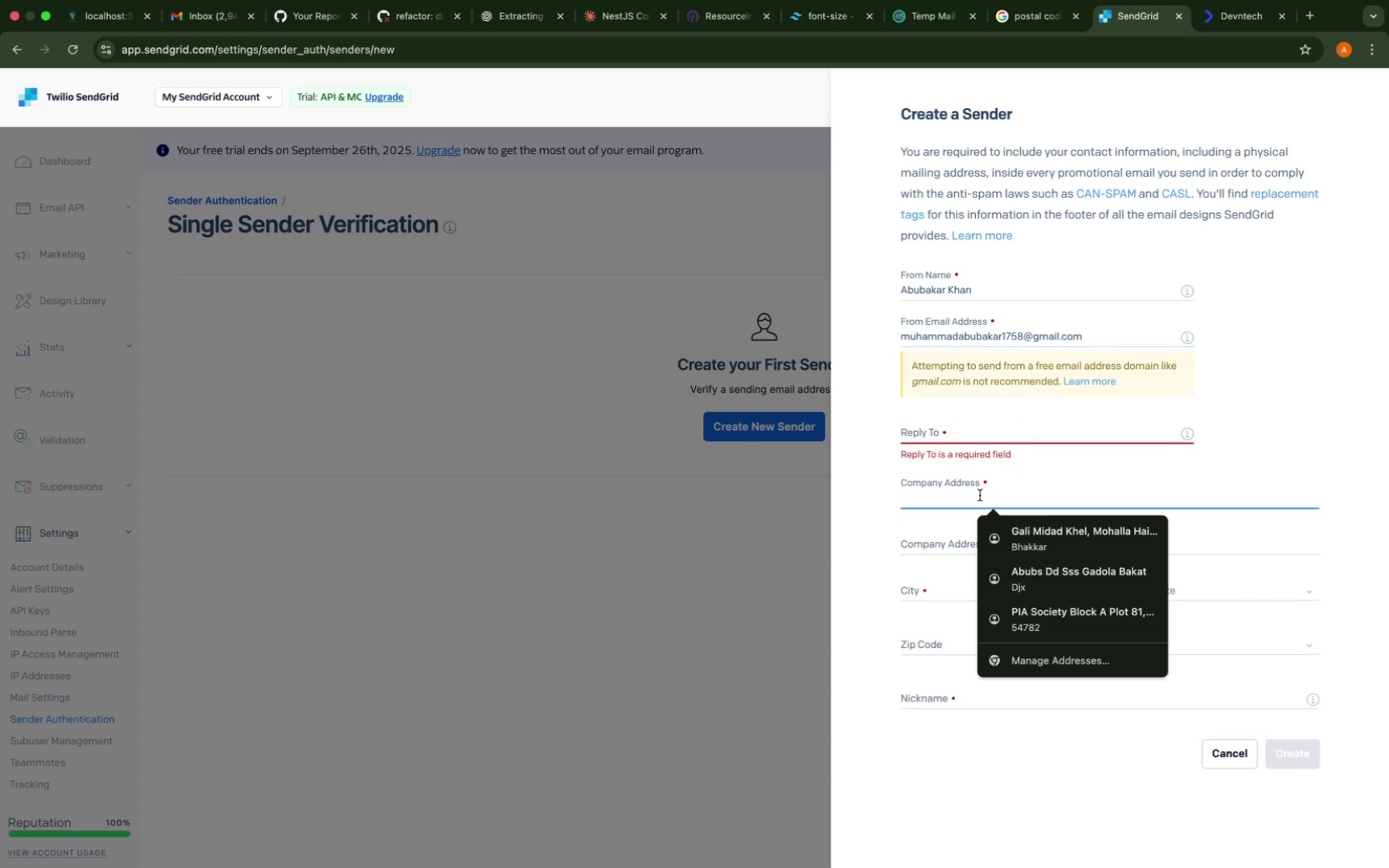 
left_click([1315, 16])
 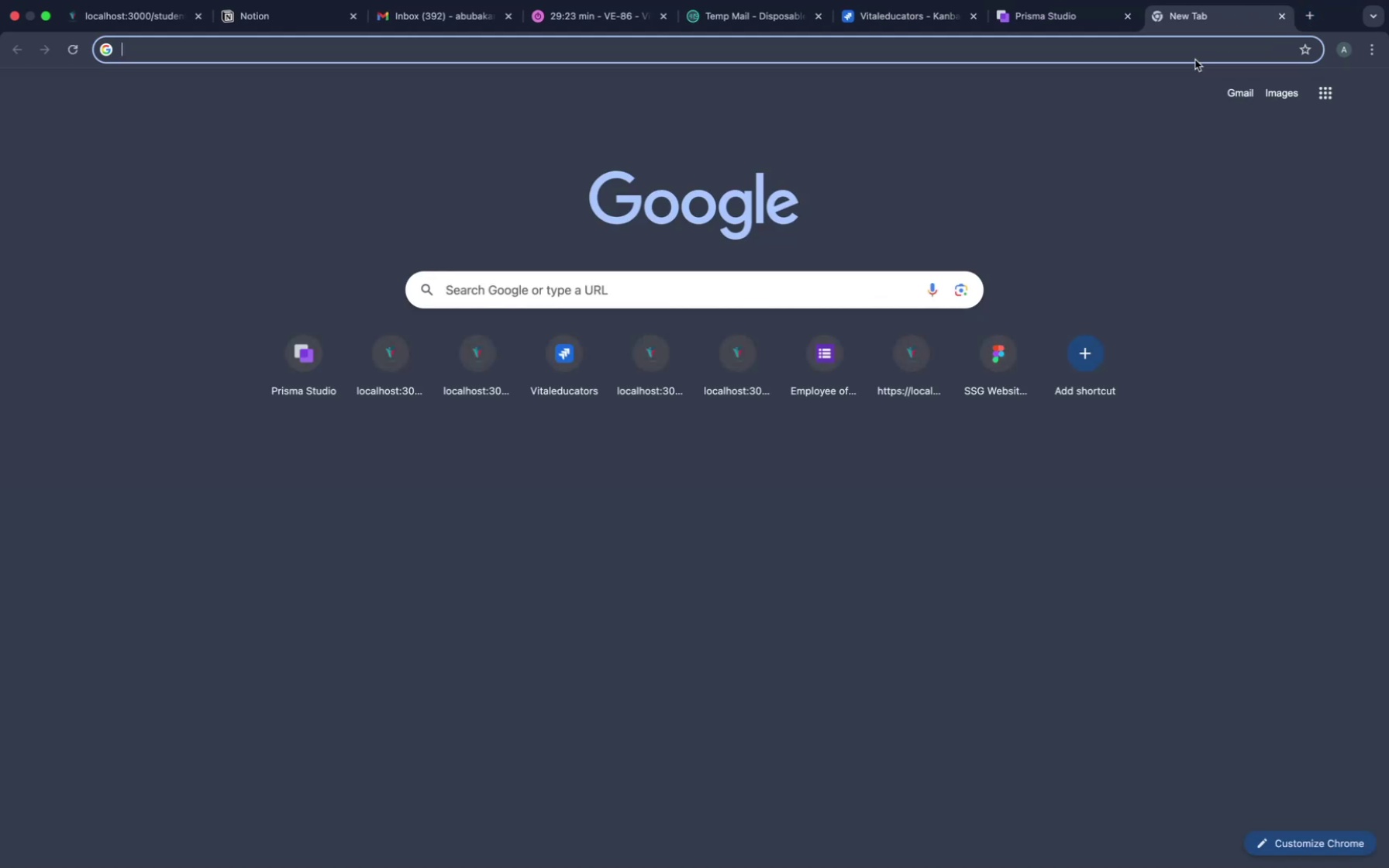 
type(se)
 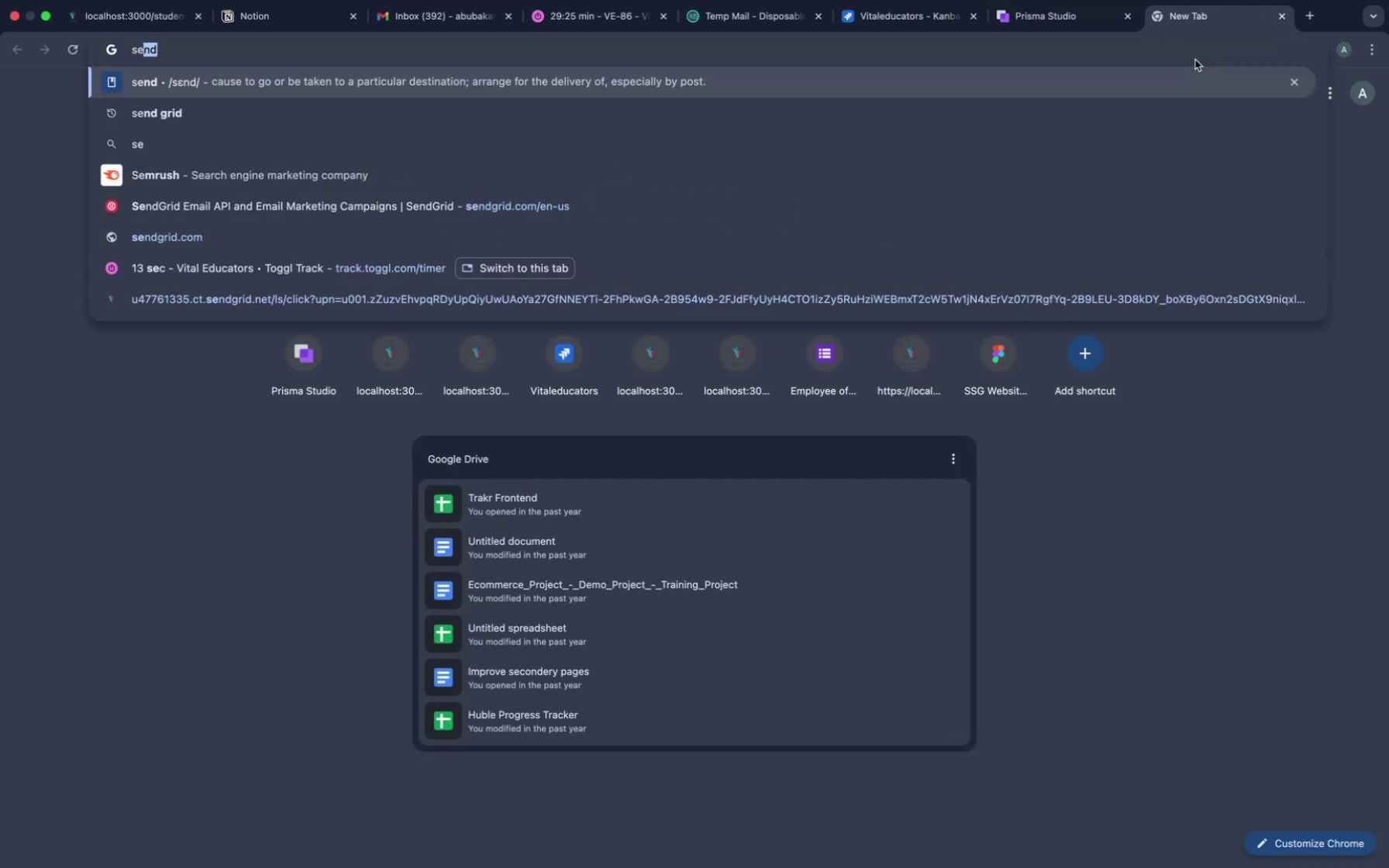 
key(ArrowDown)
 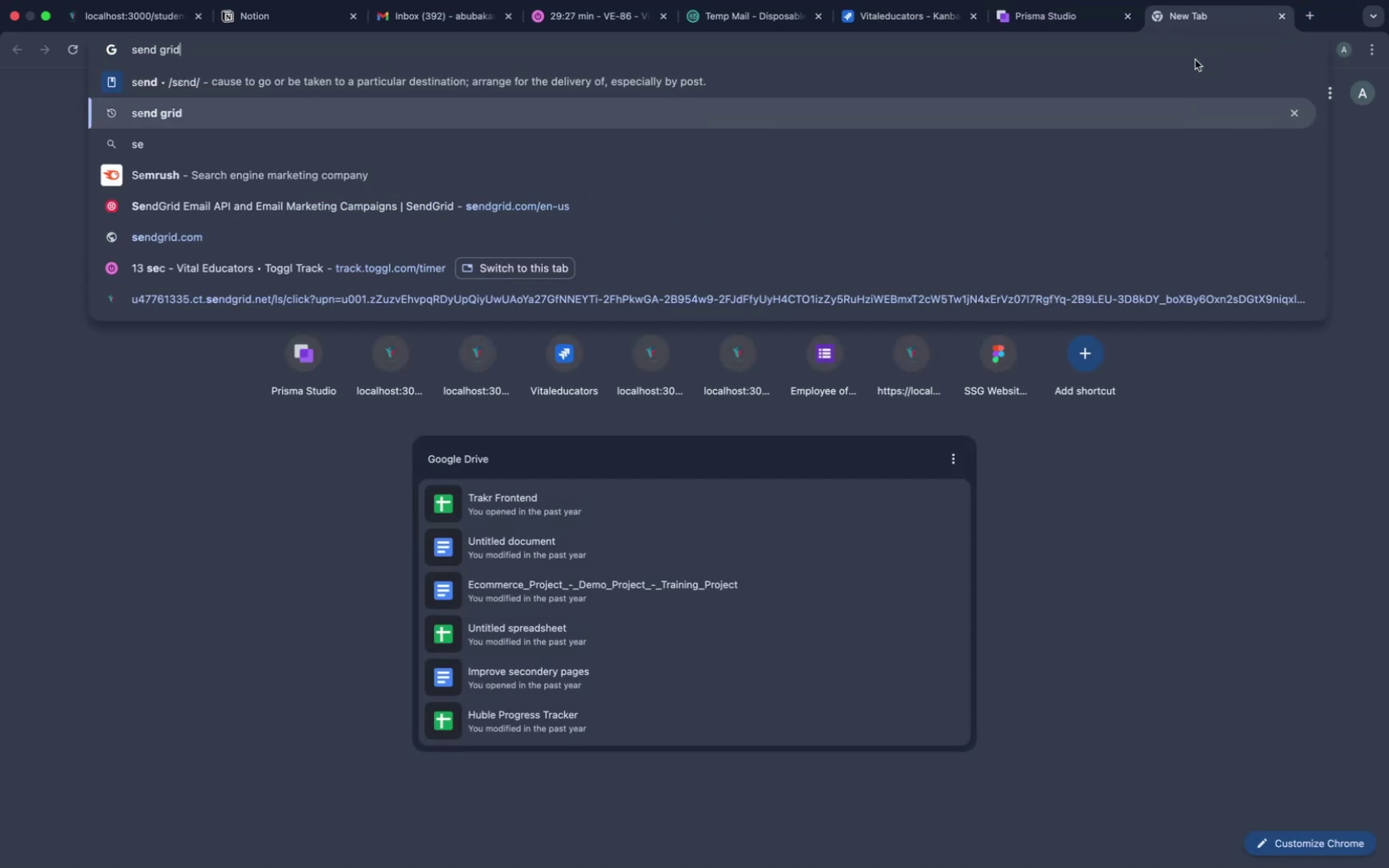 
key(ArrowDown)
 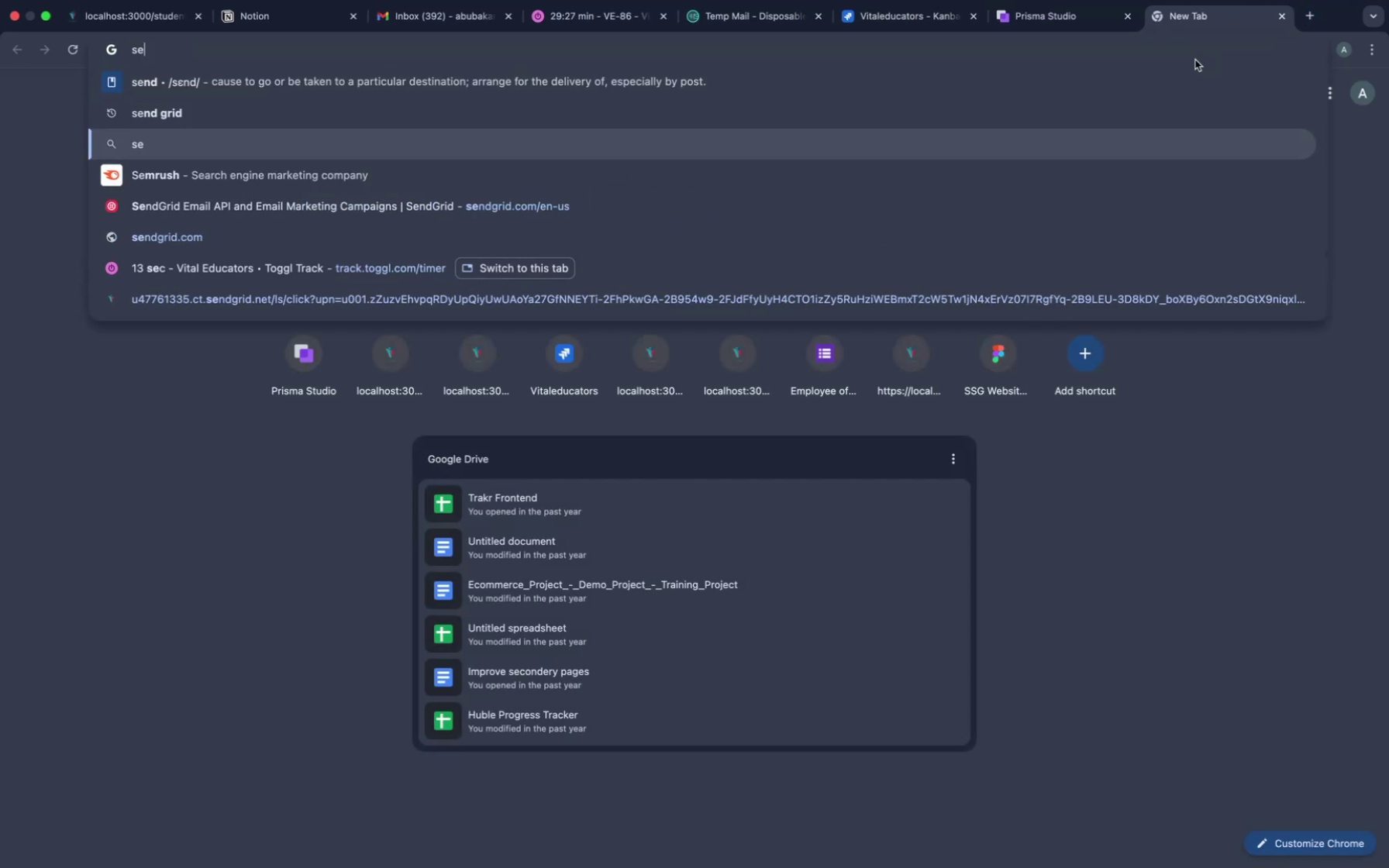 
key(ArrowDown)
 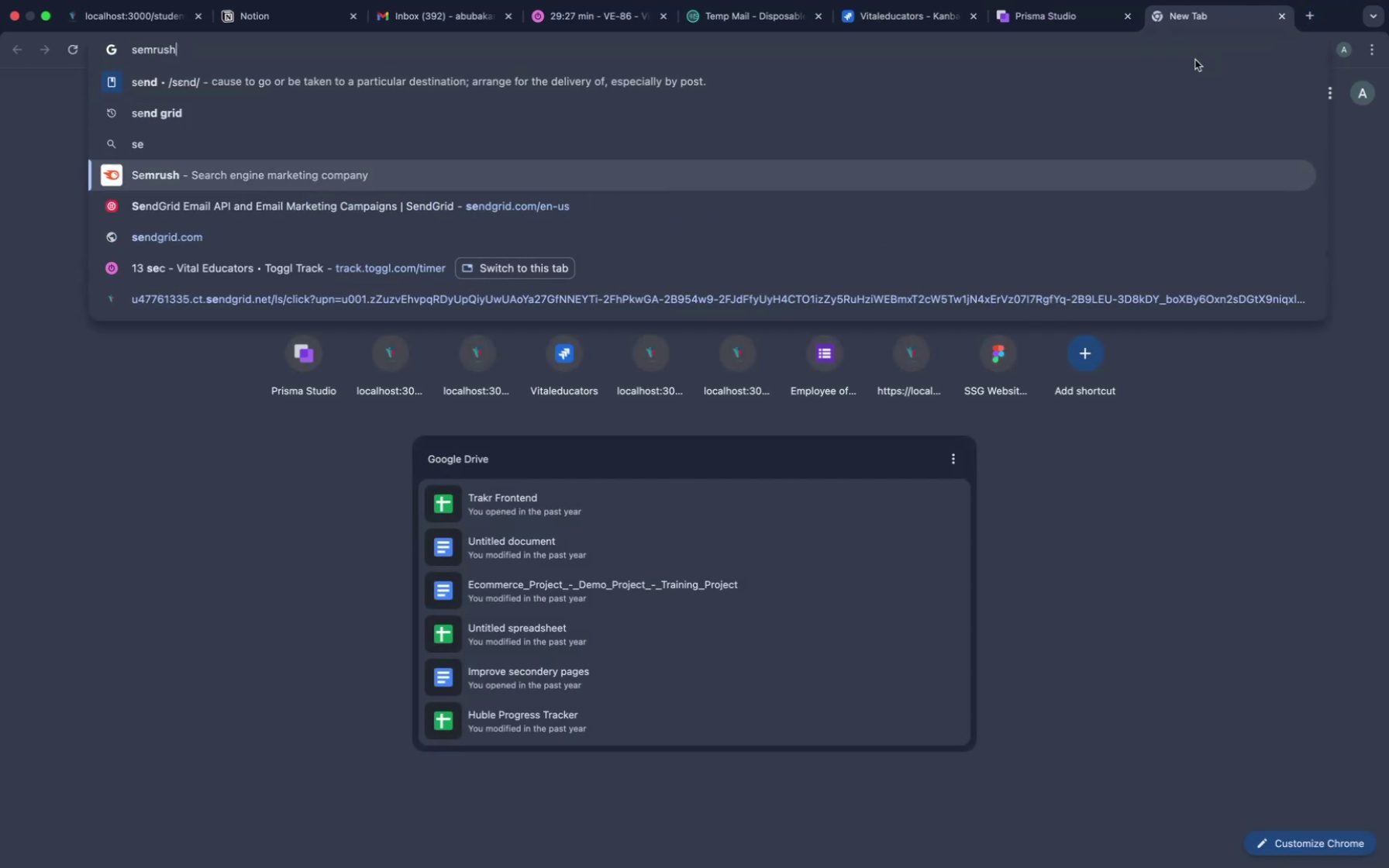 
key(ArrowDown)
 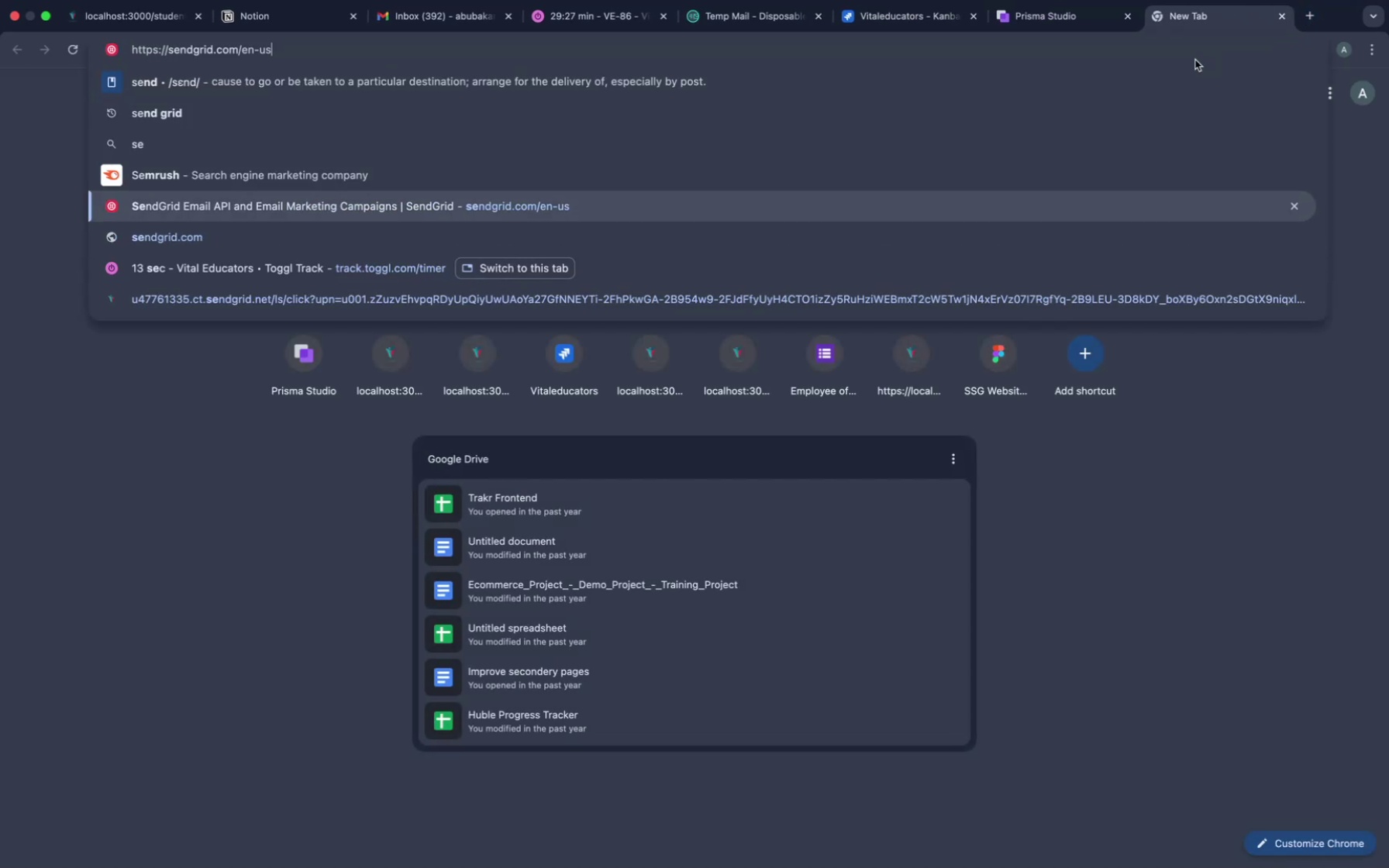 
key(Enter)
 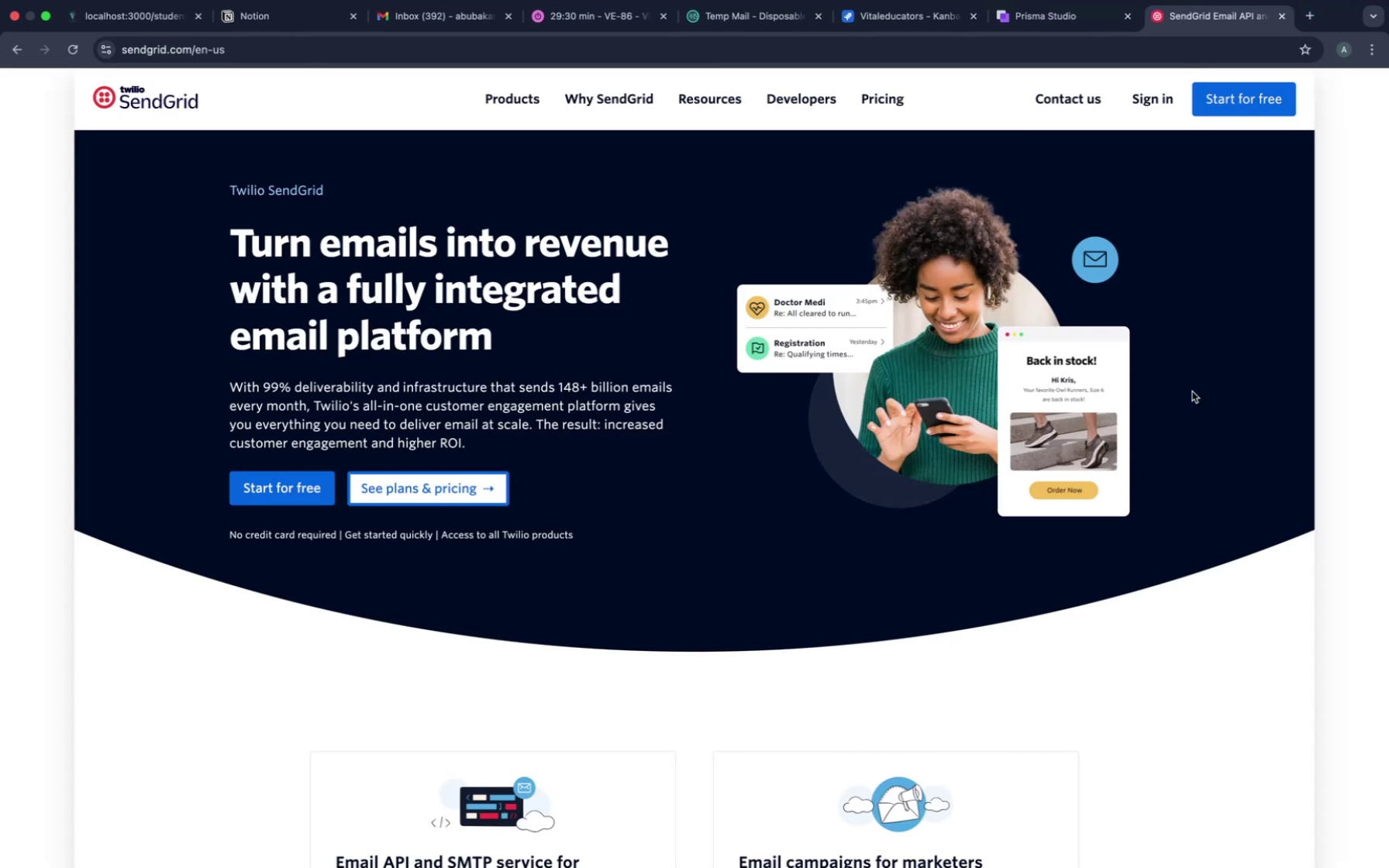 
left_click([1243, 105])
 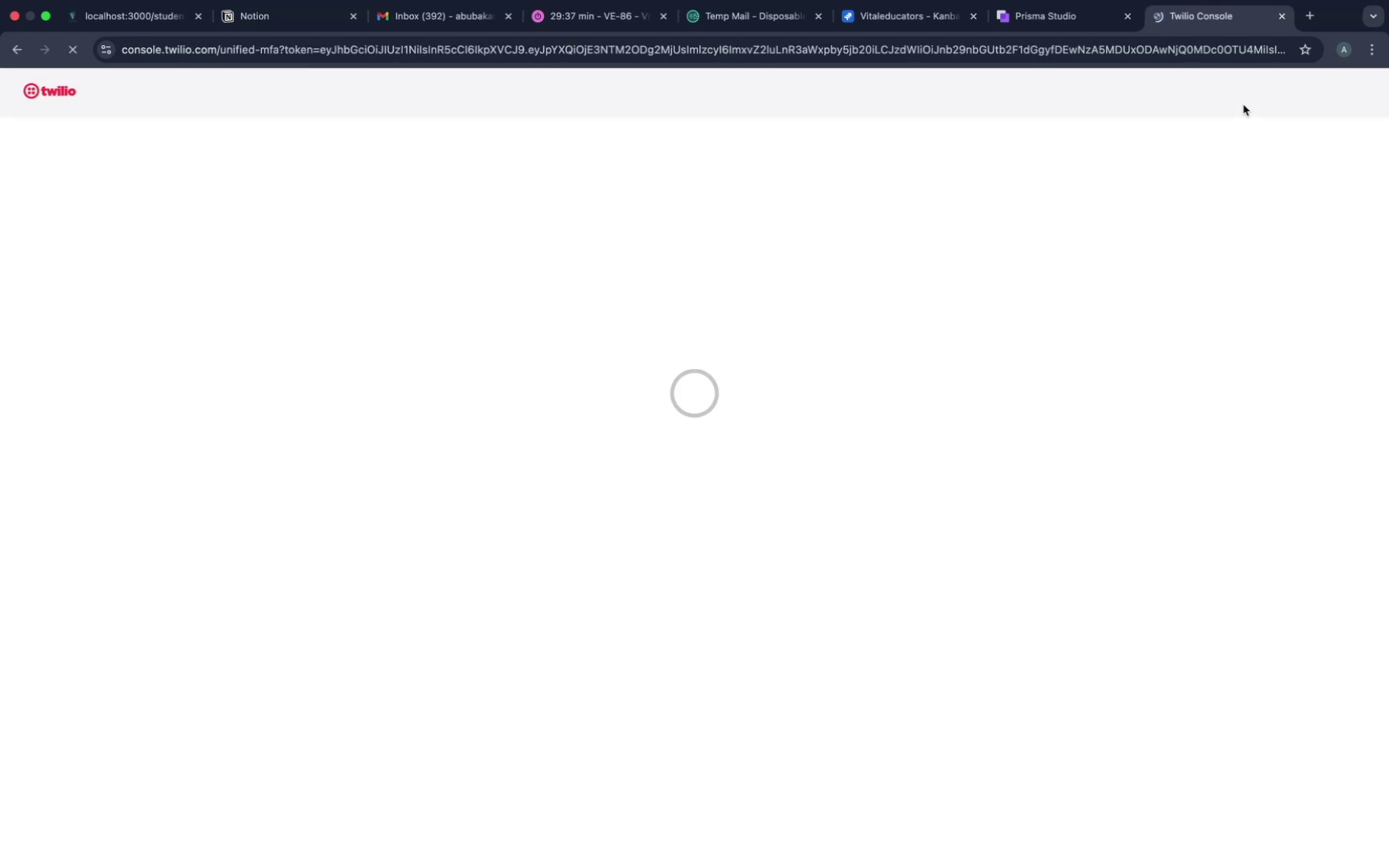 
wait(10.99)
 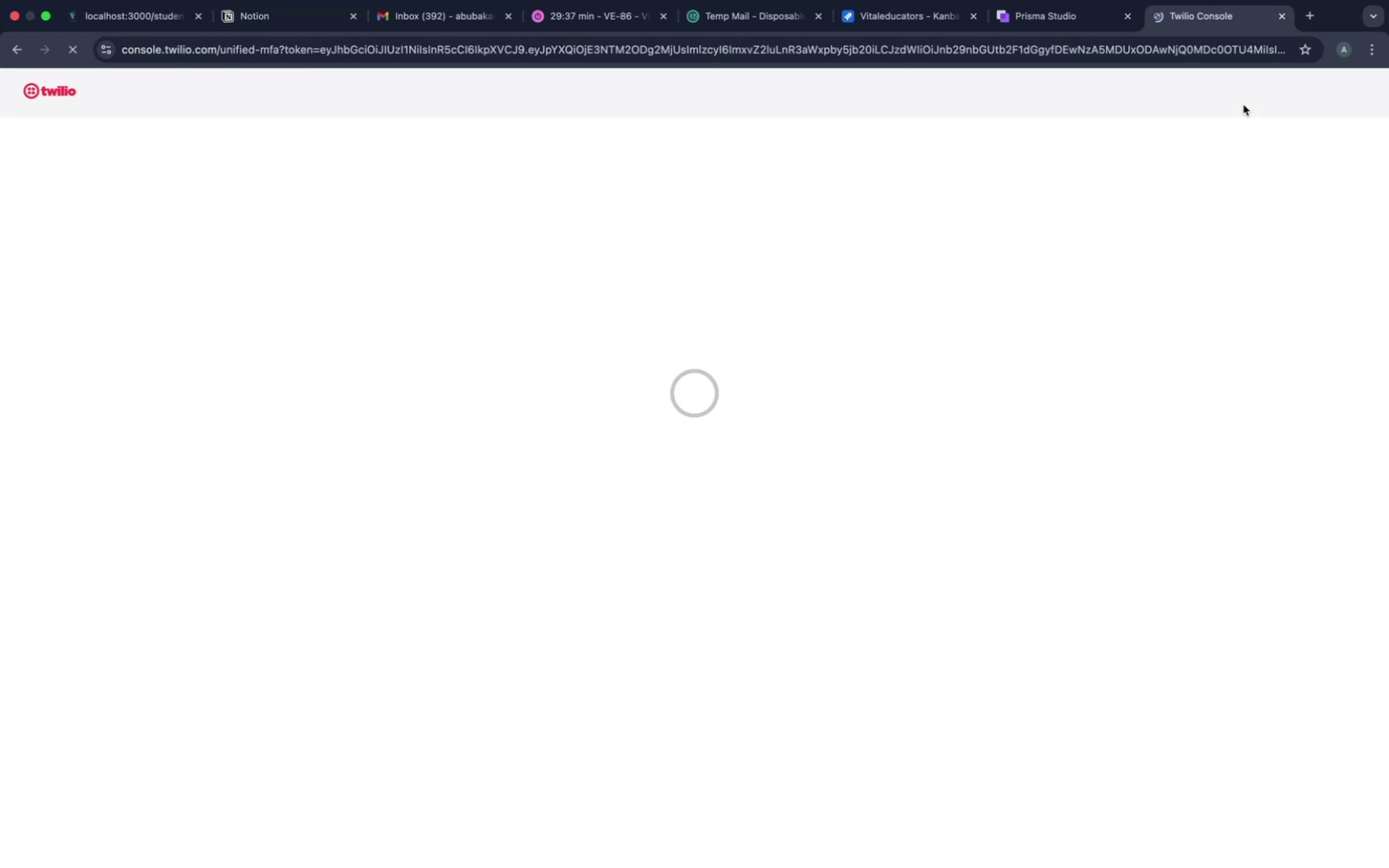 
type(3361645232)
 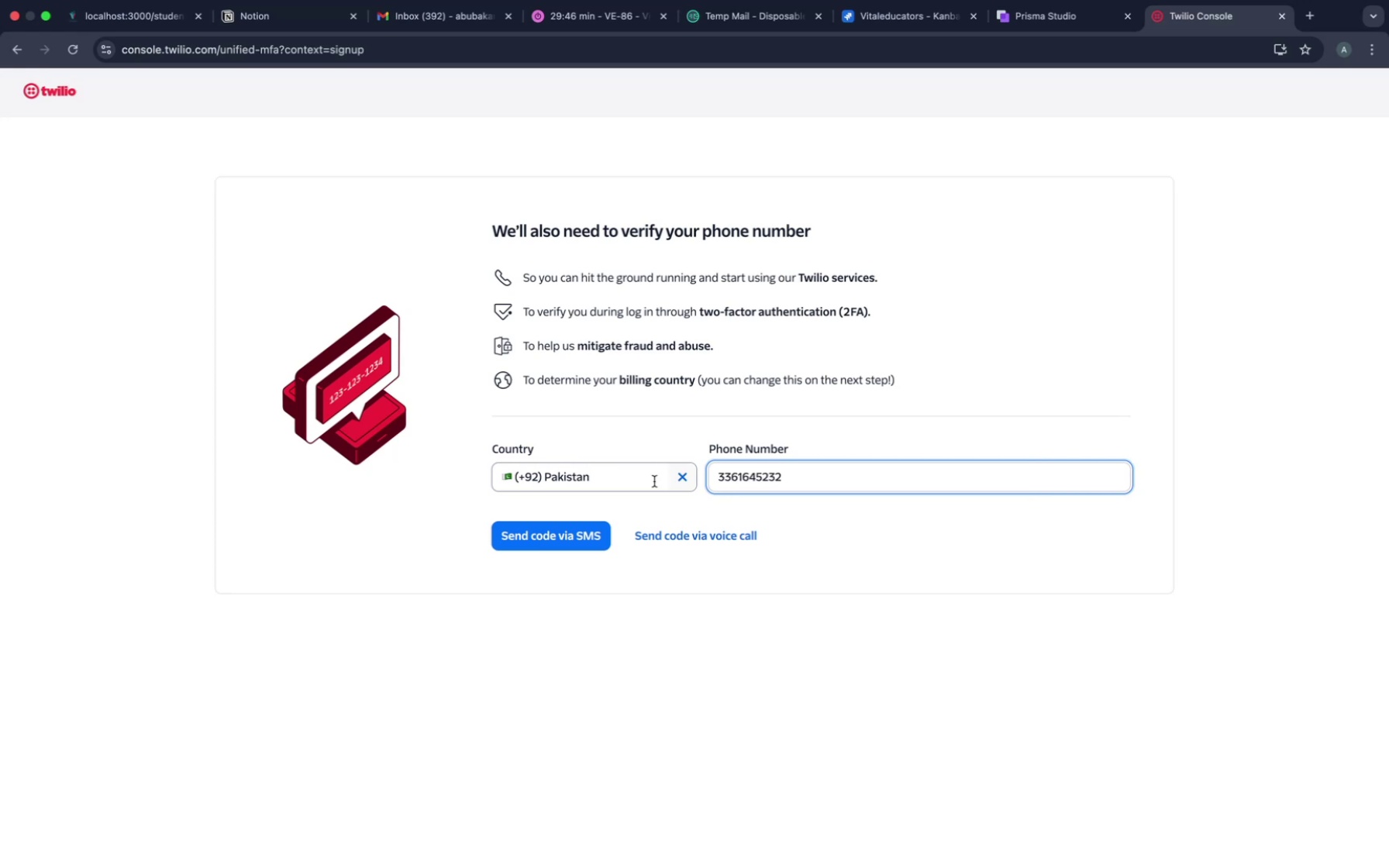 
left_click([562, 529])
 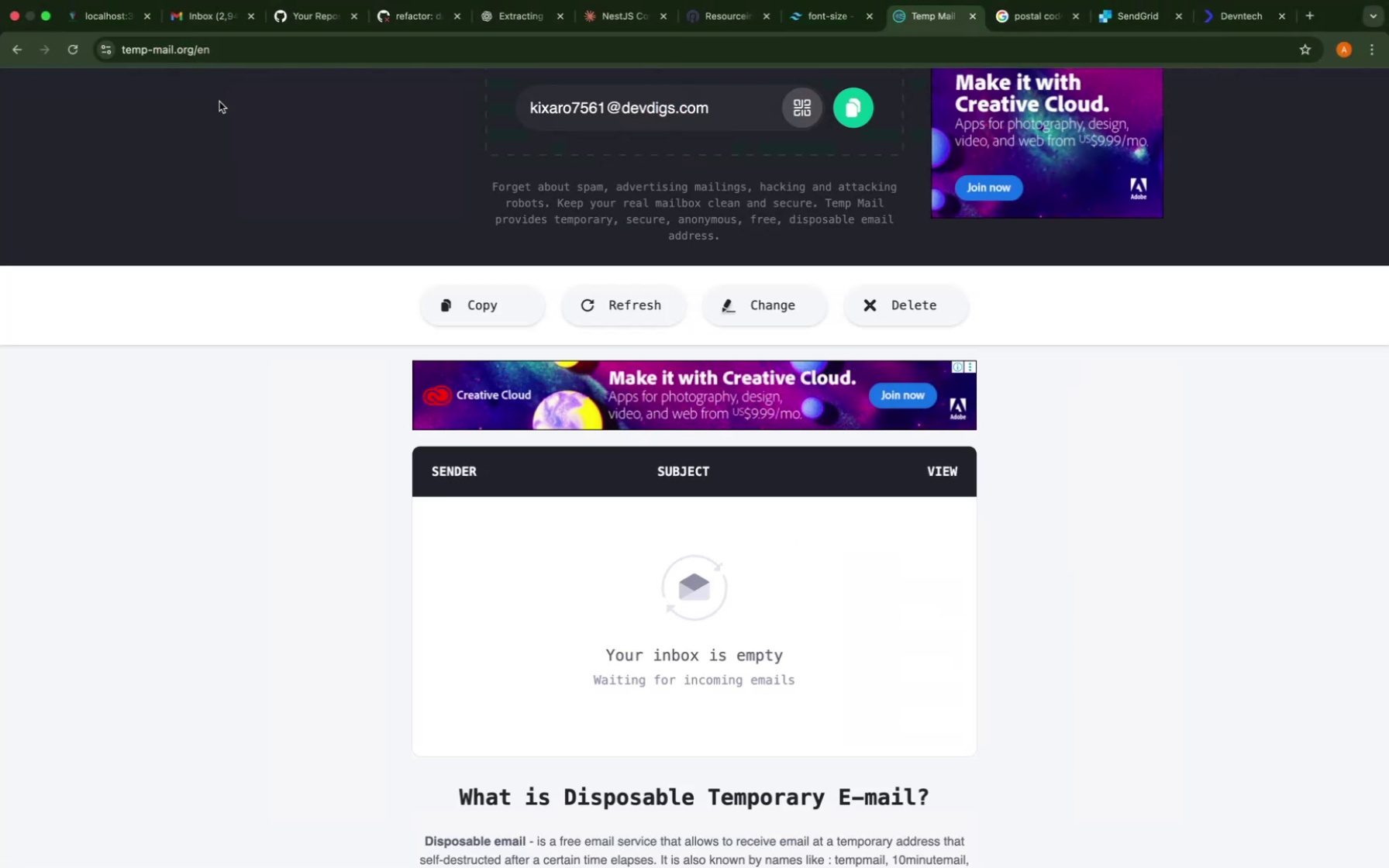 
wait(25.46)
 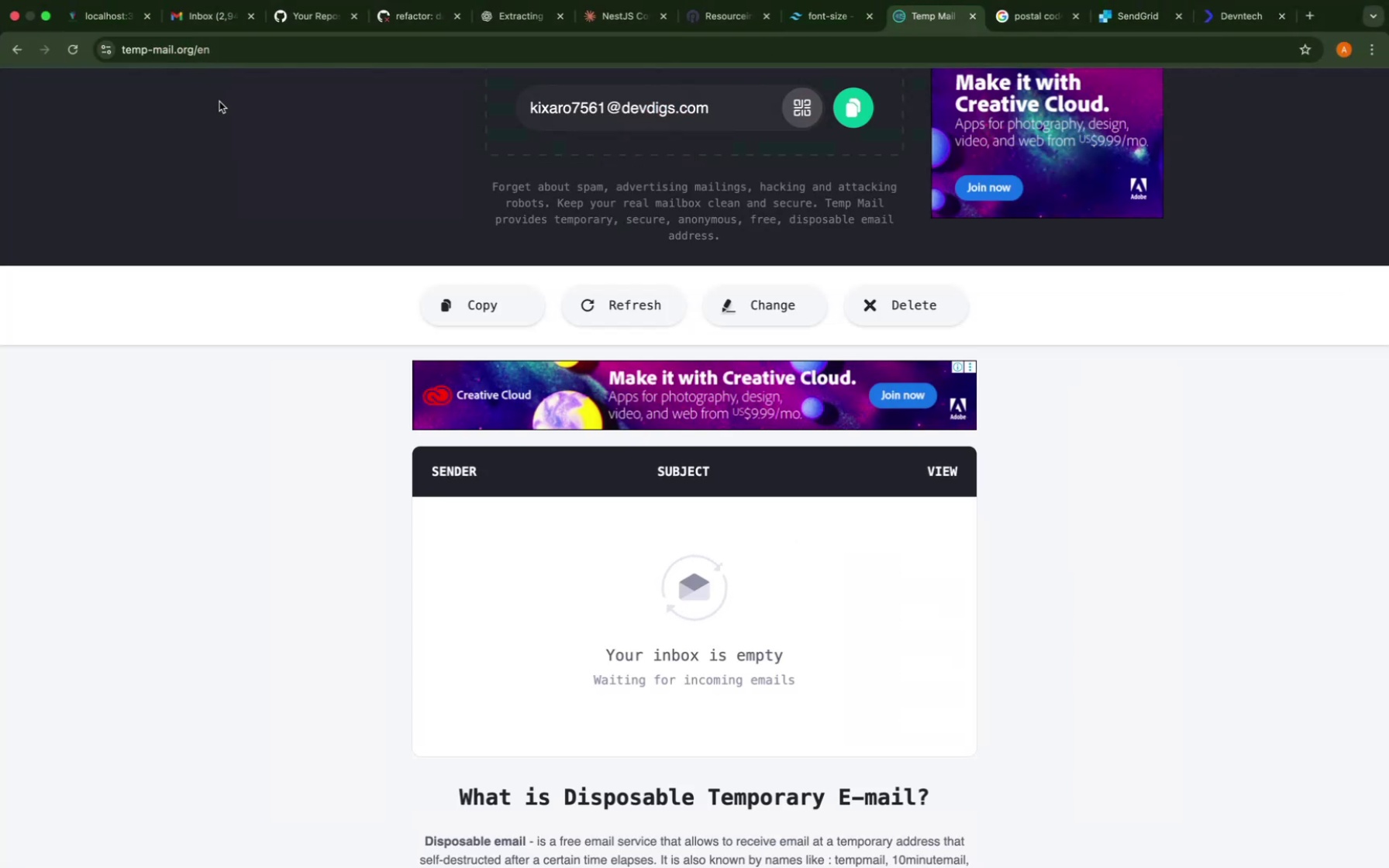 
left_click([173, 825])
 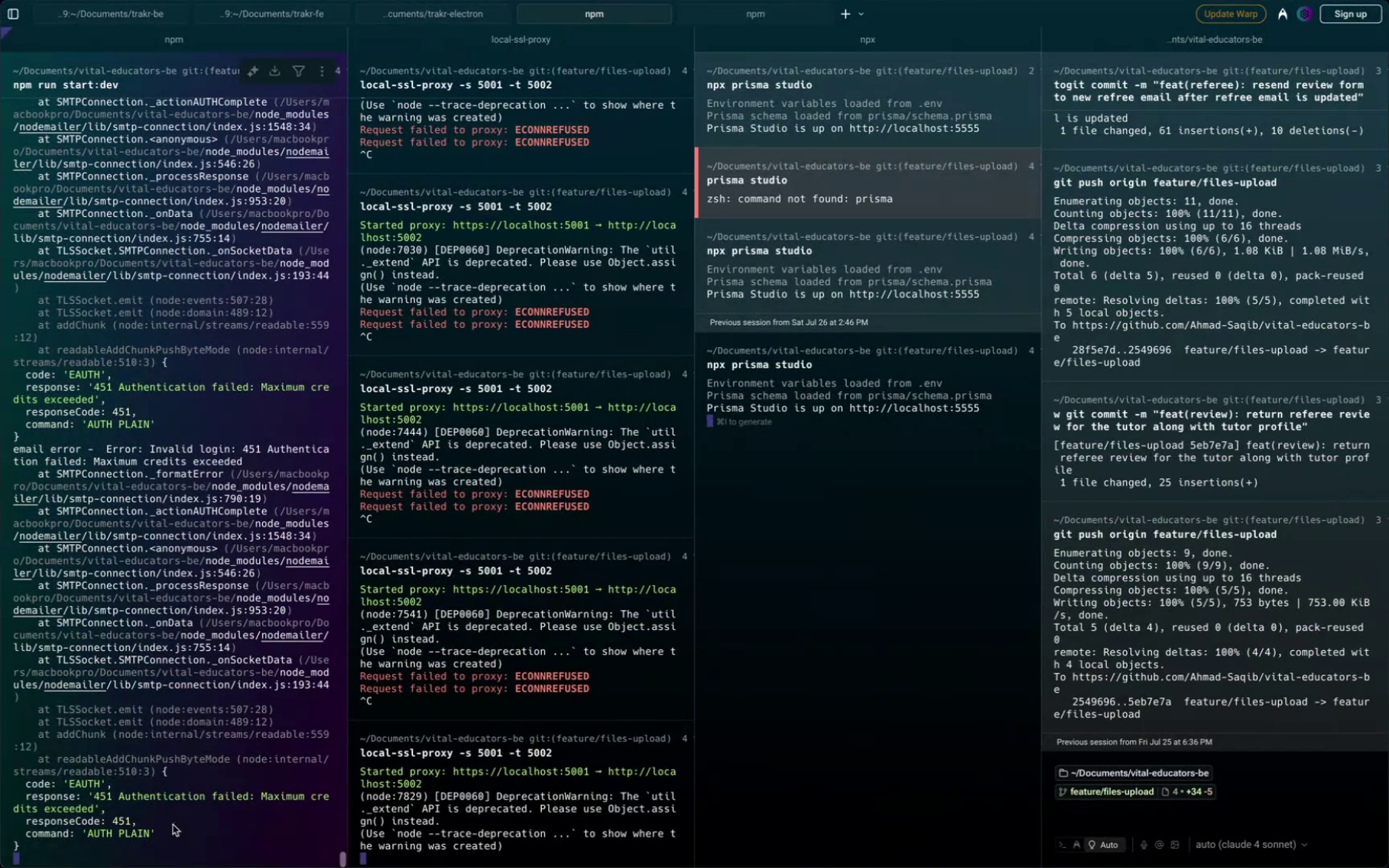 
wait(5.13)
 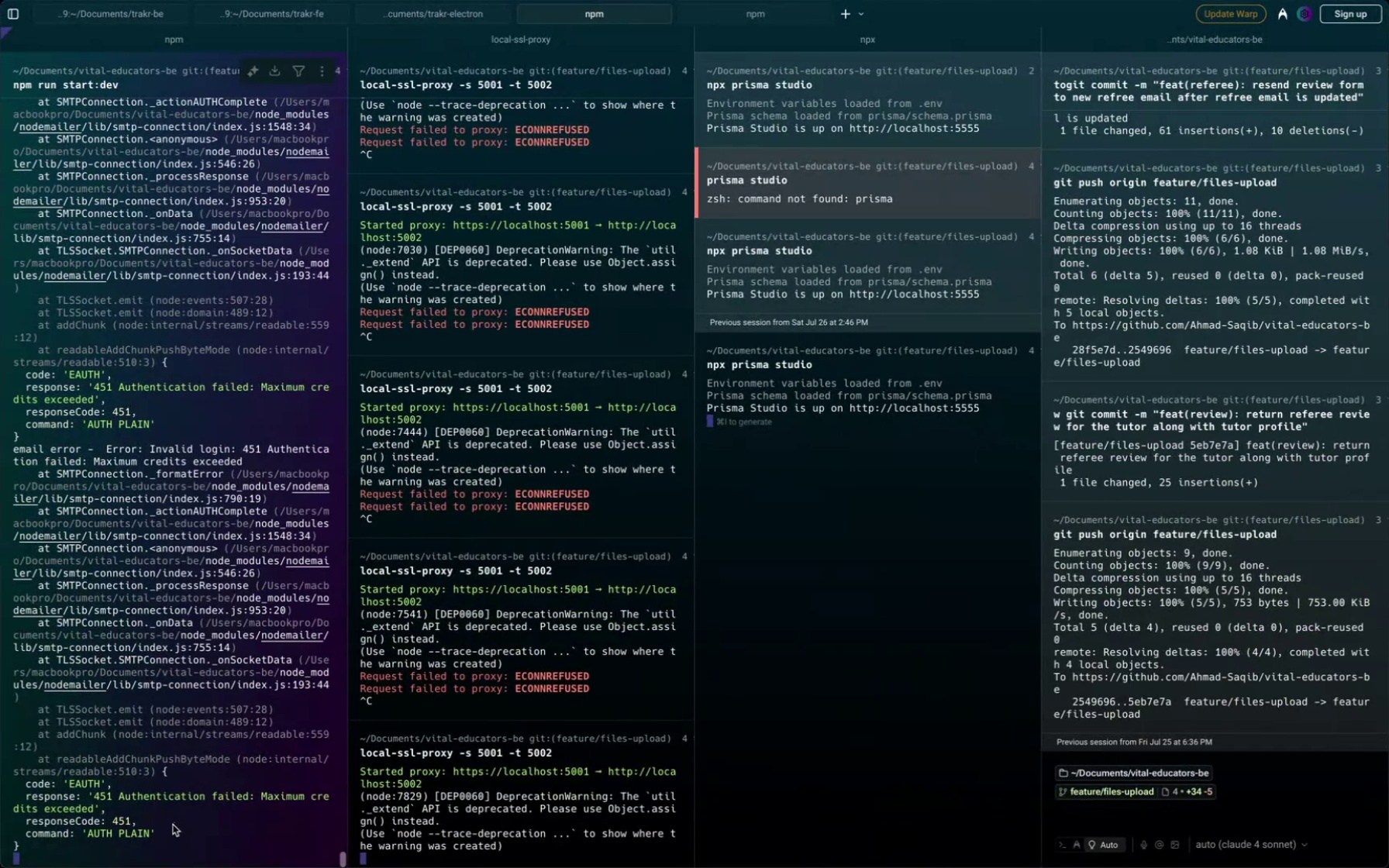 
key(Control+ControlLeft)
 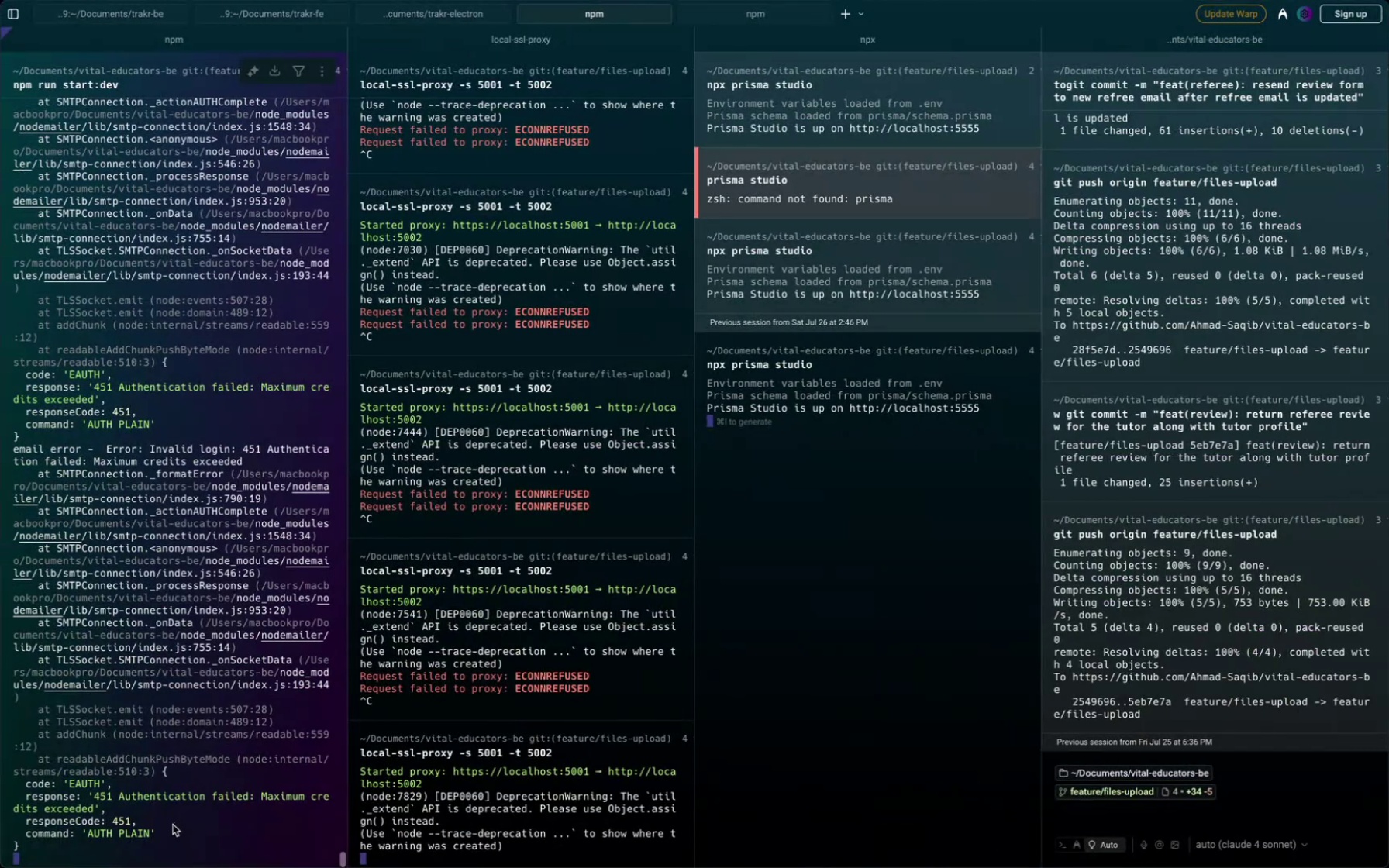 
key(Control+C)
 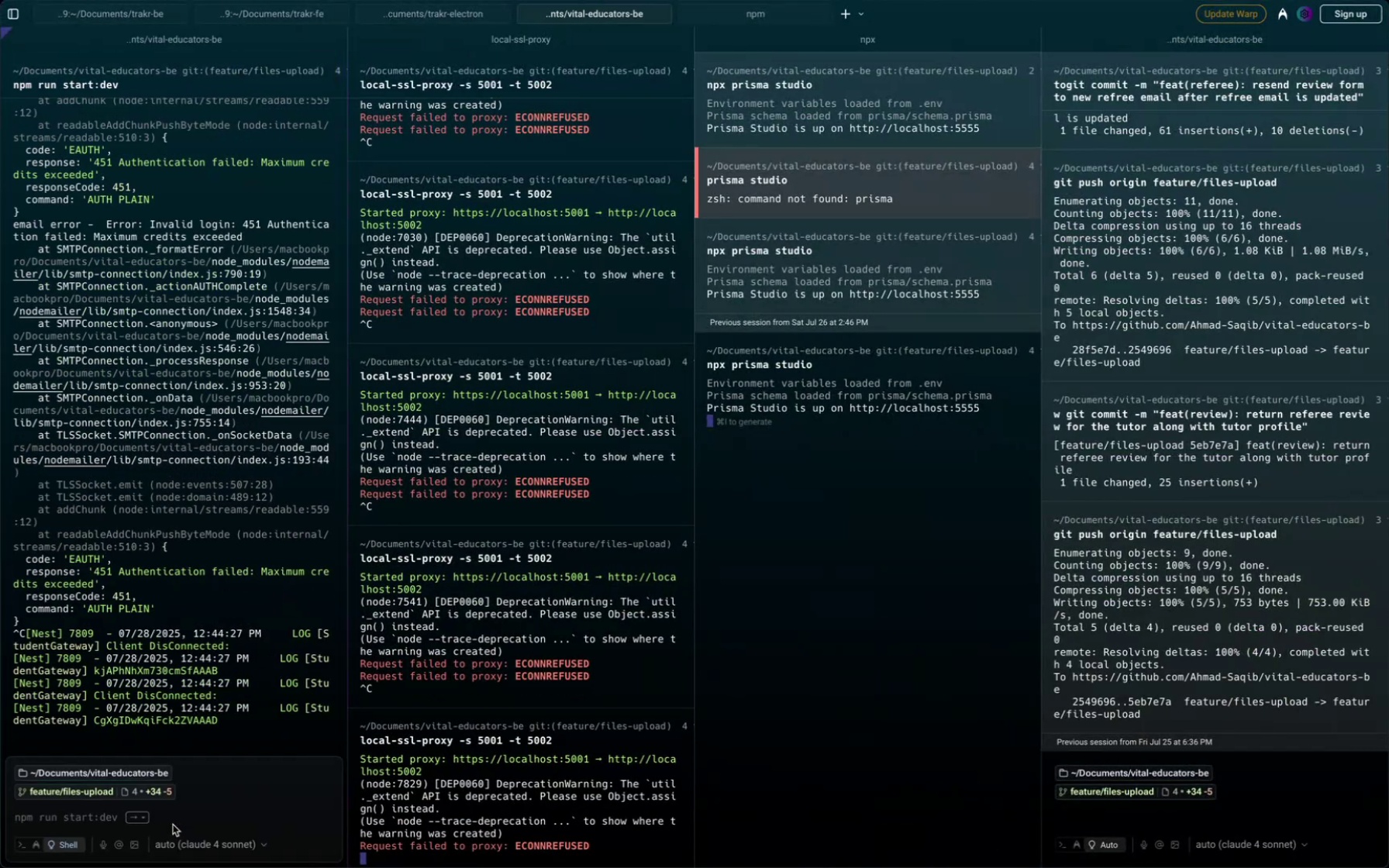 
key(ArrowRight)
 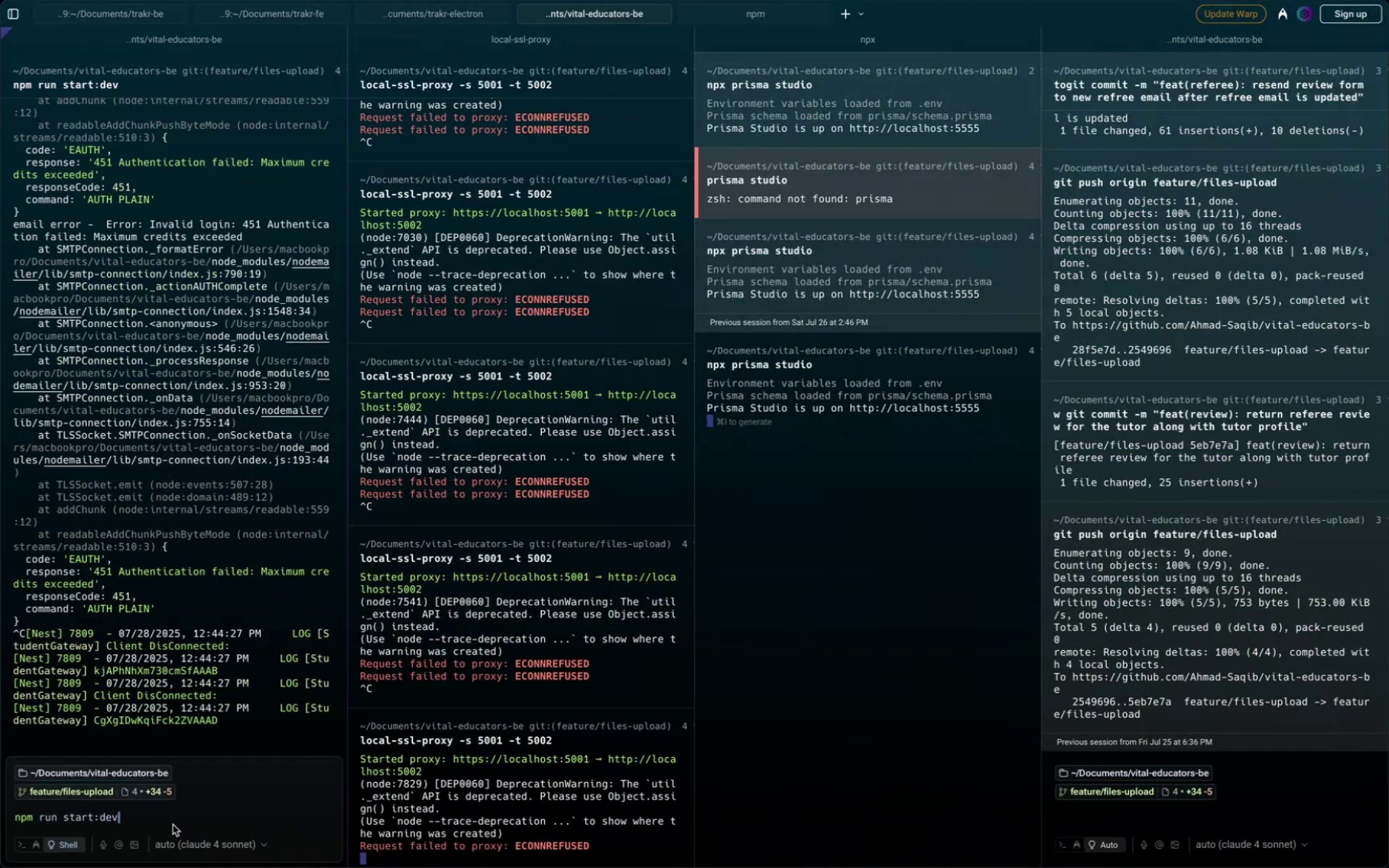 
key(Enter)
 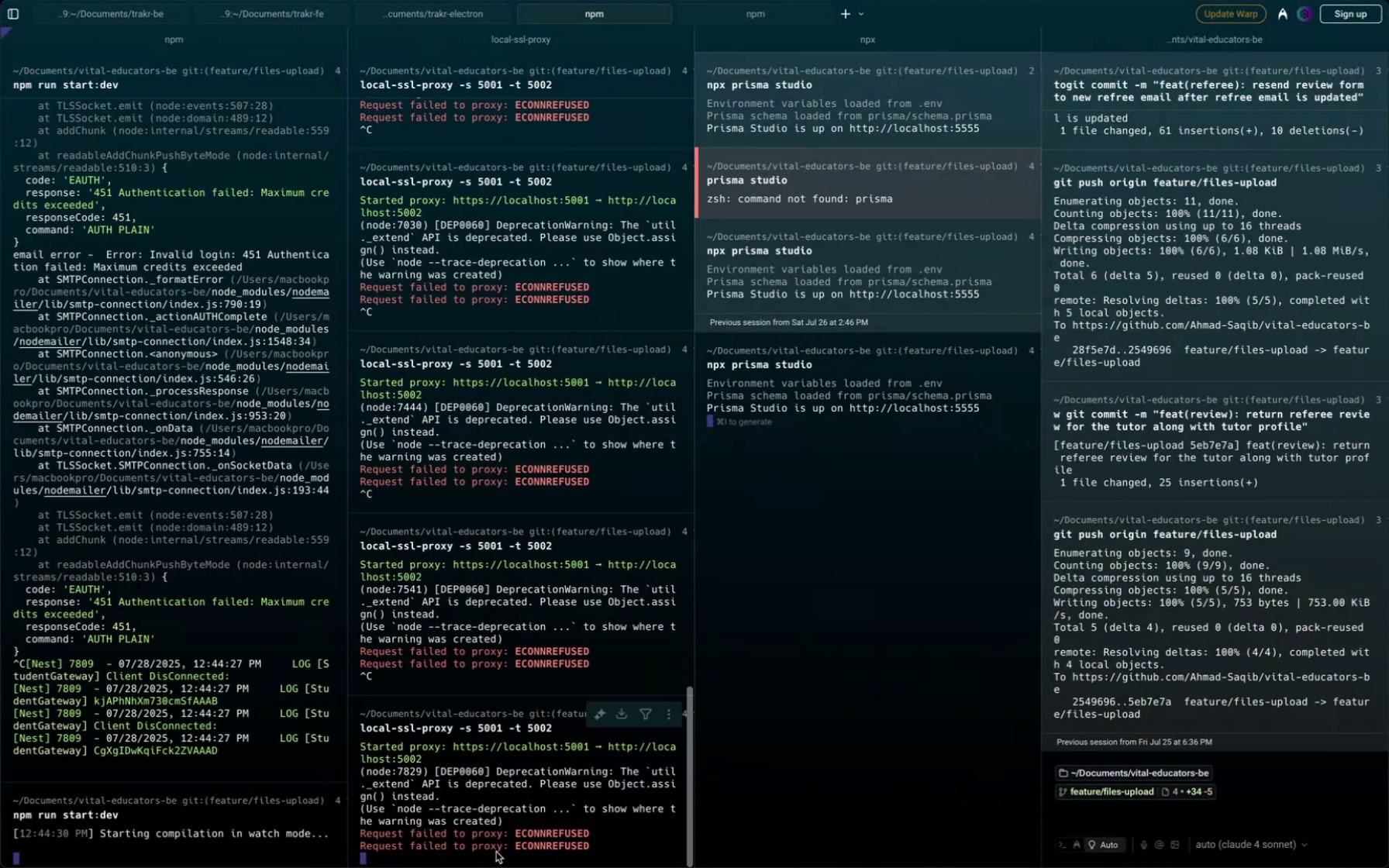 
left_click([498, 855])
 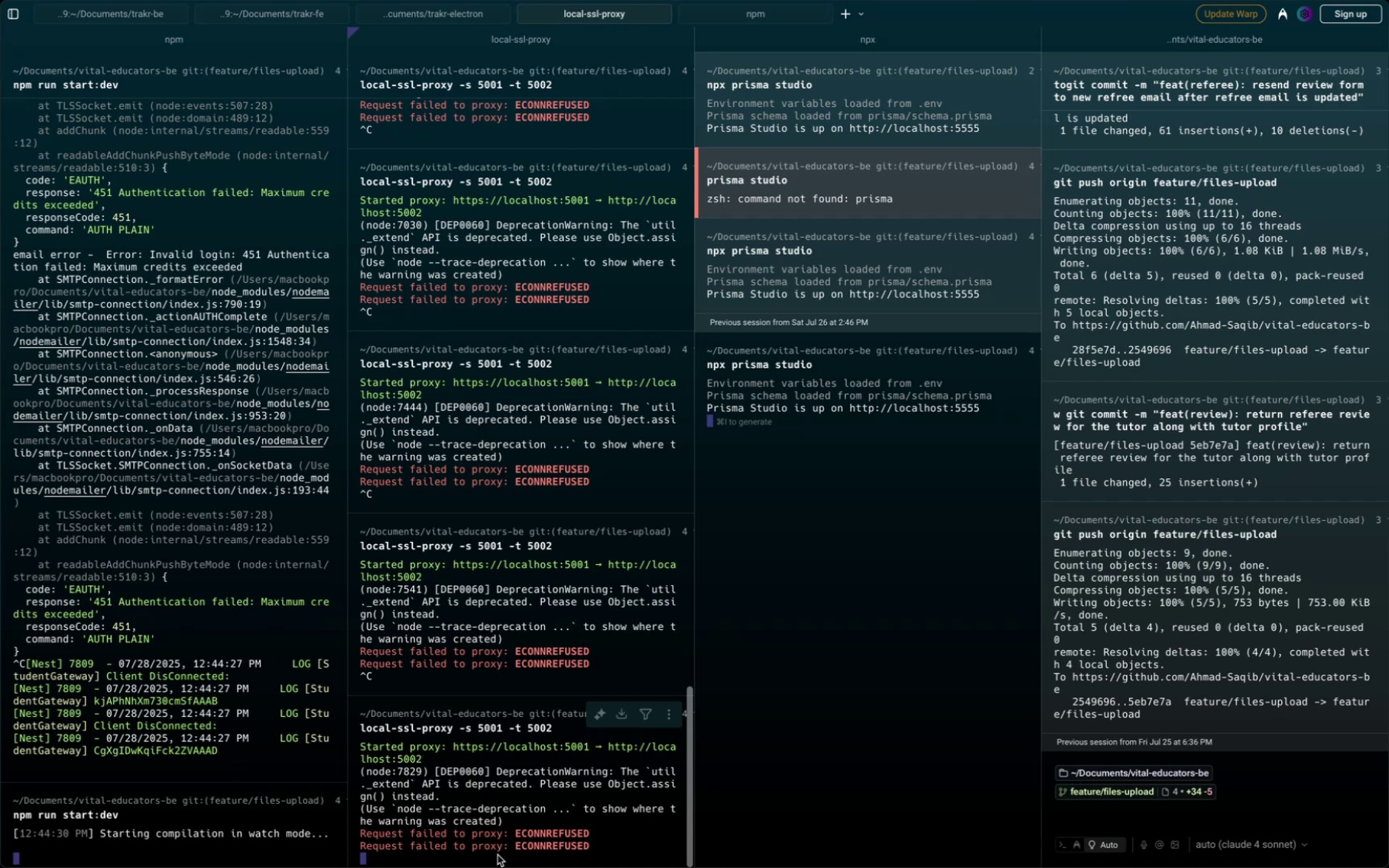 
key(Control+ControlLeft)
 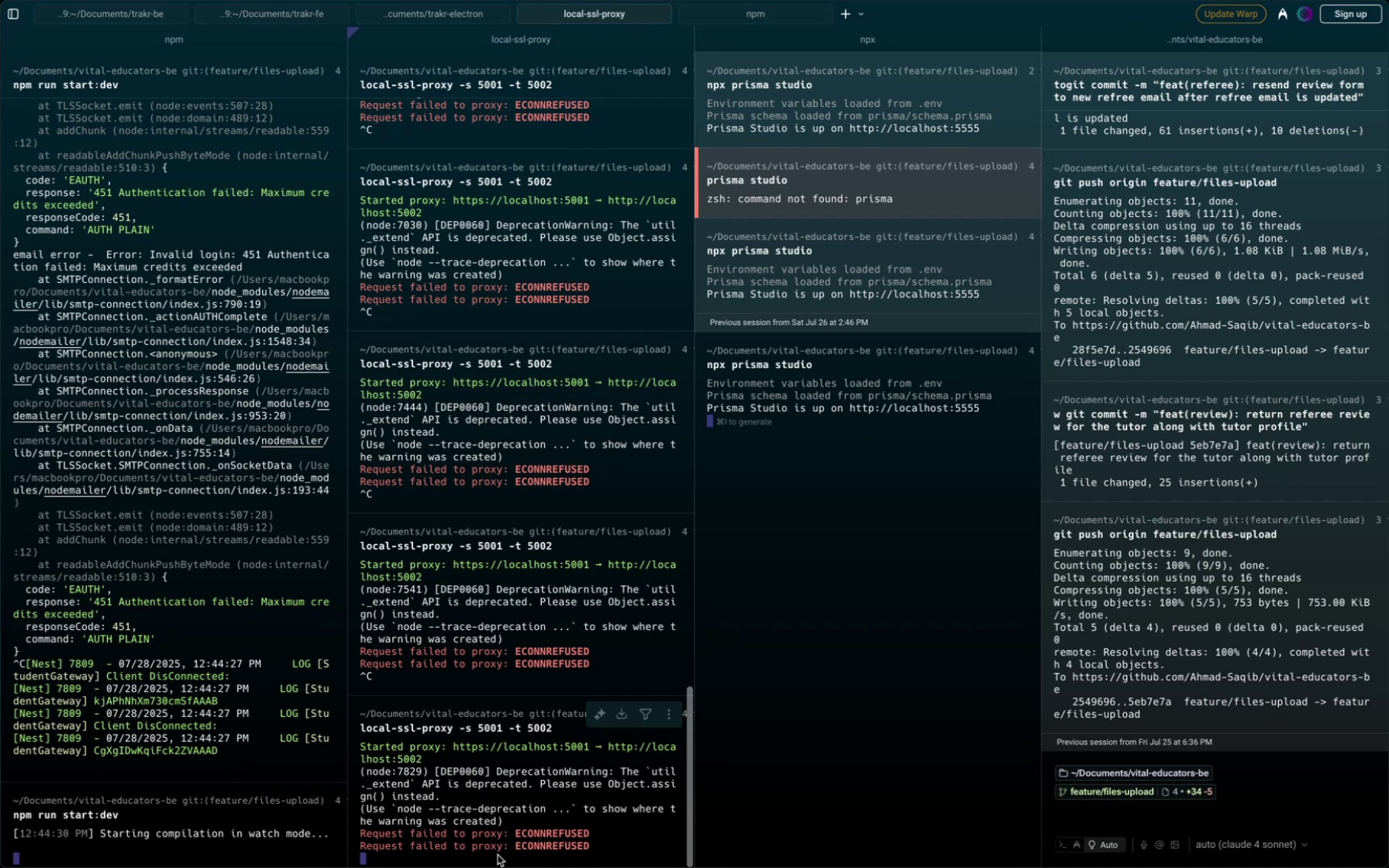 
key(Control+C)
 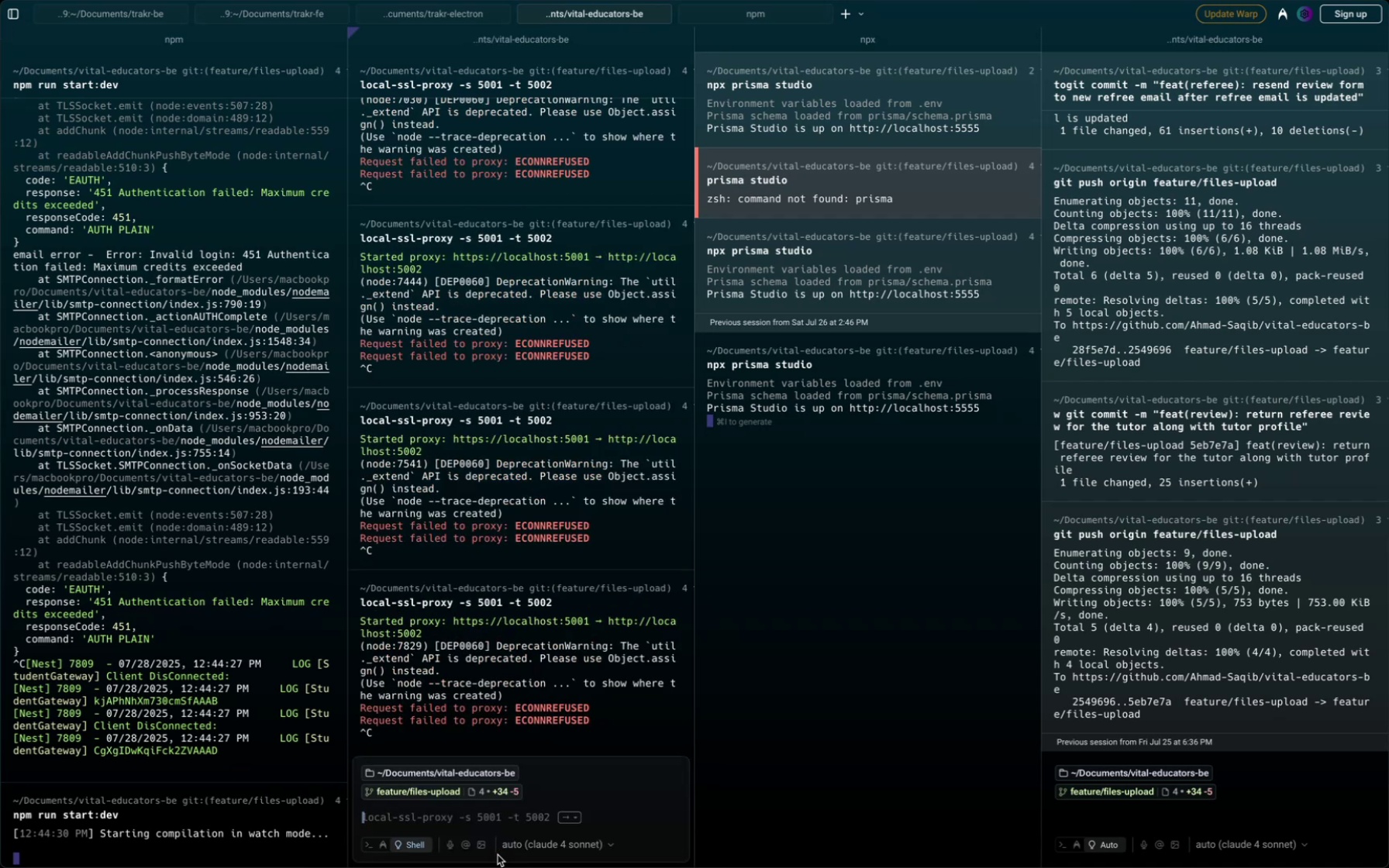 
key(ArrowRight)
 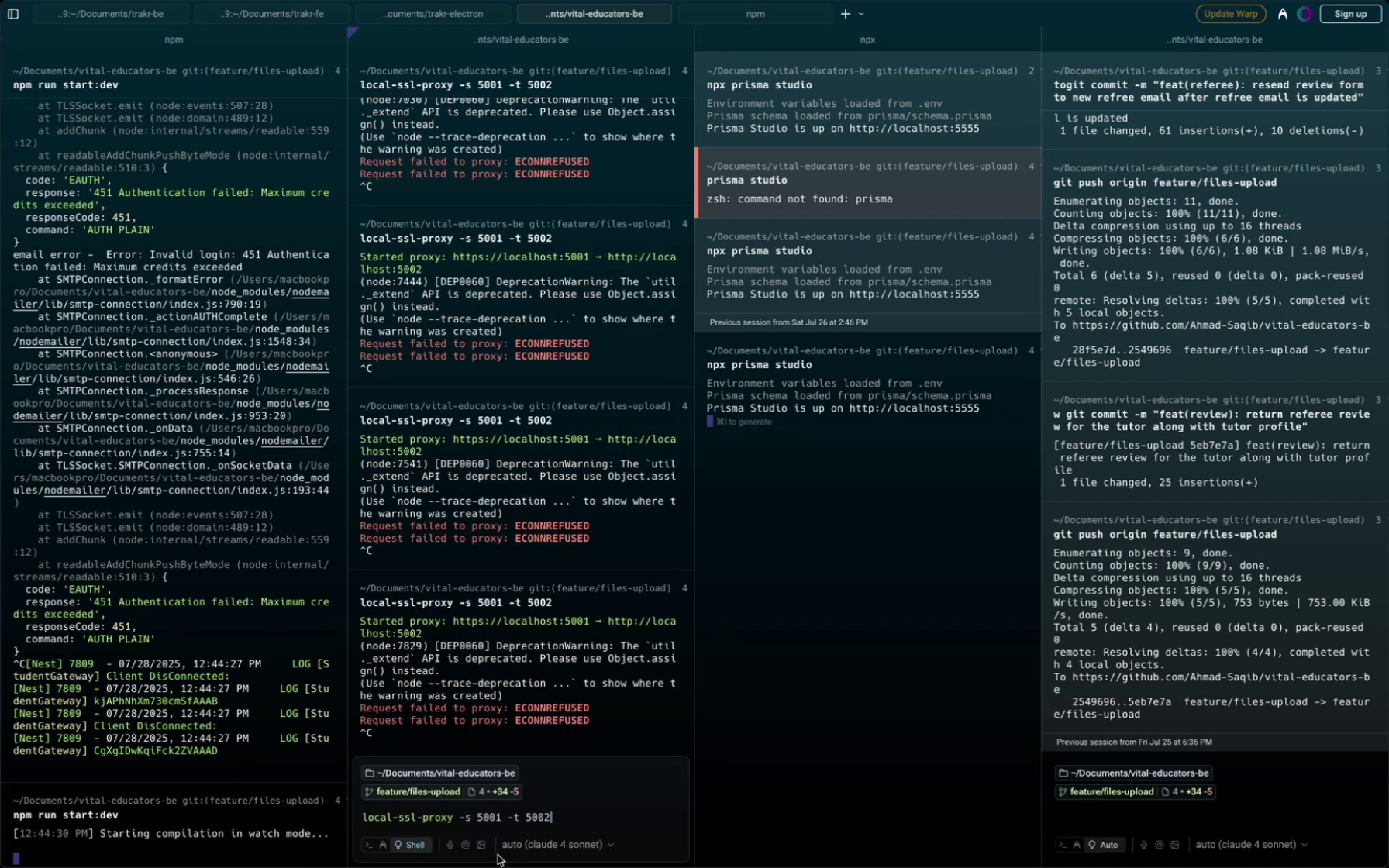 
key(Enter)
 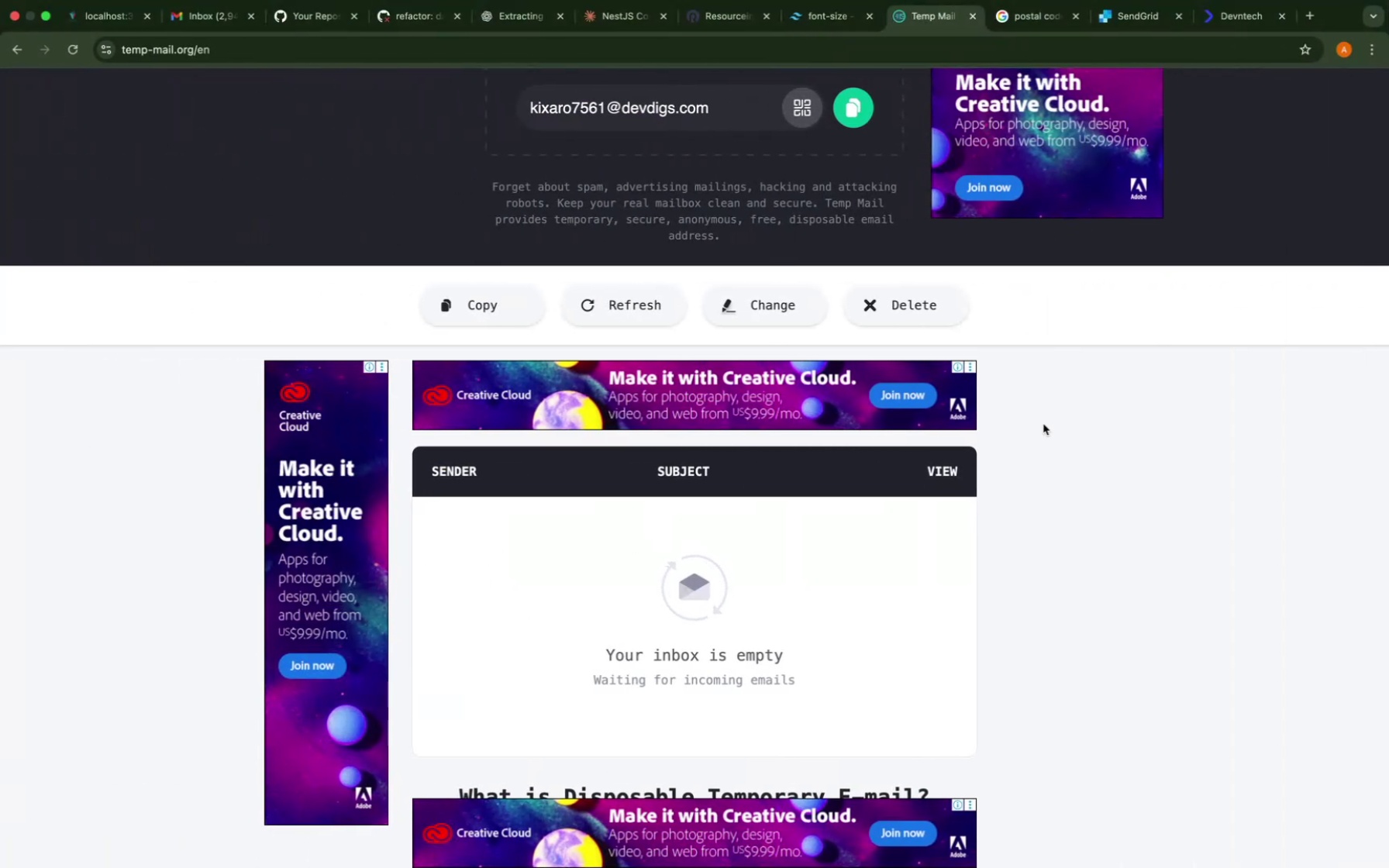 
wait(5.46)
 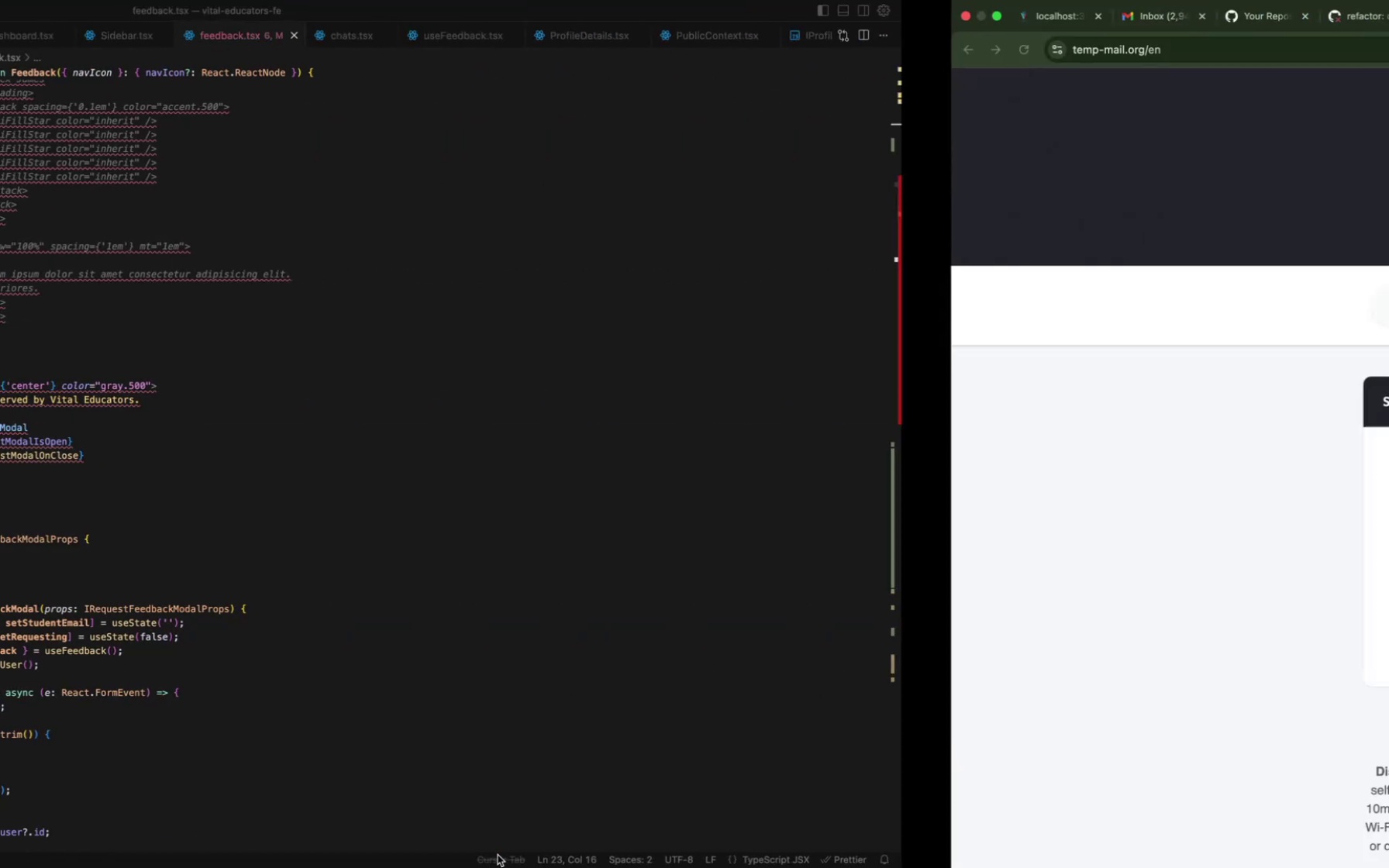 
left_click([1280, 12])
 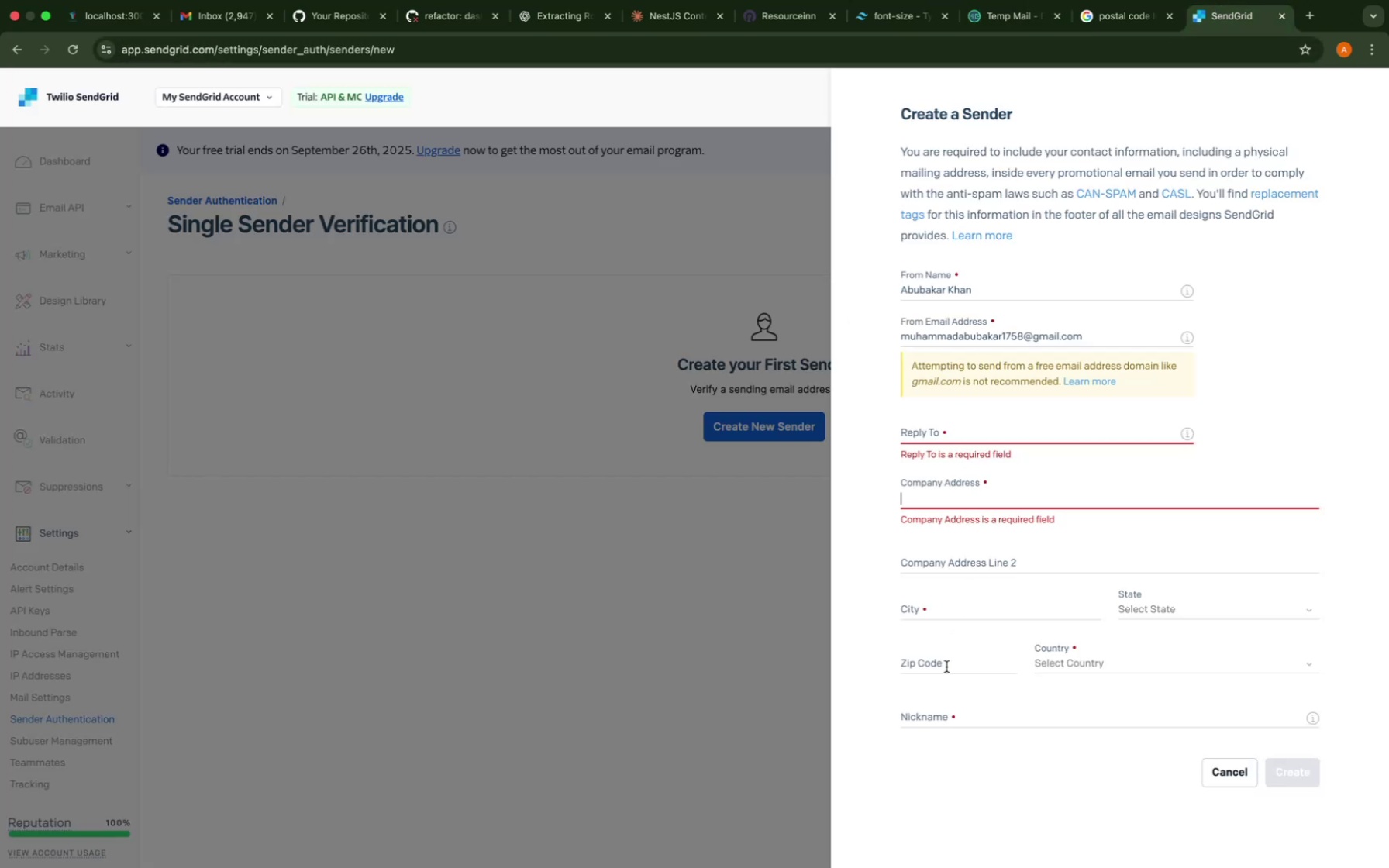 
wait(16.64)
 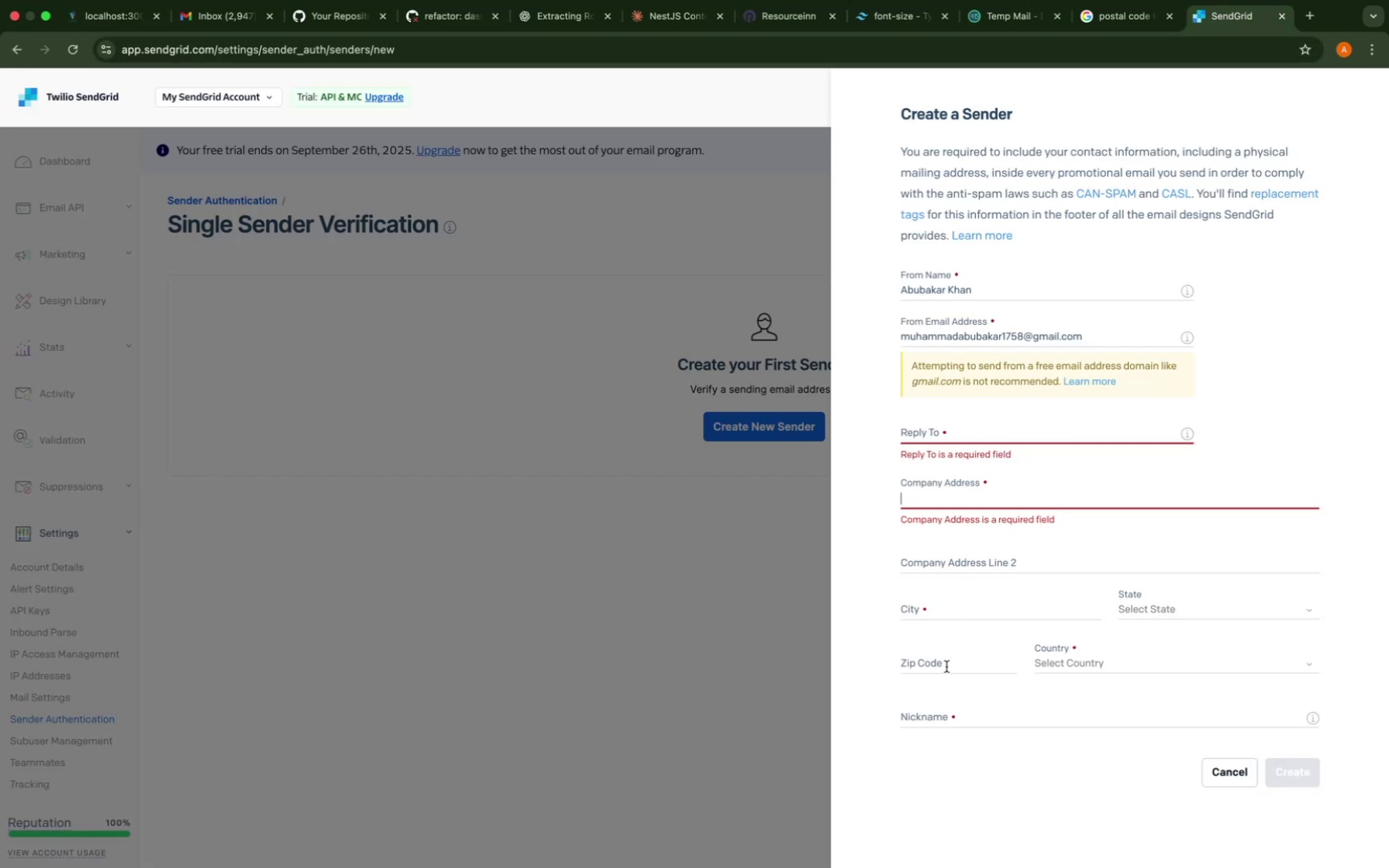 
left_click([991, 433])
 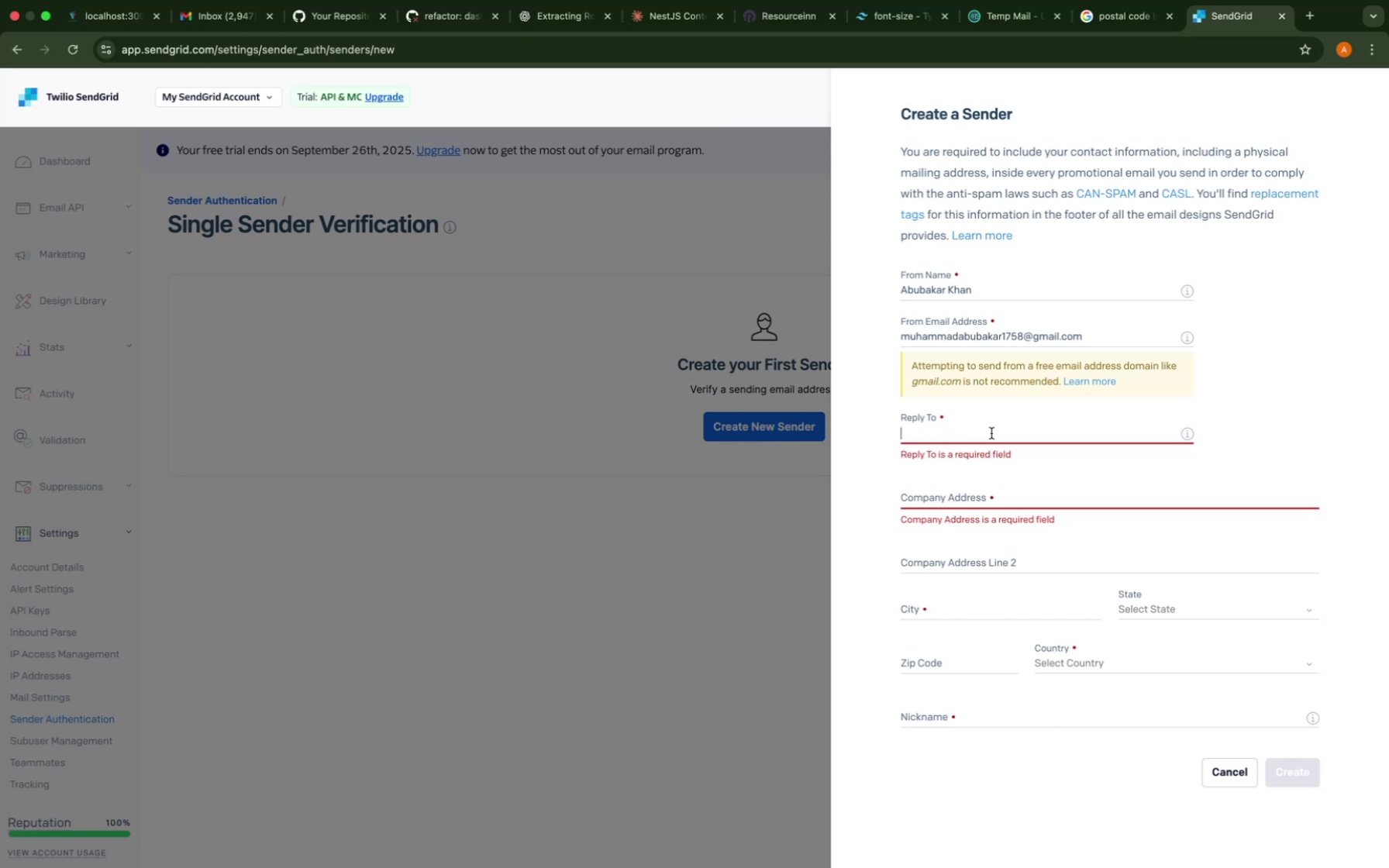 
type(mu)
 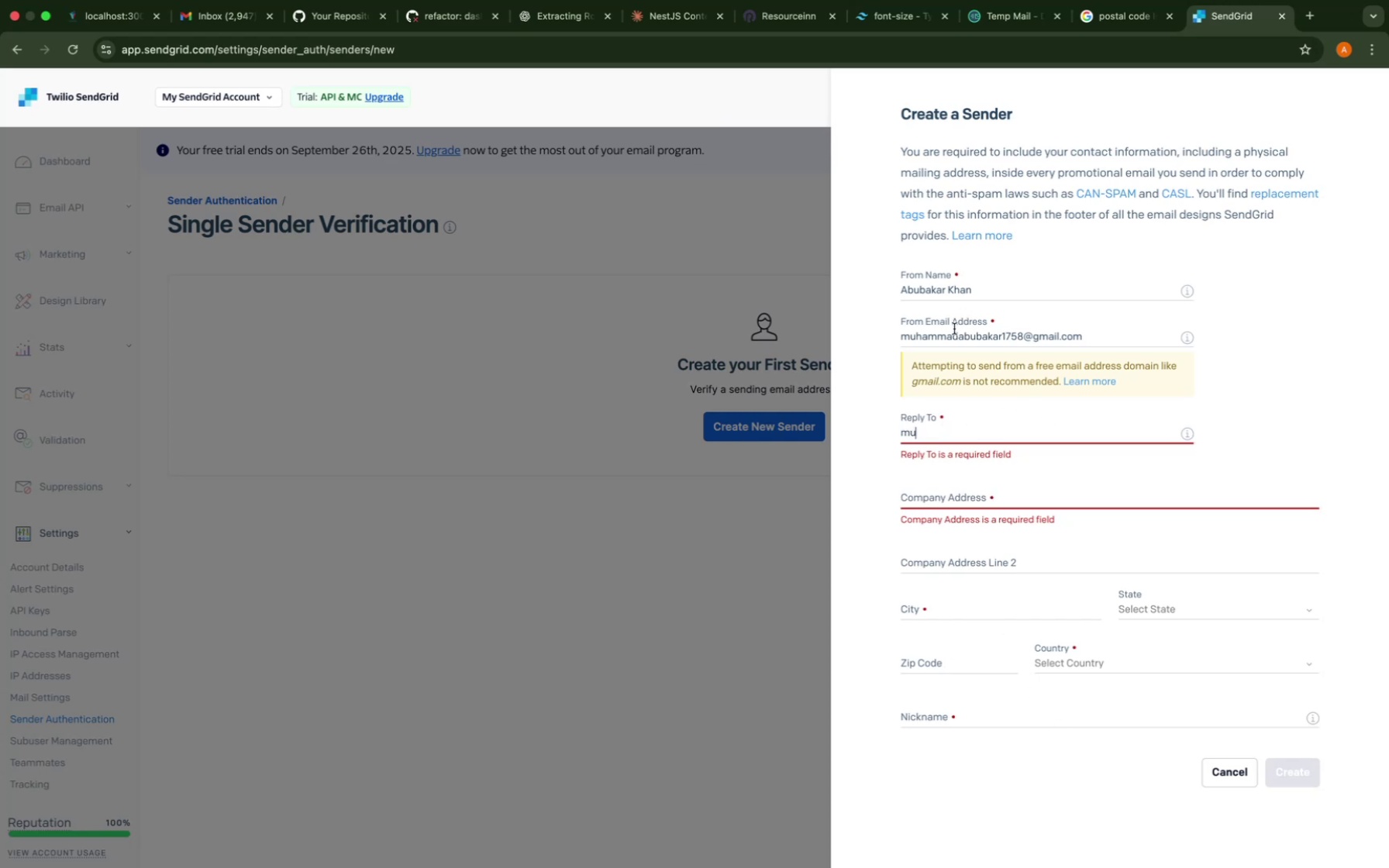 
double_click([953, 332])
 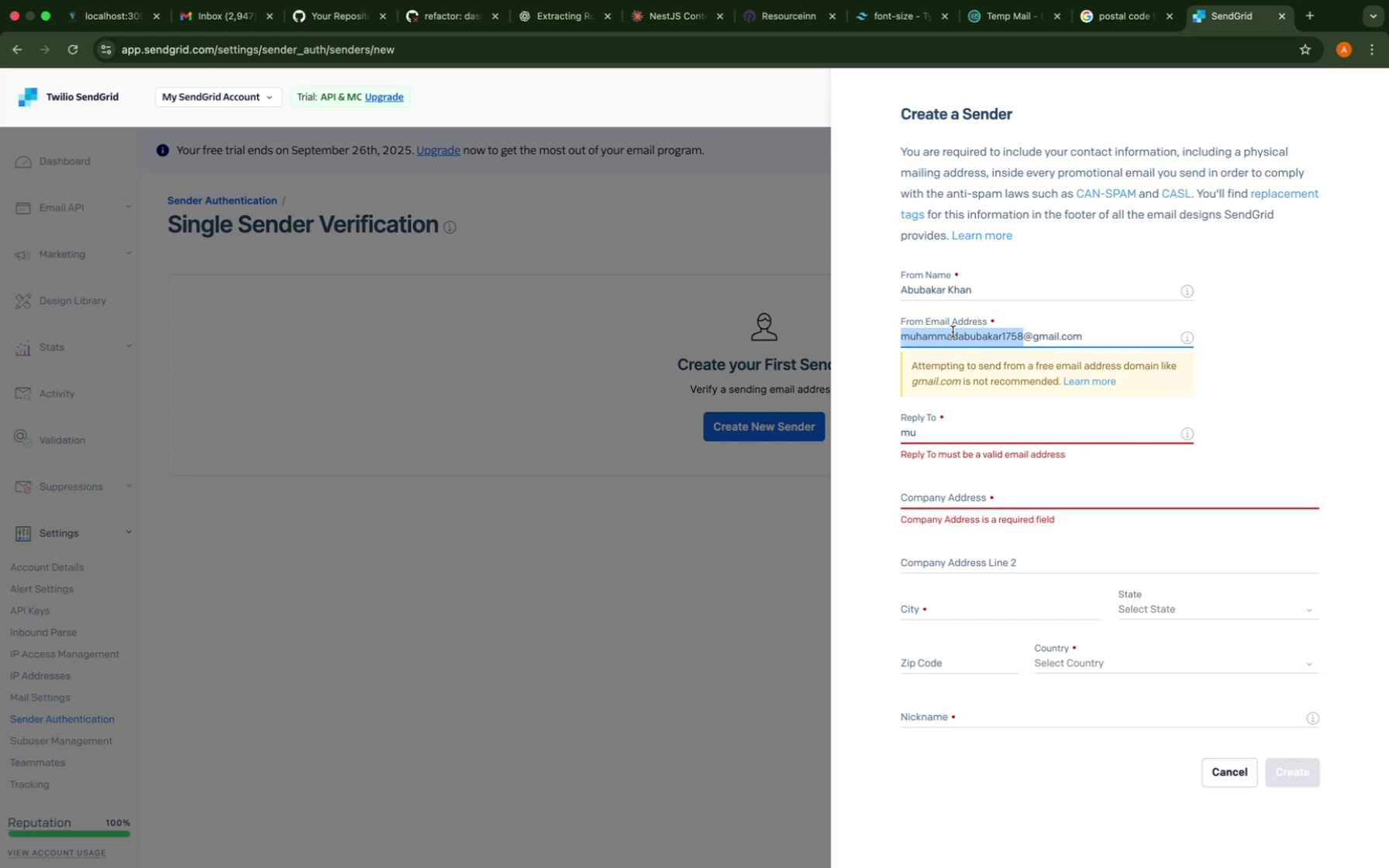 
key(Meta+C)
 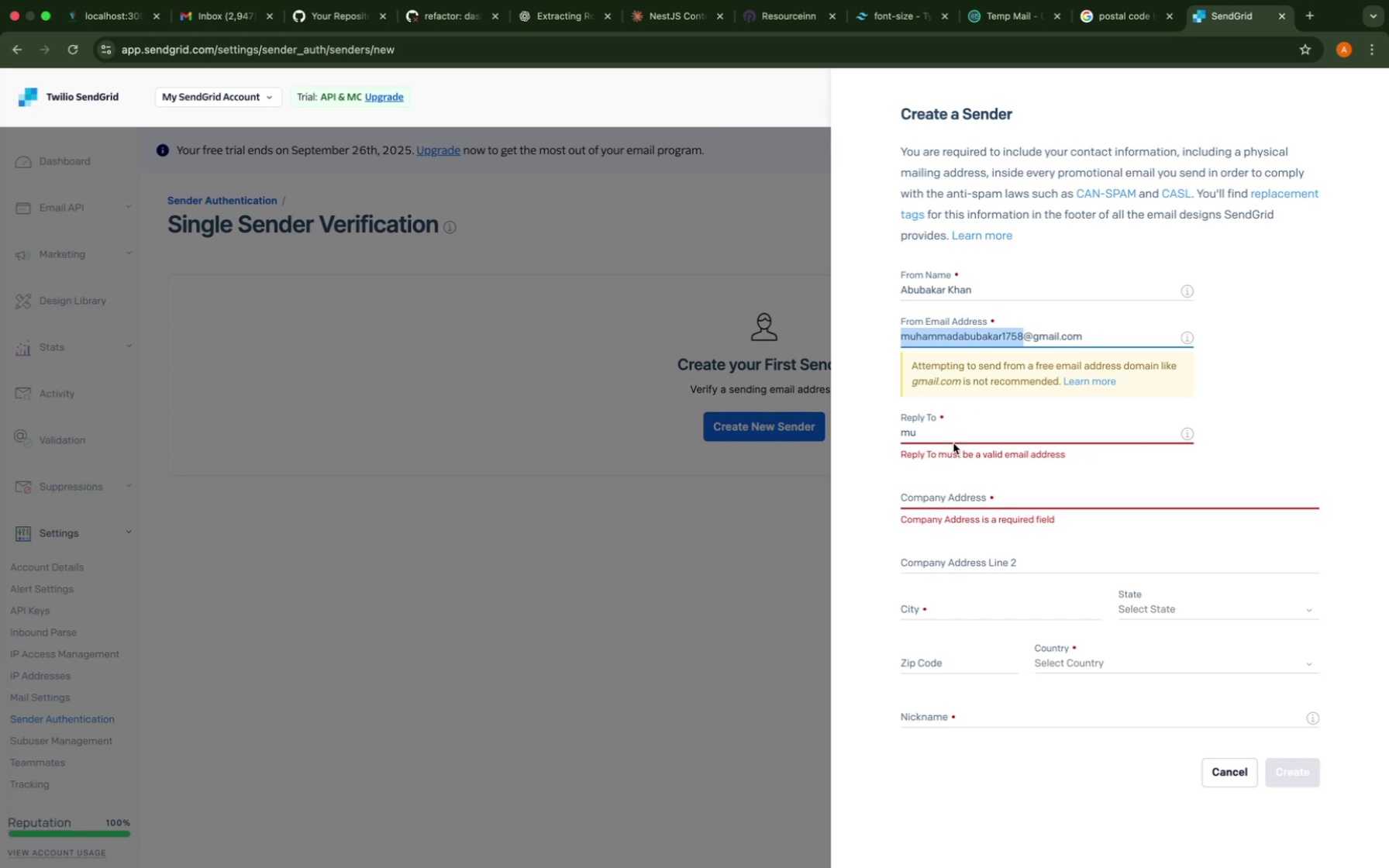 
left_click([953, 434])
 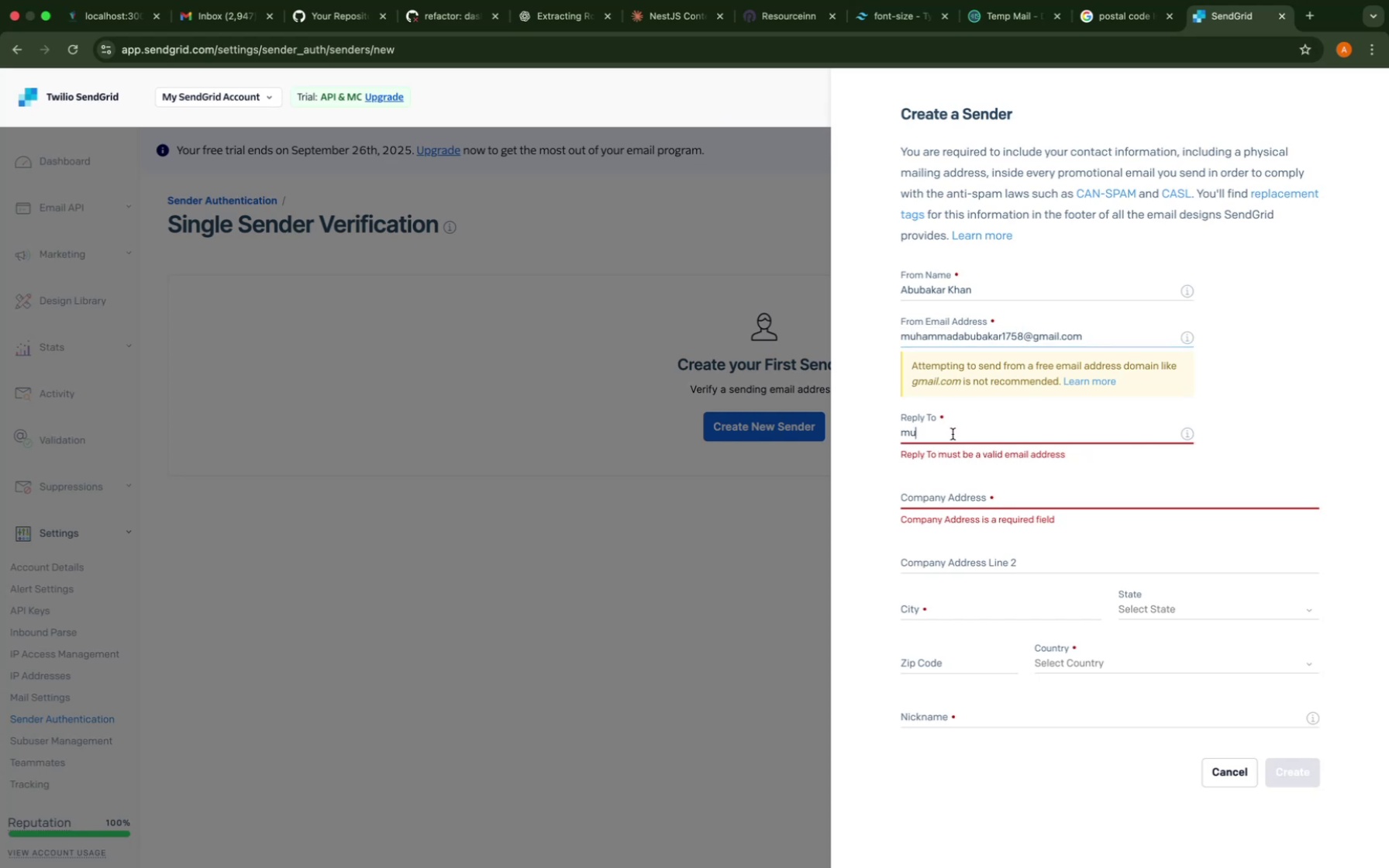 
key(Meta+A)
 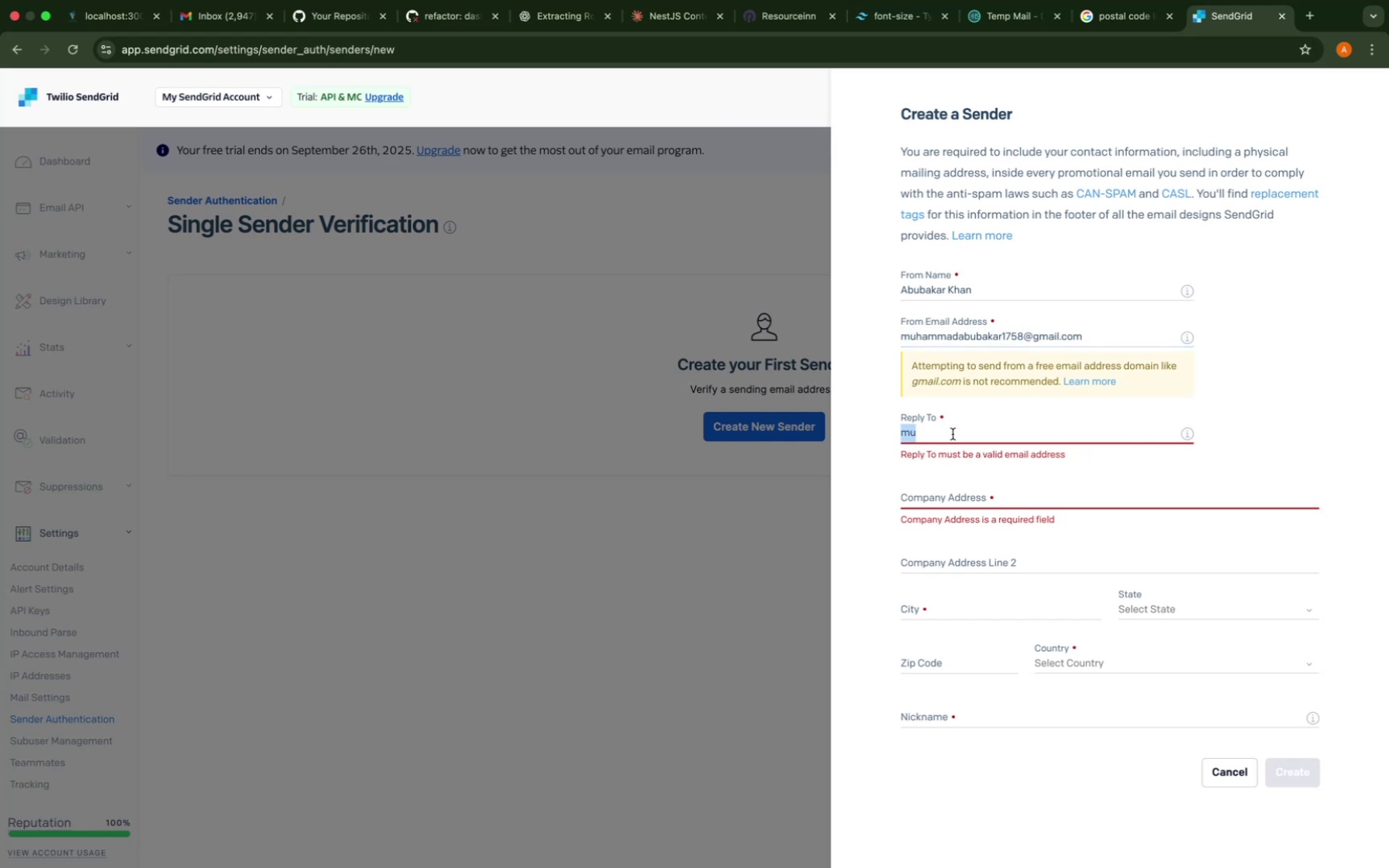 
key(Meta+V)
 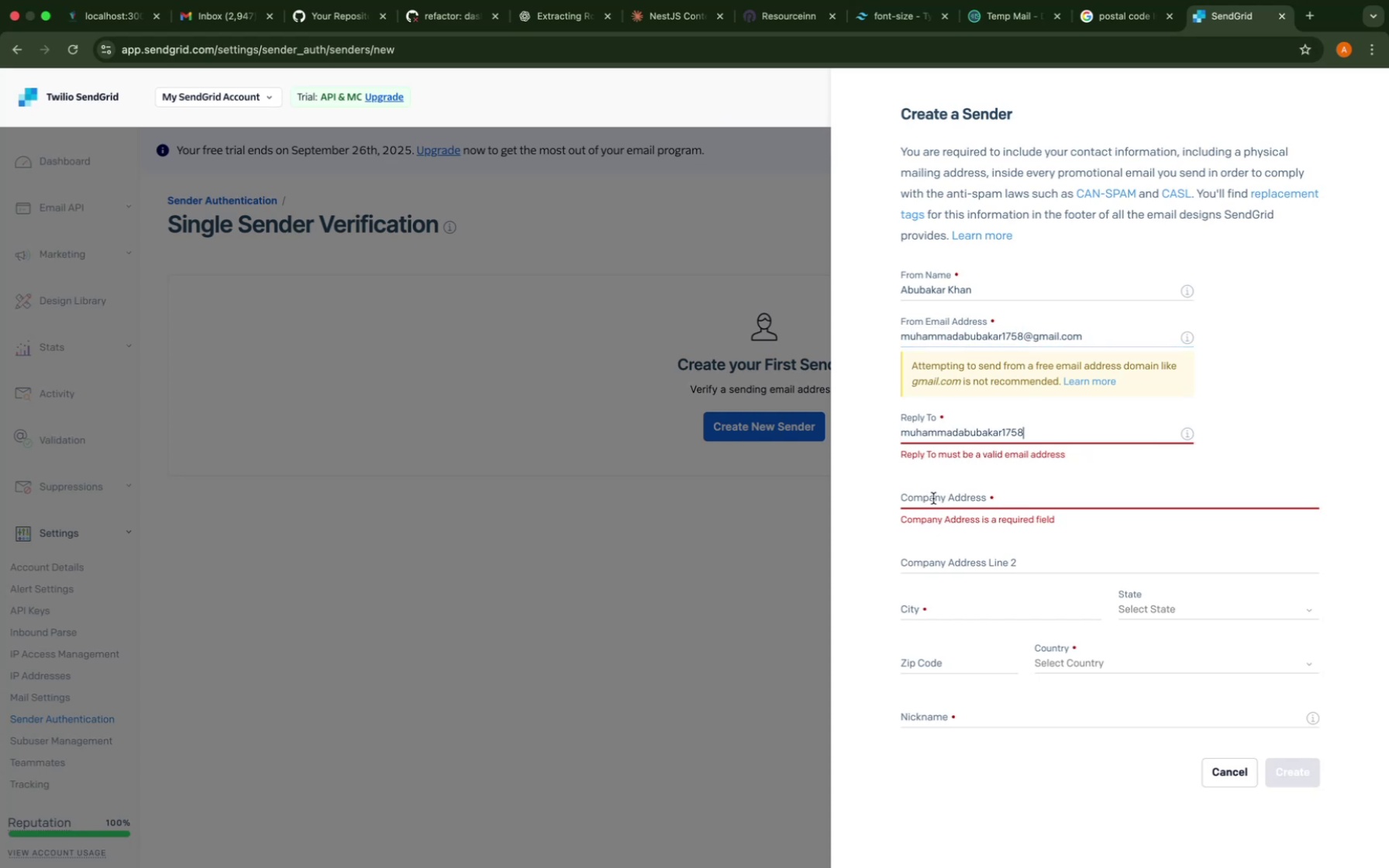 
type(@gmail.com)
 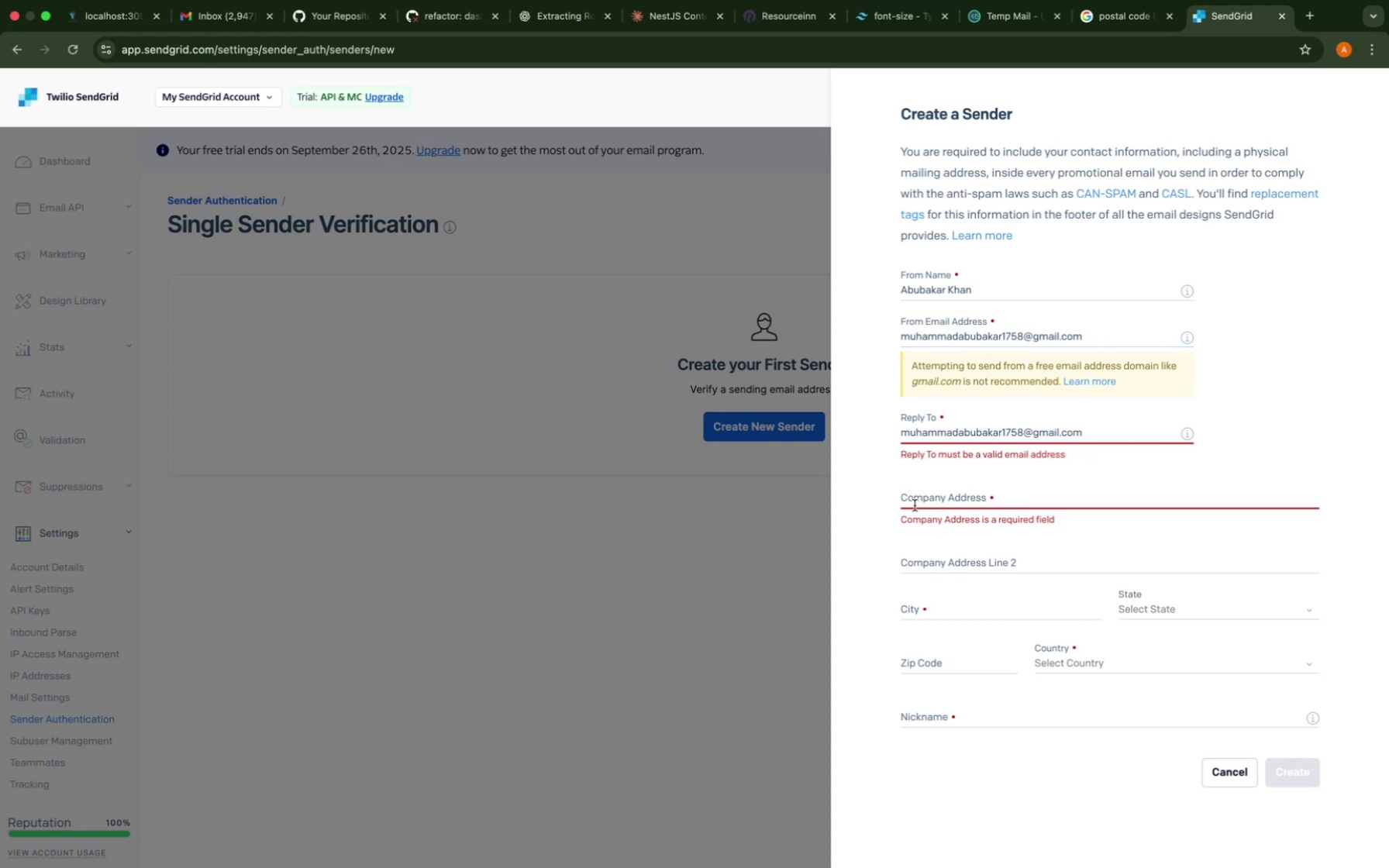 
left_click([947, 482])
 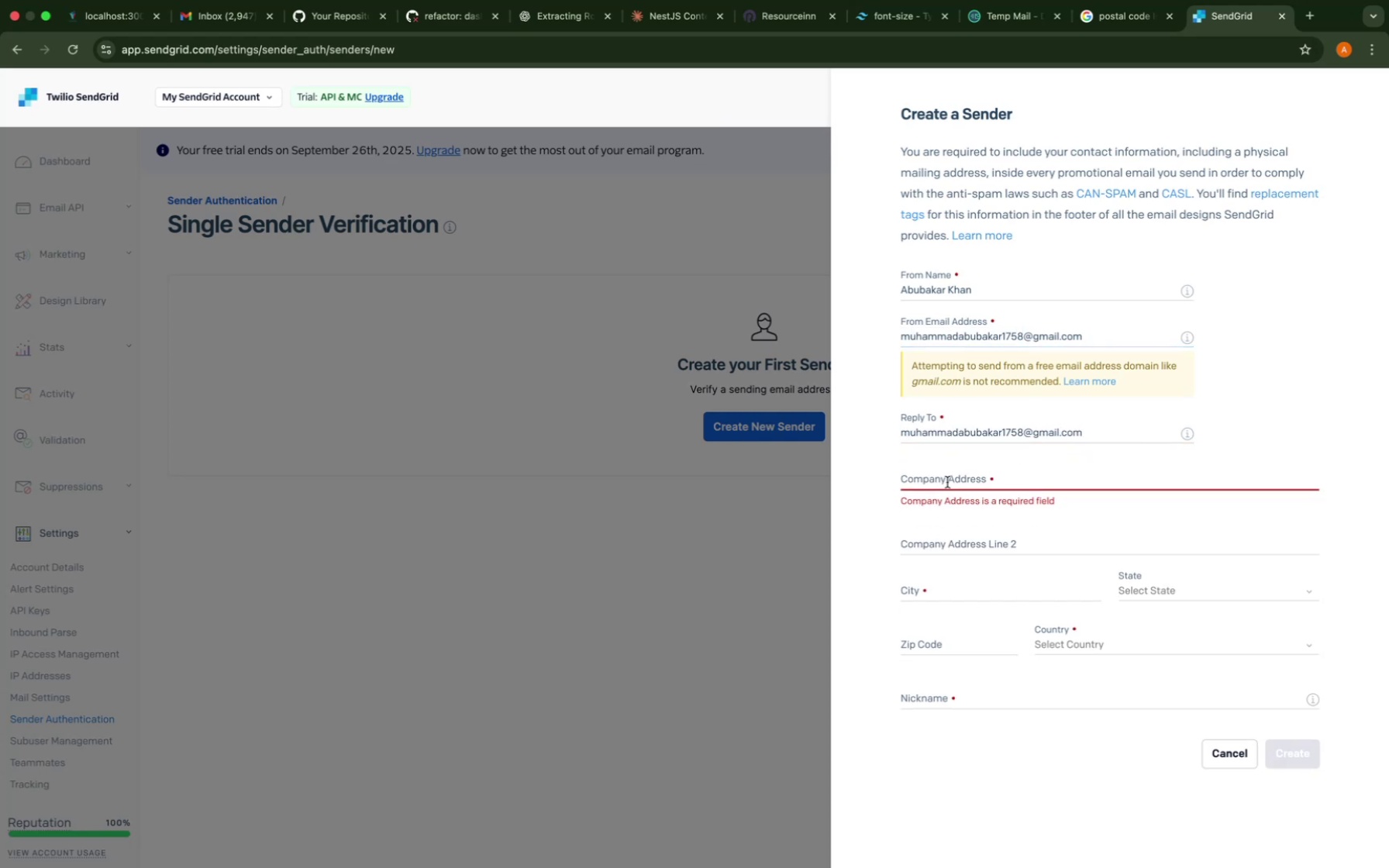 
left_click([947, 479])
 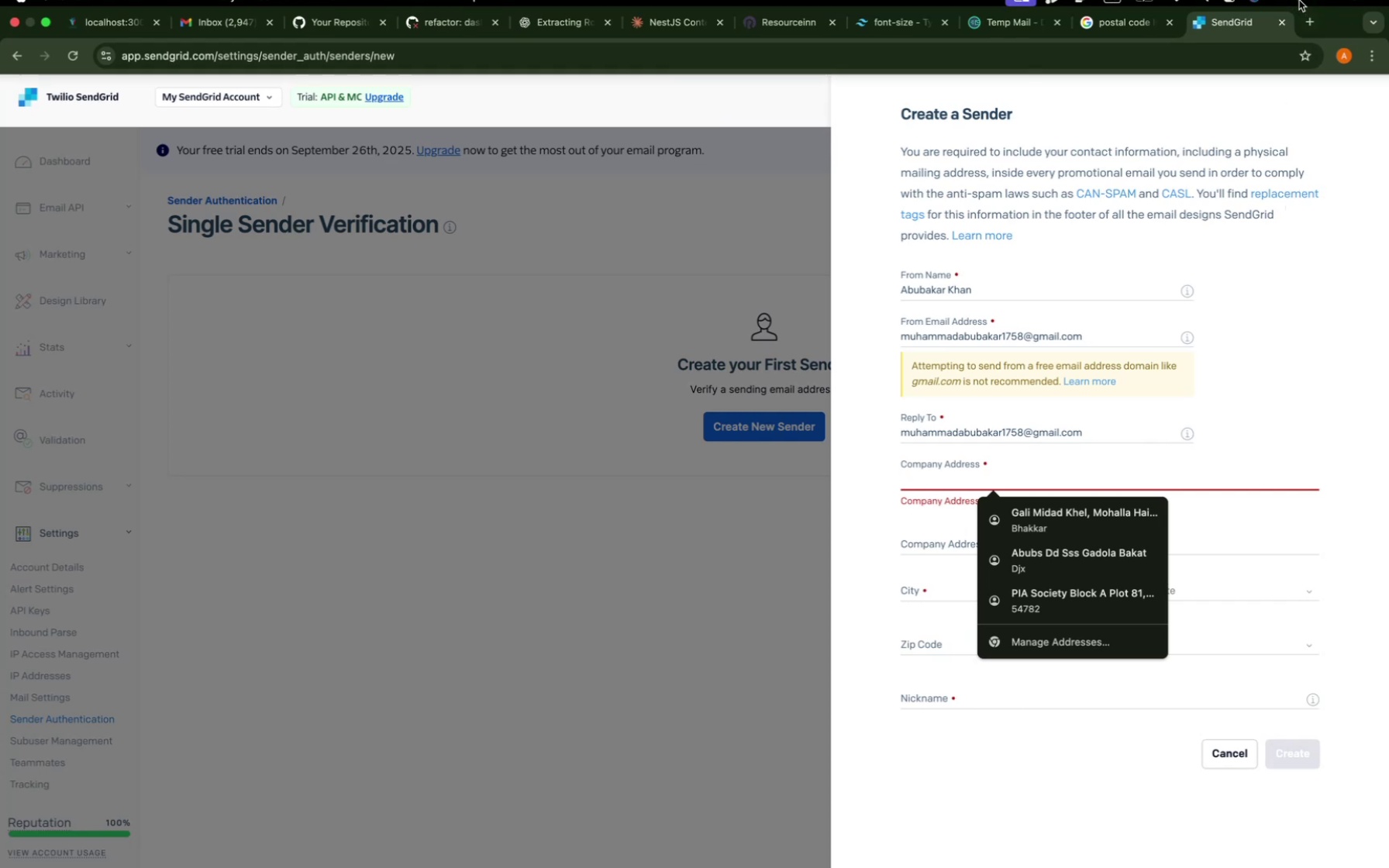 
left_click([1315, 34])
 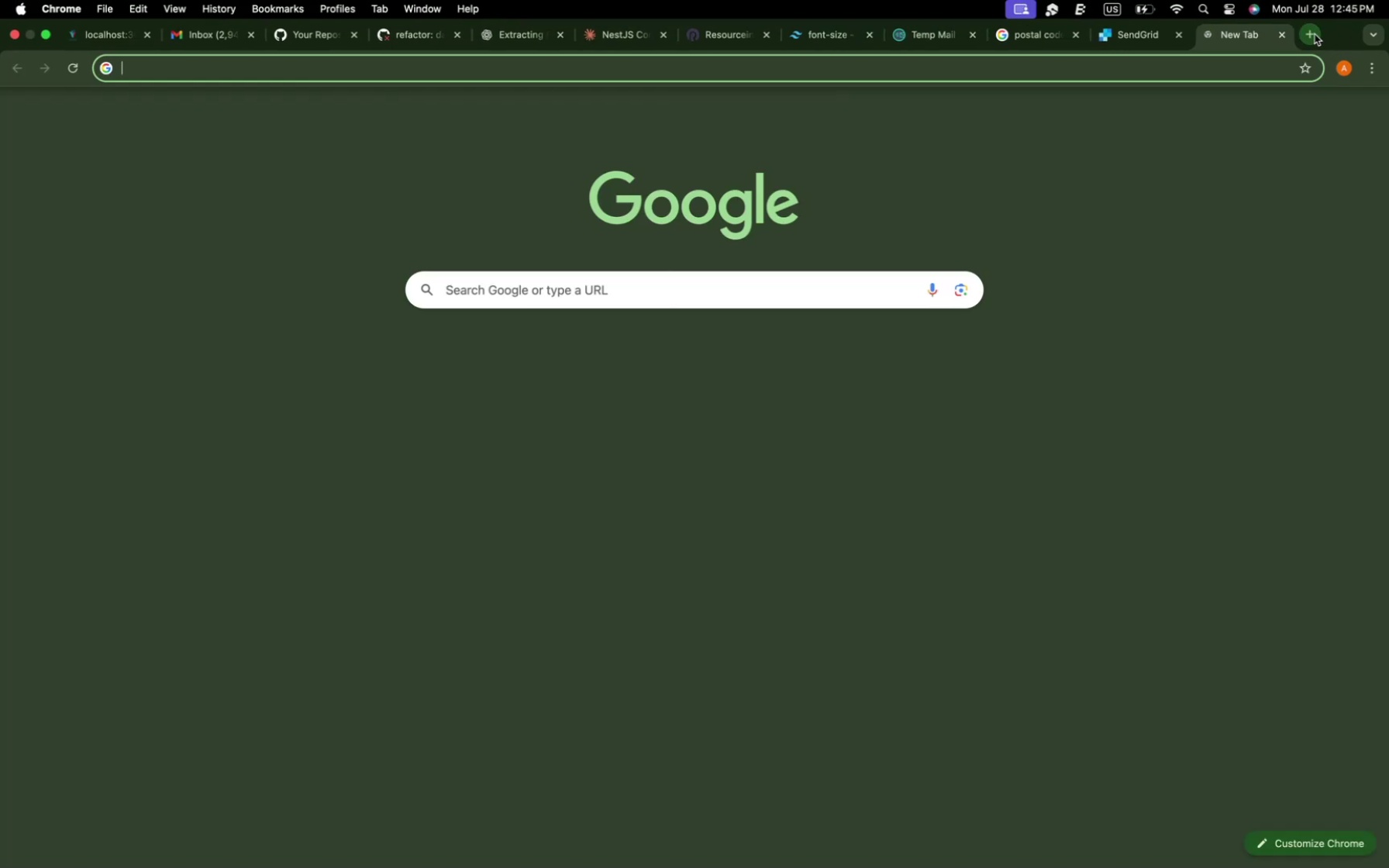 
type(devntech add)
key(Backspace)
key(Backspace)
key(Backspace)
 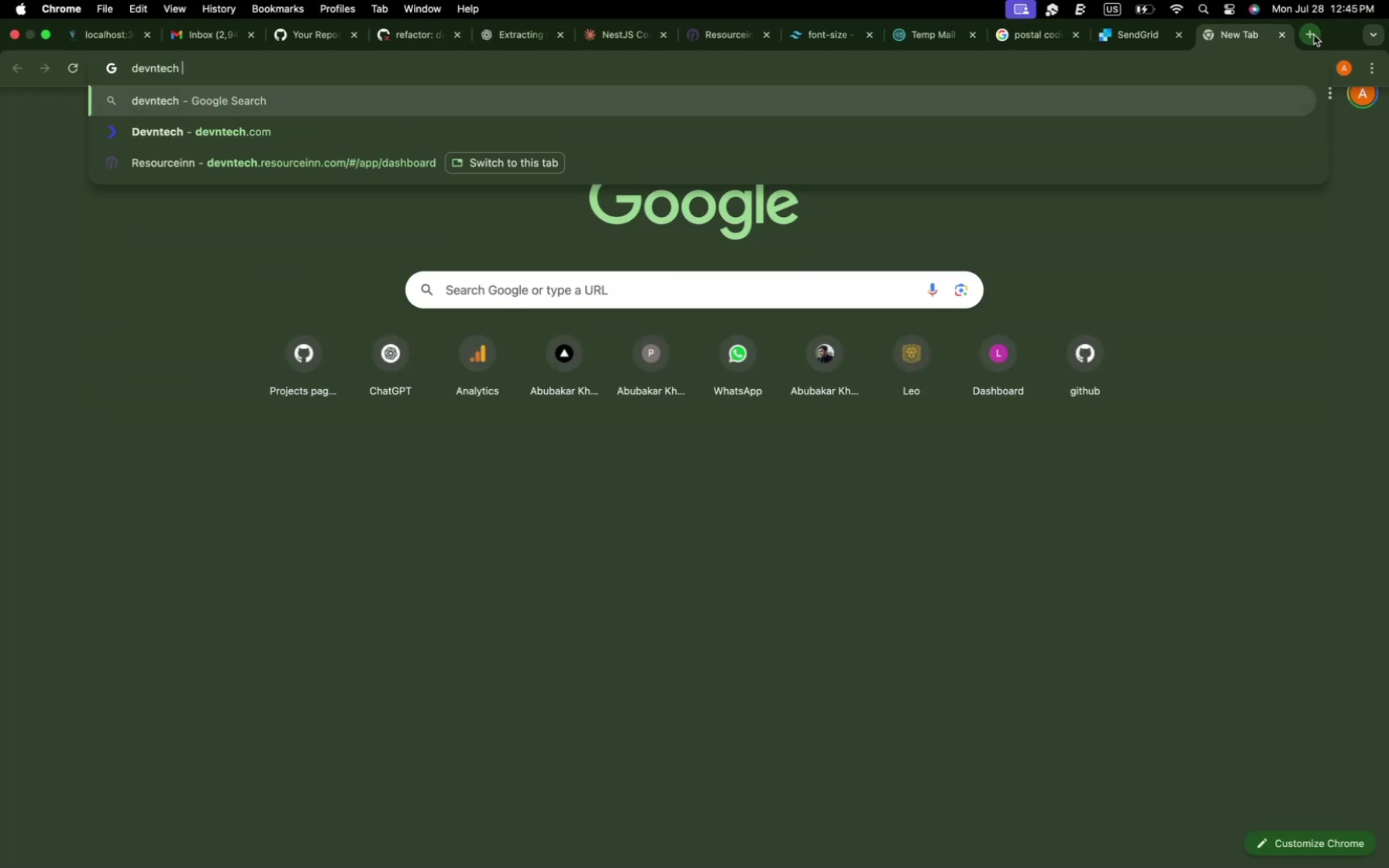 
key(Enter)
 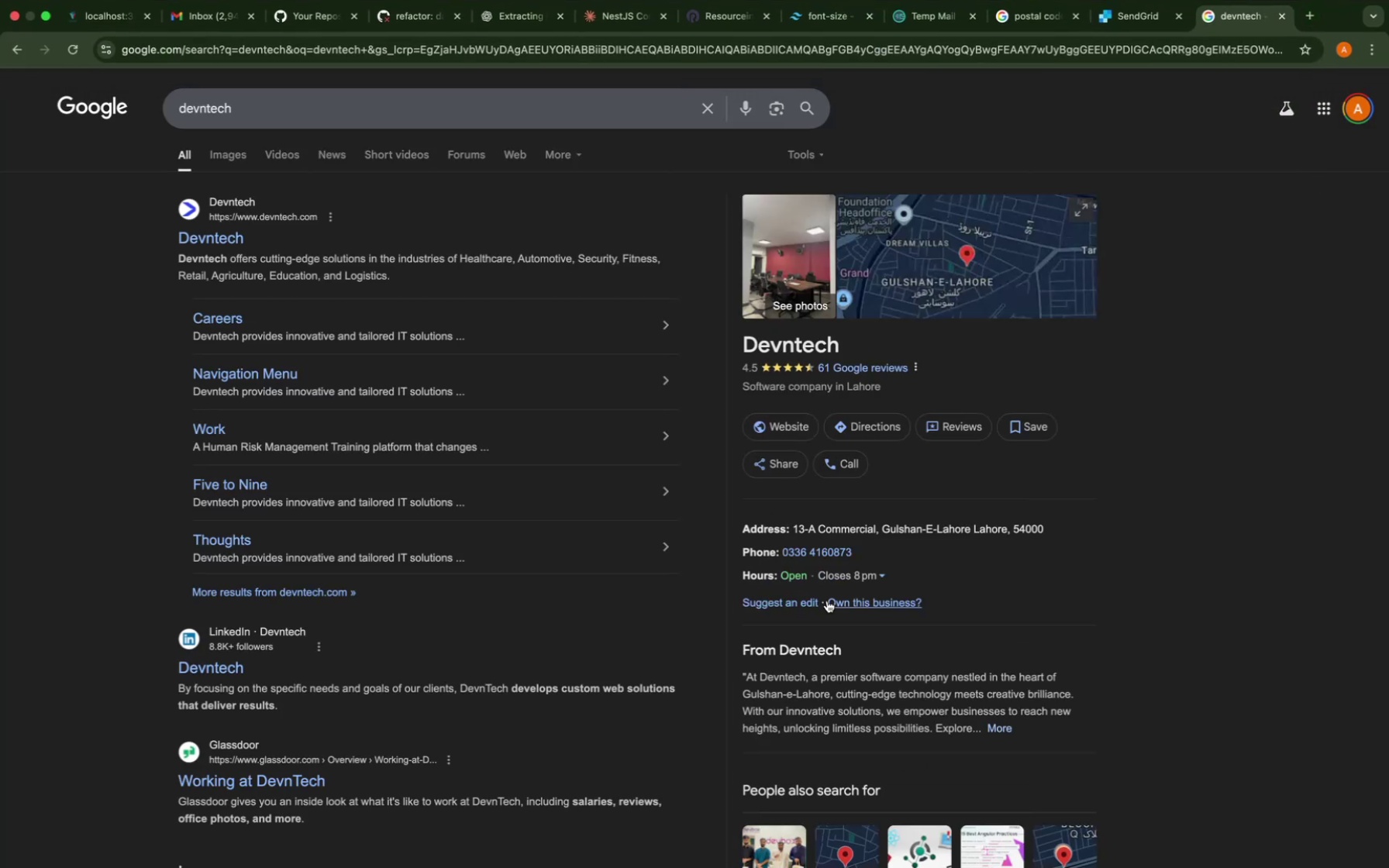 
left_click_drag(start_coordinate=[792, 531], to_coordinate=[1127, 531])
 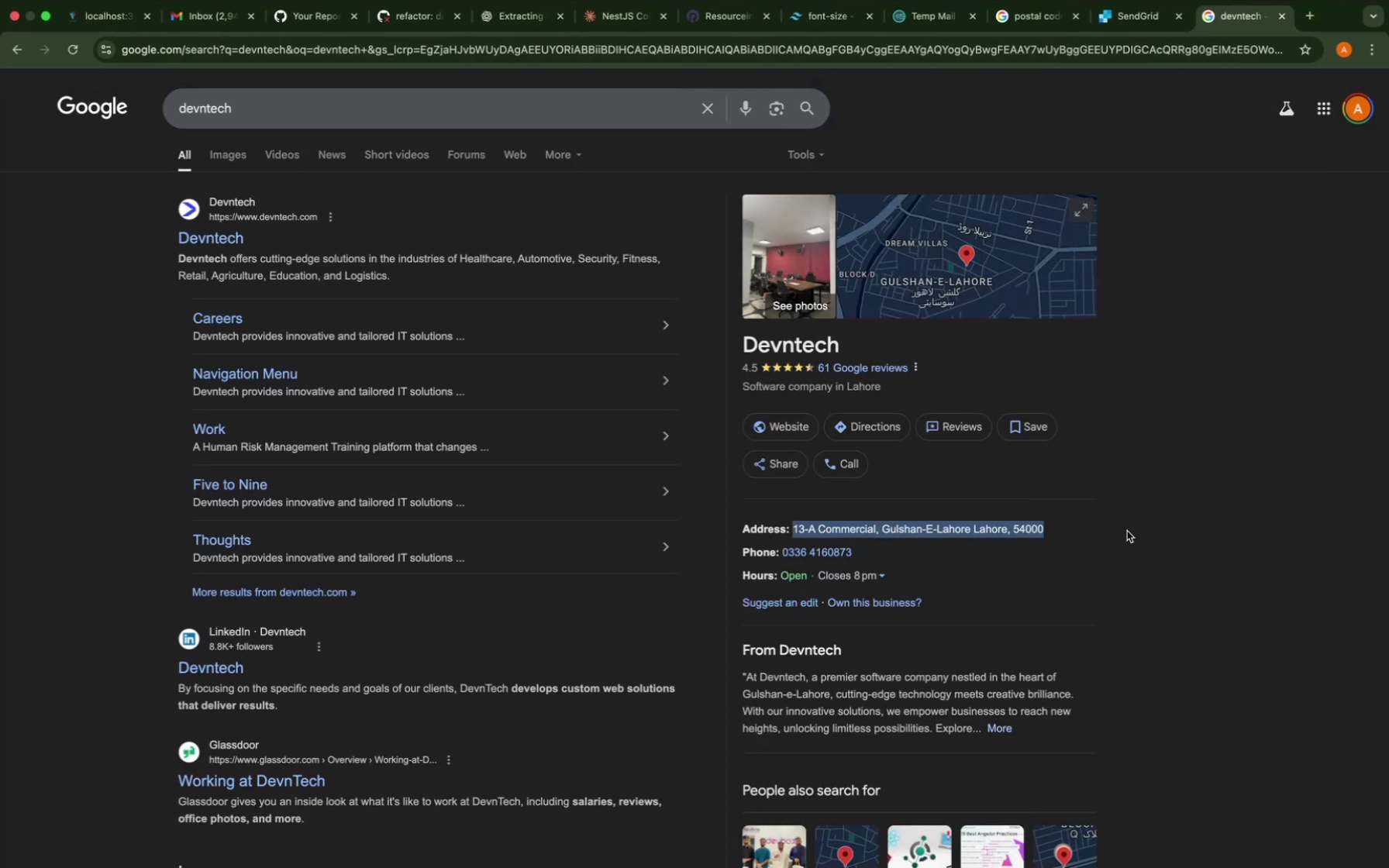 
key(Meta+C)
 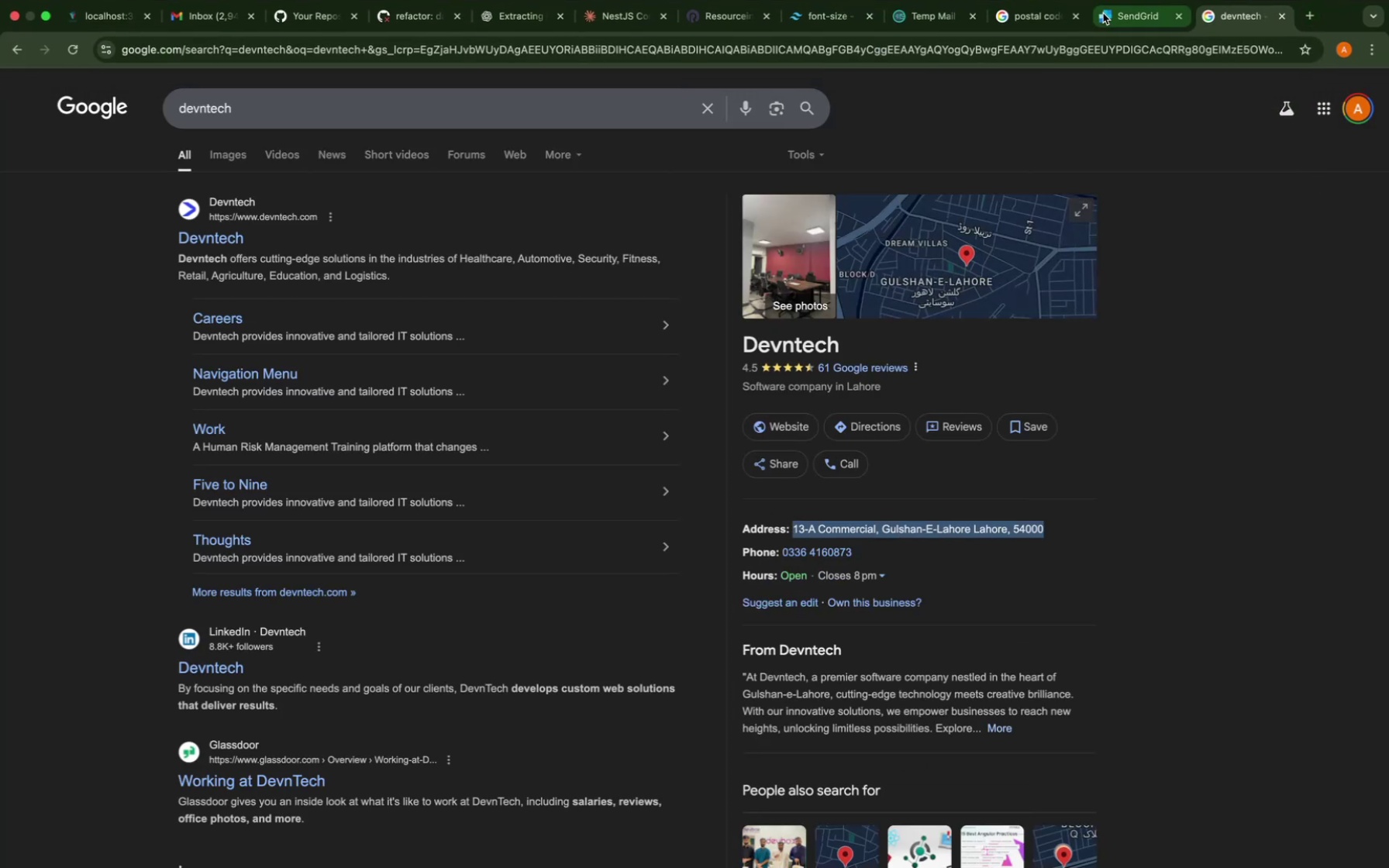 
left_click([1105, 13])
 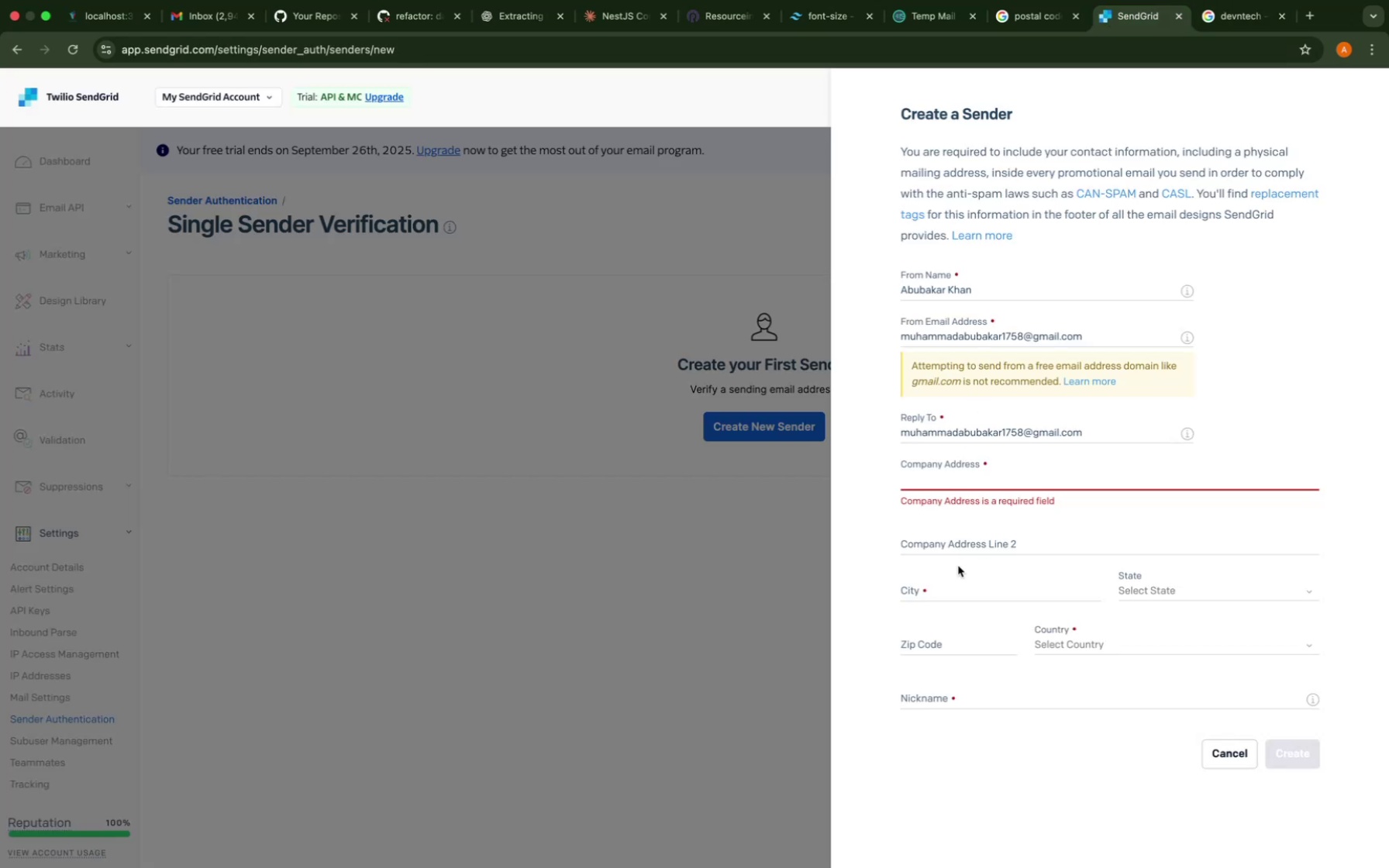 
key(Meta+CommandLeft)
 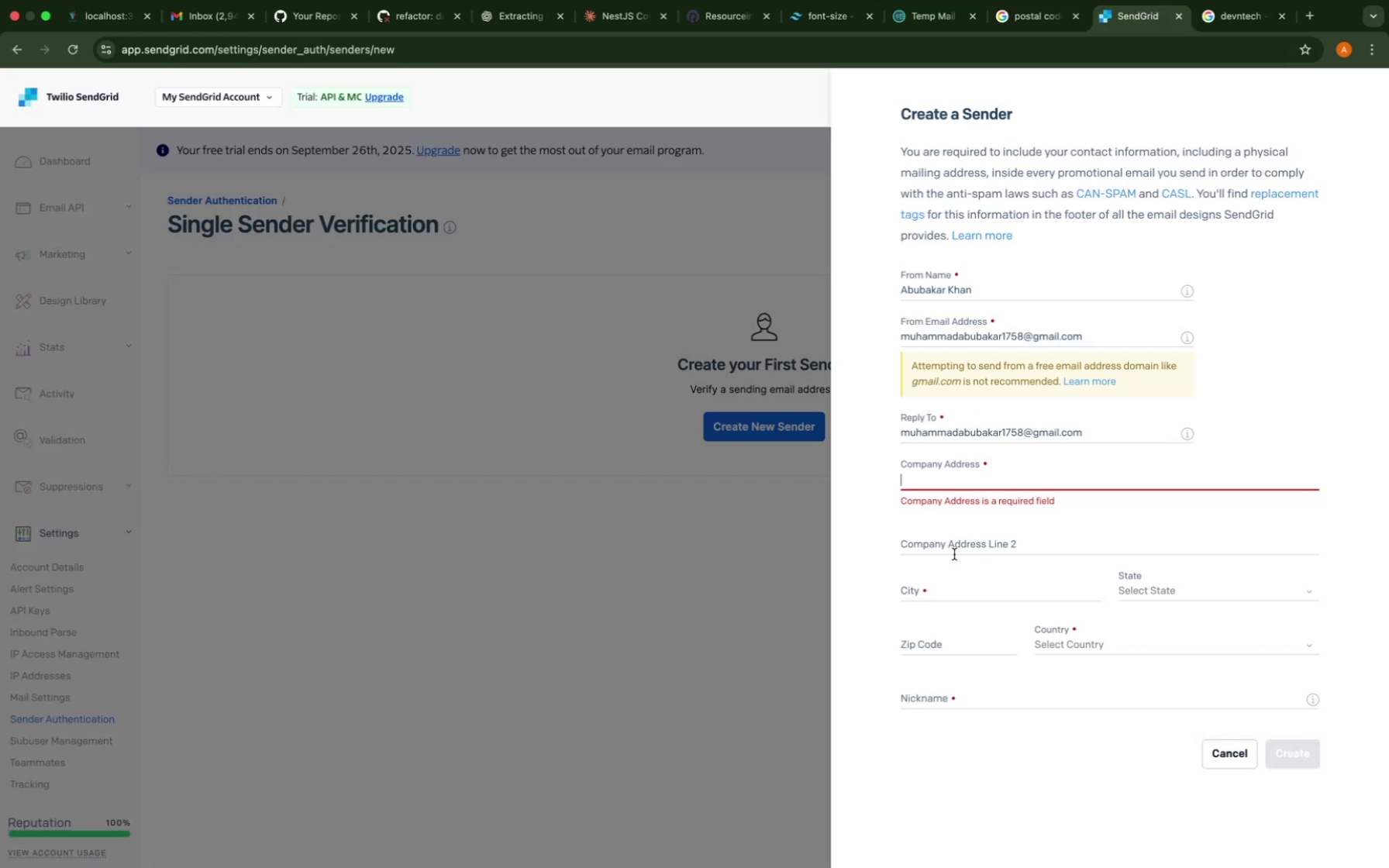 
key(Meta+V)
 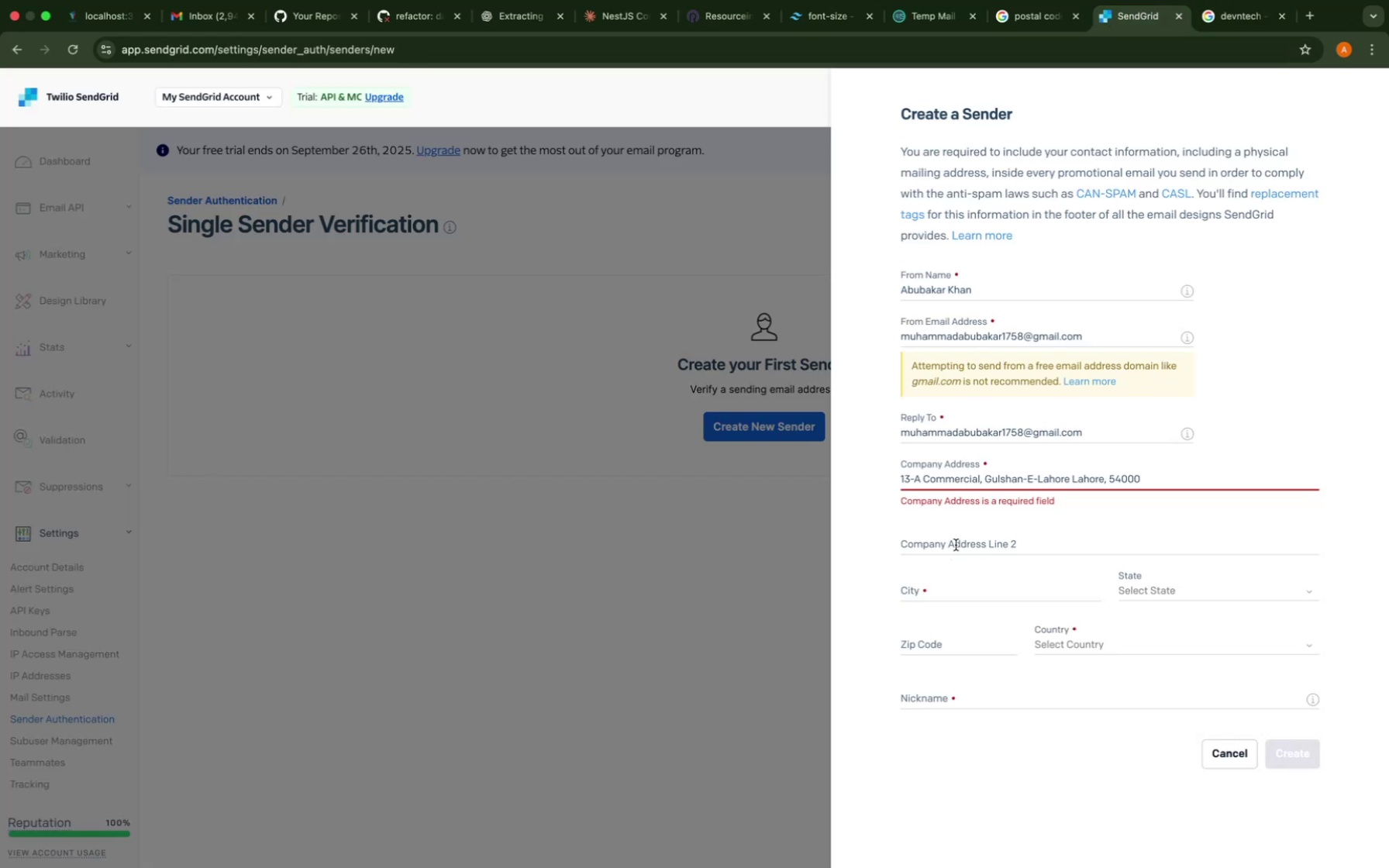 
left_click([955, 543])
 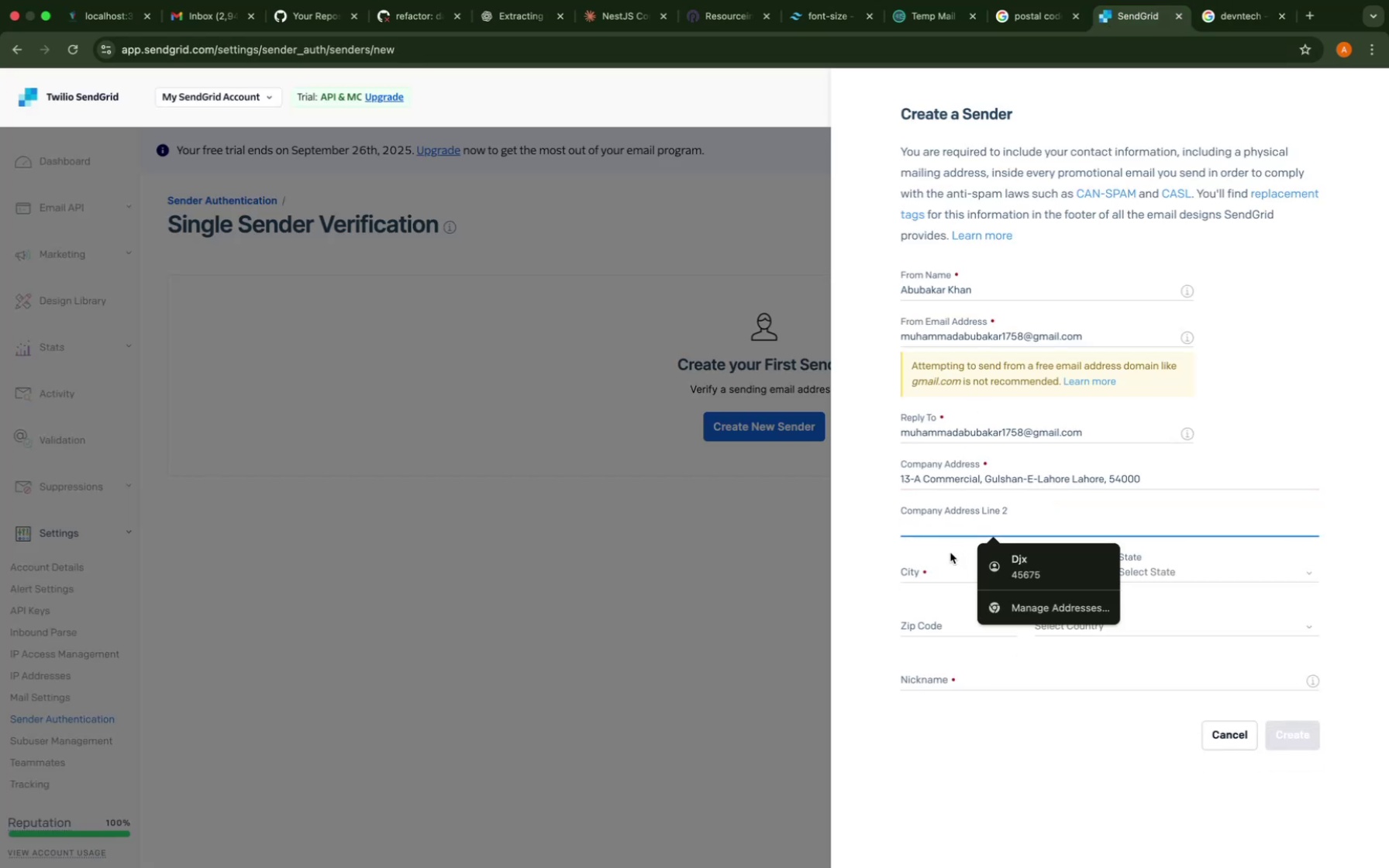 
left_click([942, 566])
 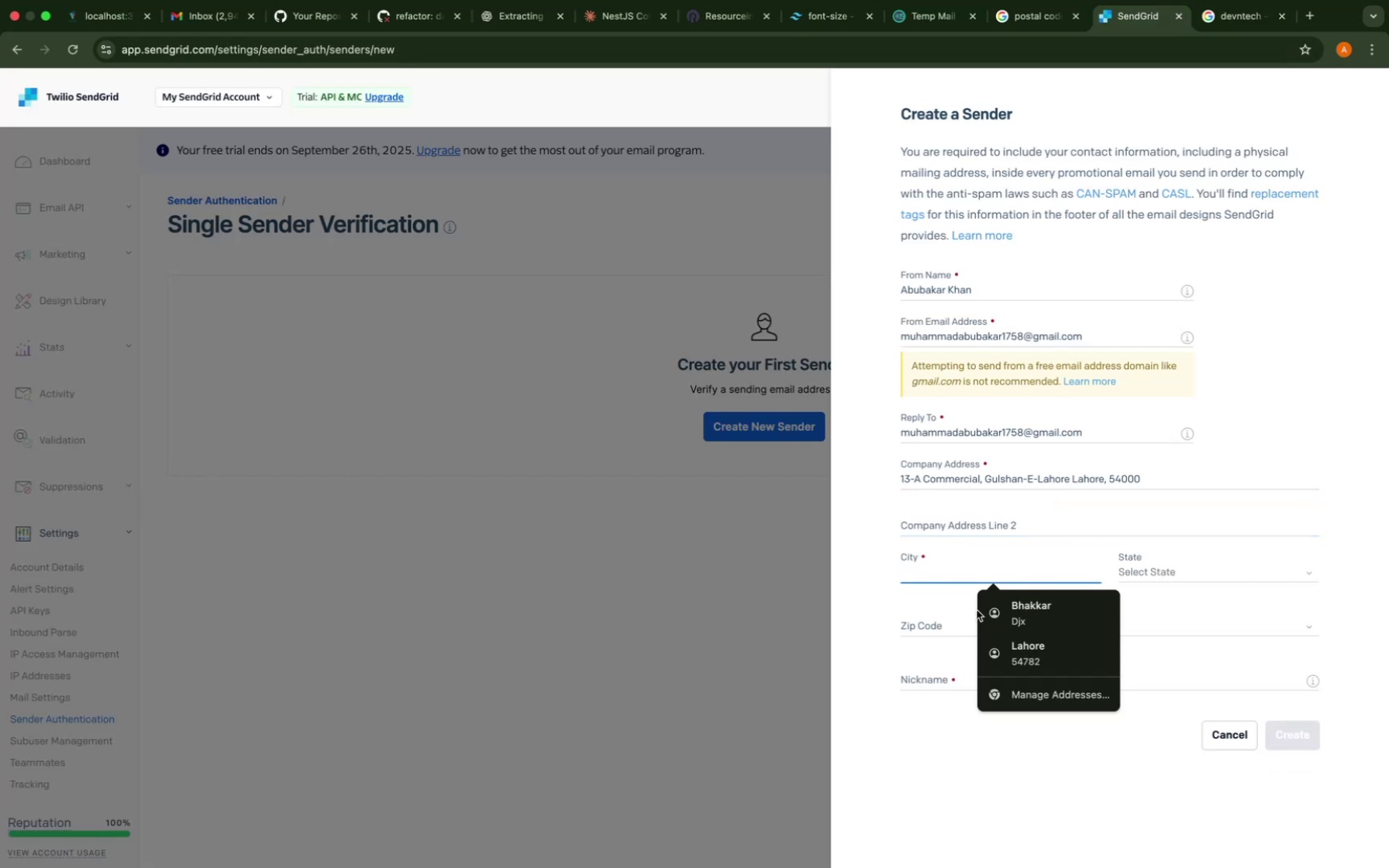 
type(Lahoreap)
key(Backspace)
key(Backspace)
type(pla)
key(Backspace)
key(Backspace)
type(un)
 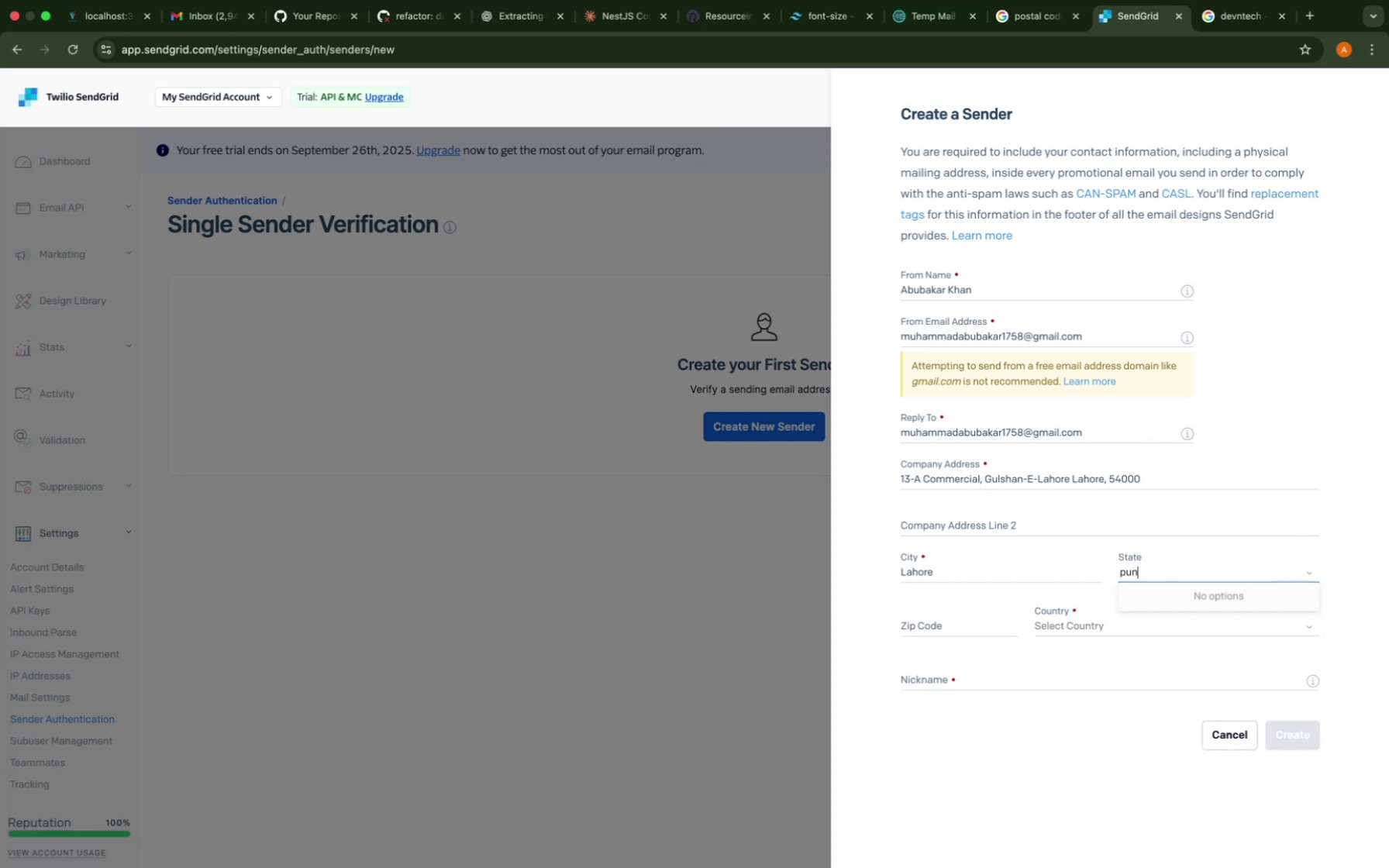 
key(Meta+CommandLeft)
 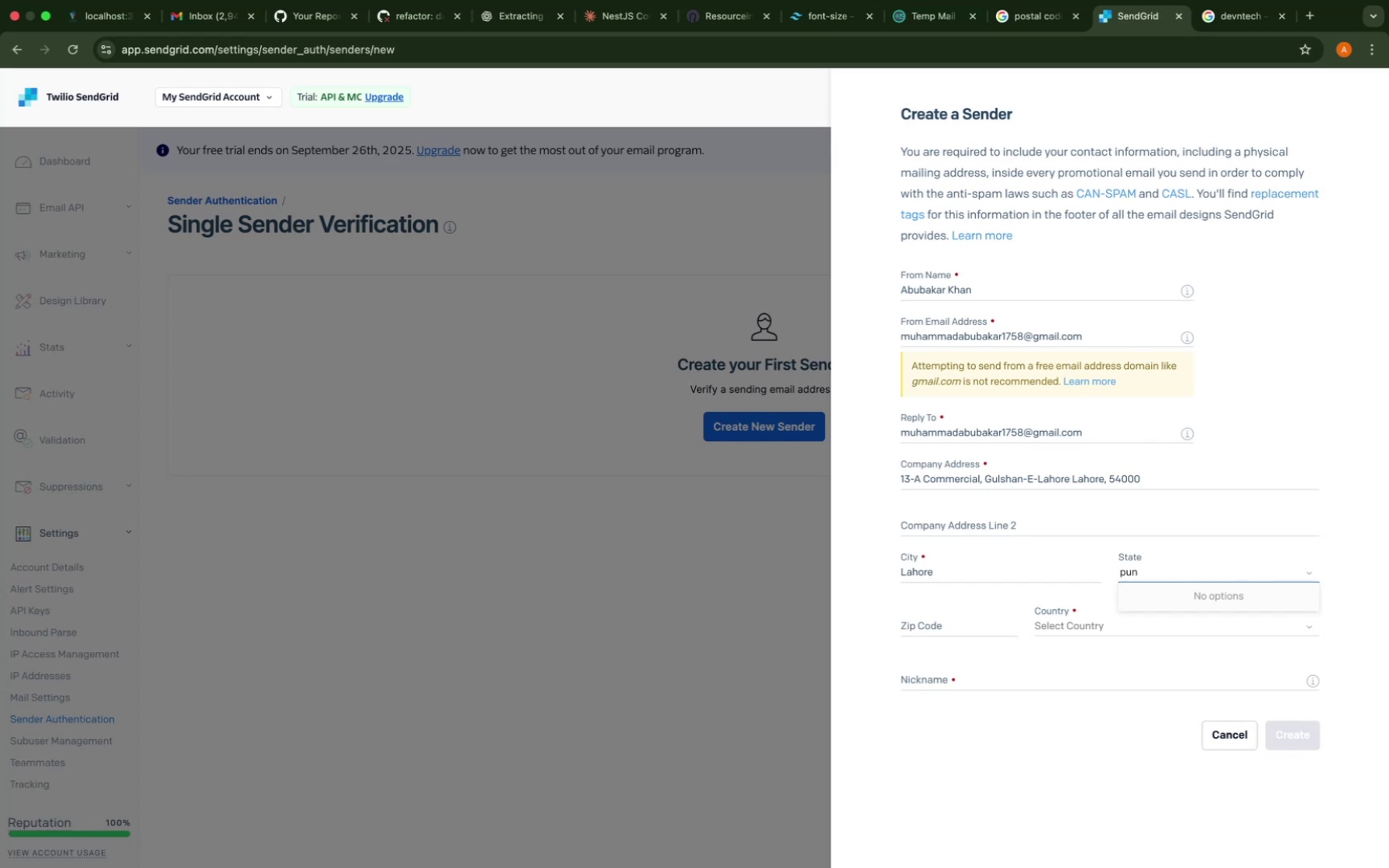 
key(Meta+A)
 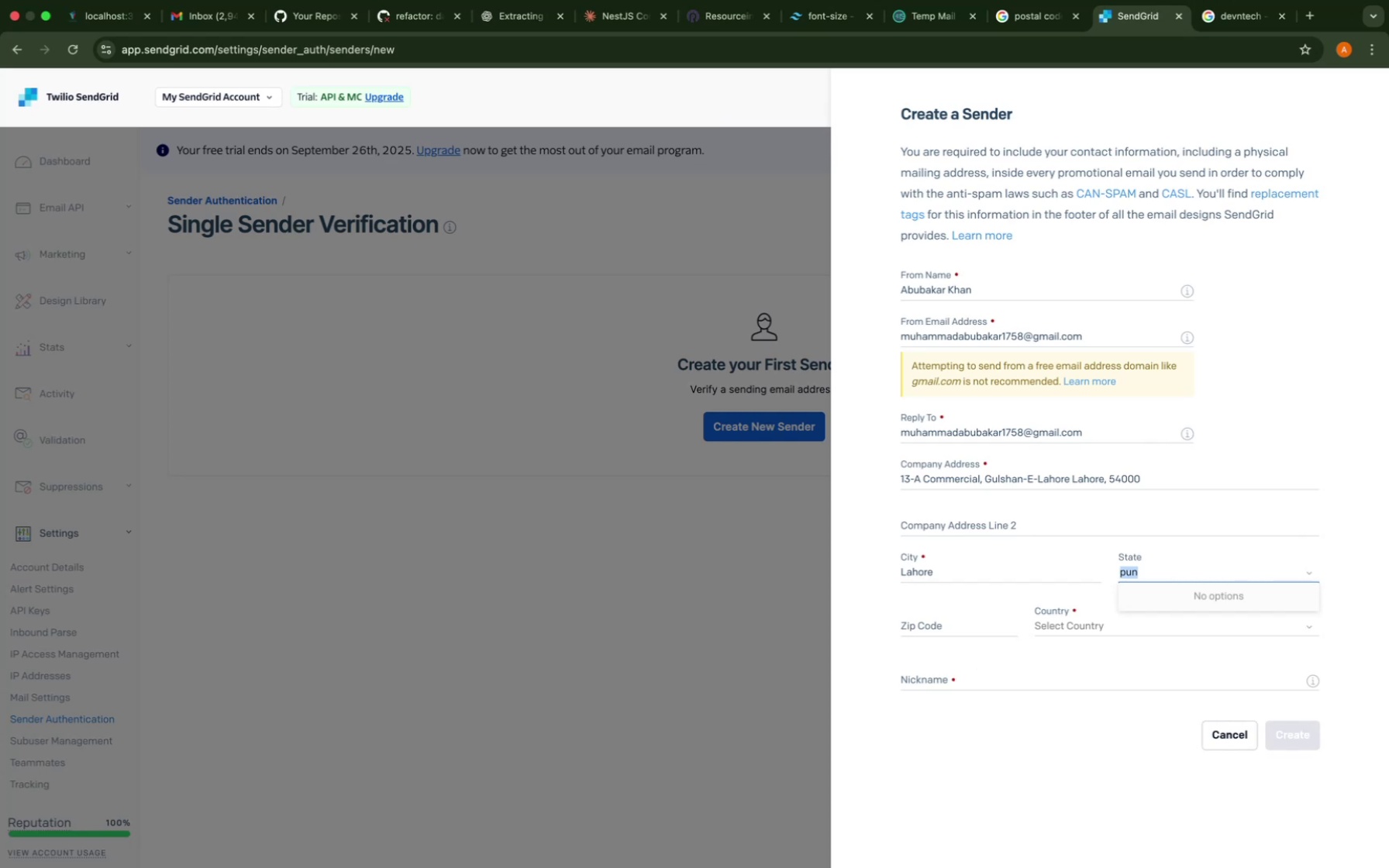 
key(Meta+Backspace)
 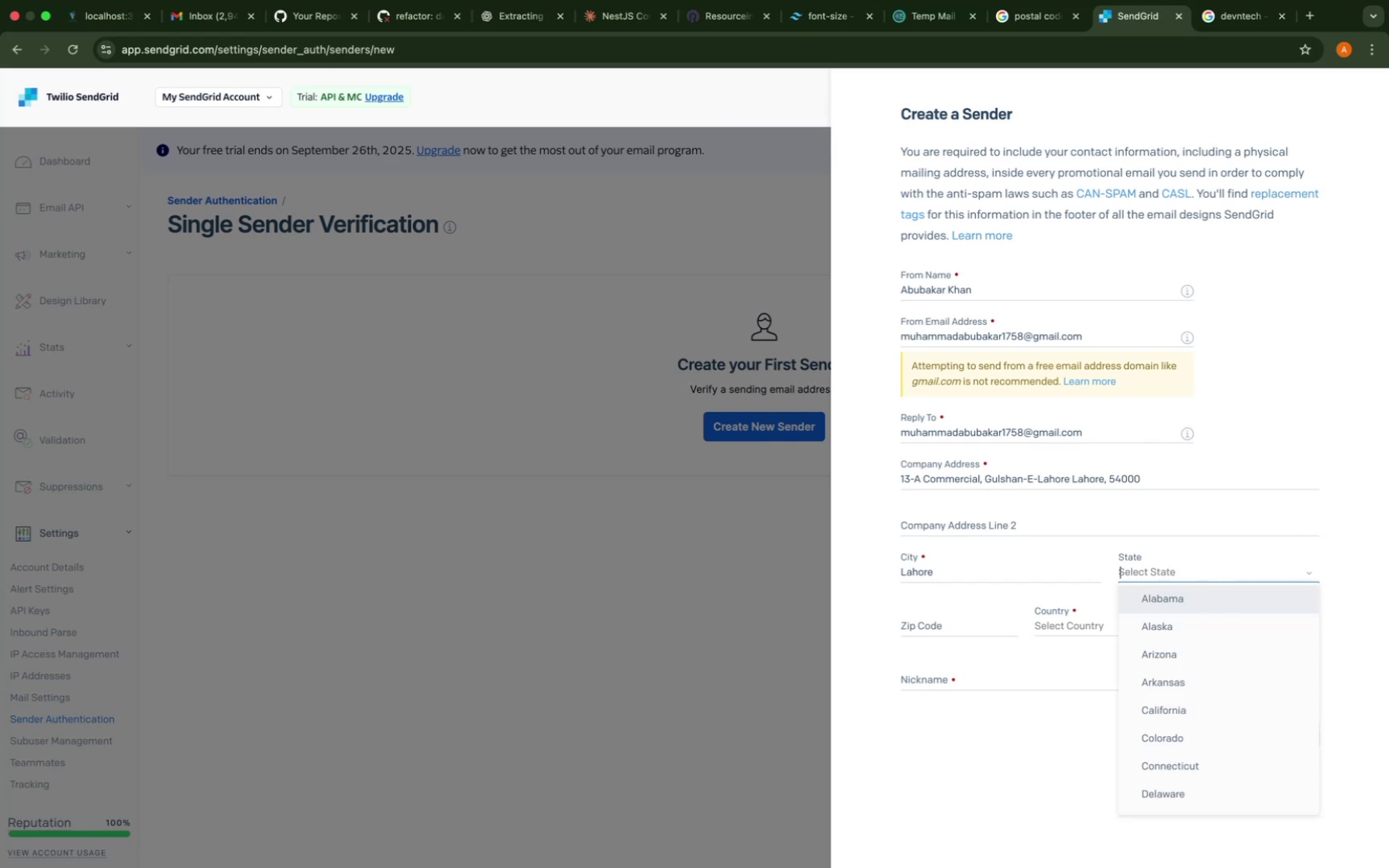 
left_click([1081, 629])
 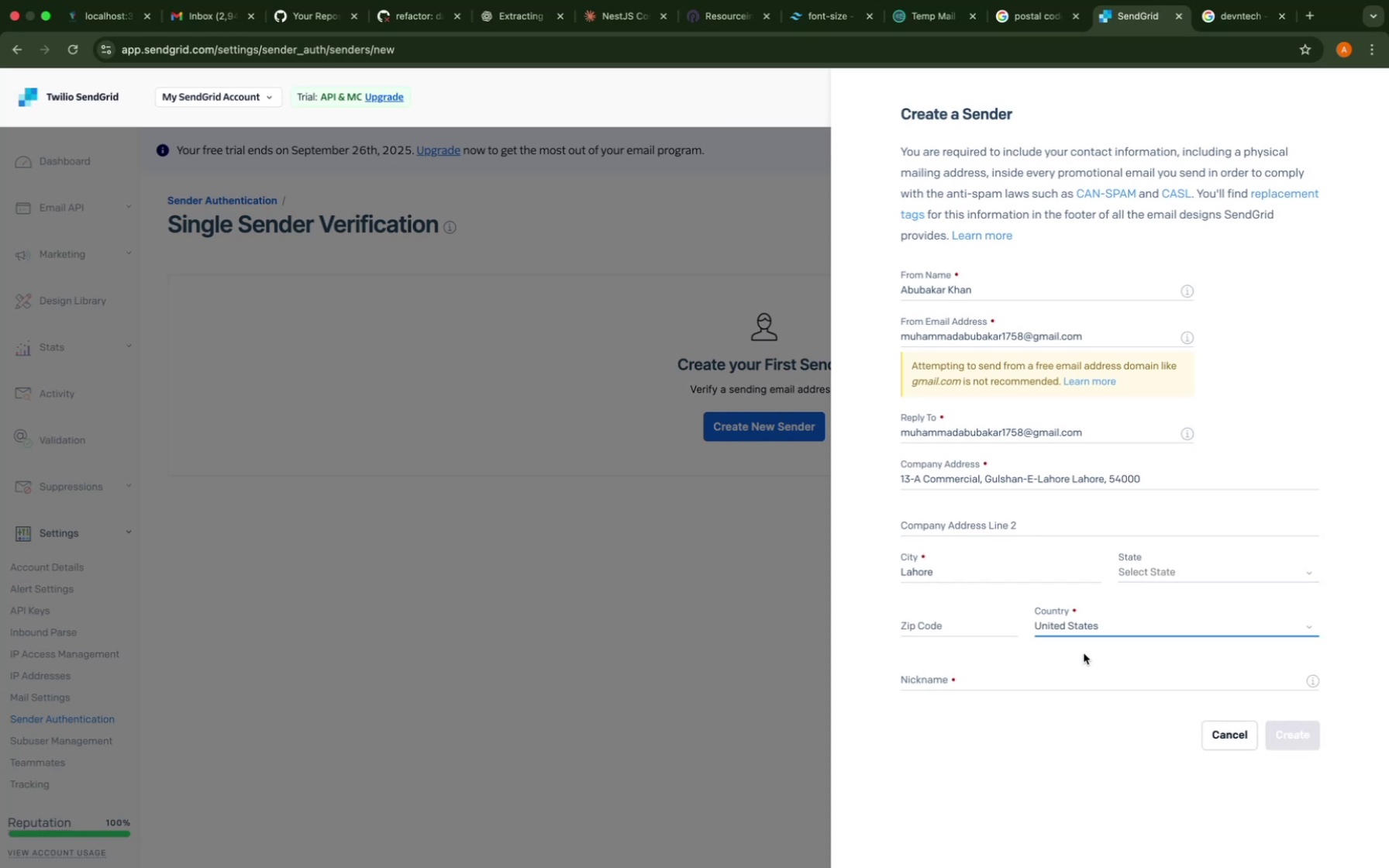 
left_click([1075, 634])
 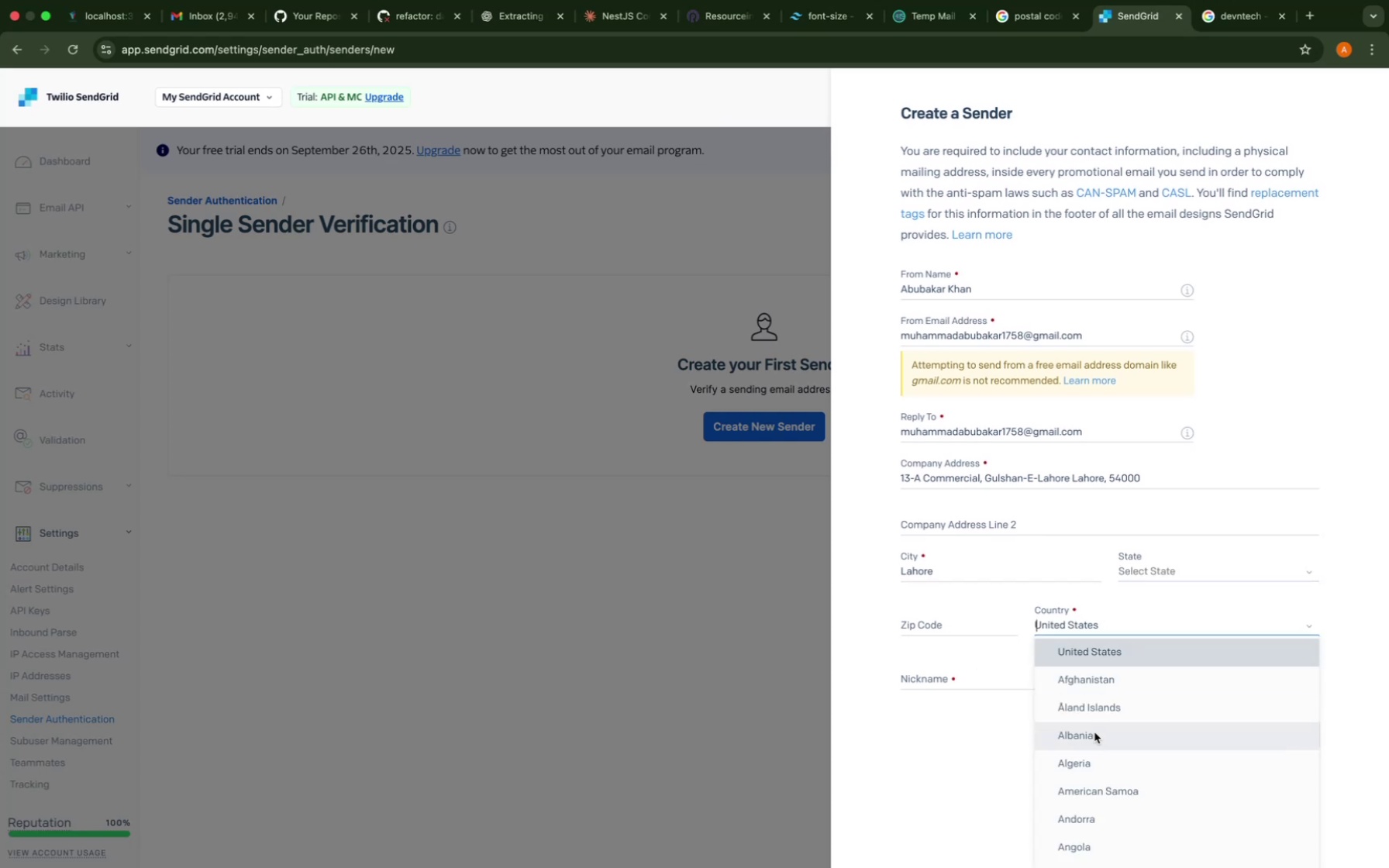 
type(pakis)
 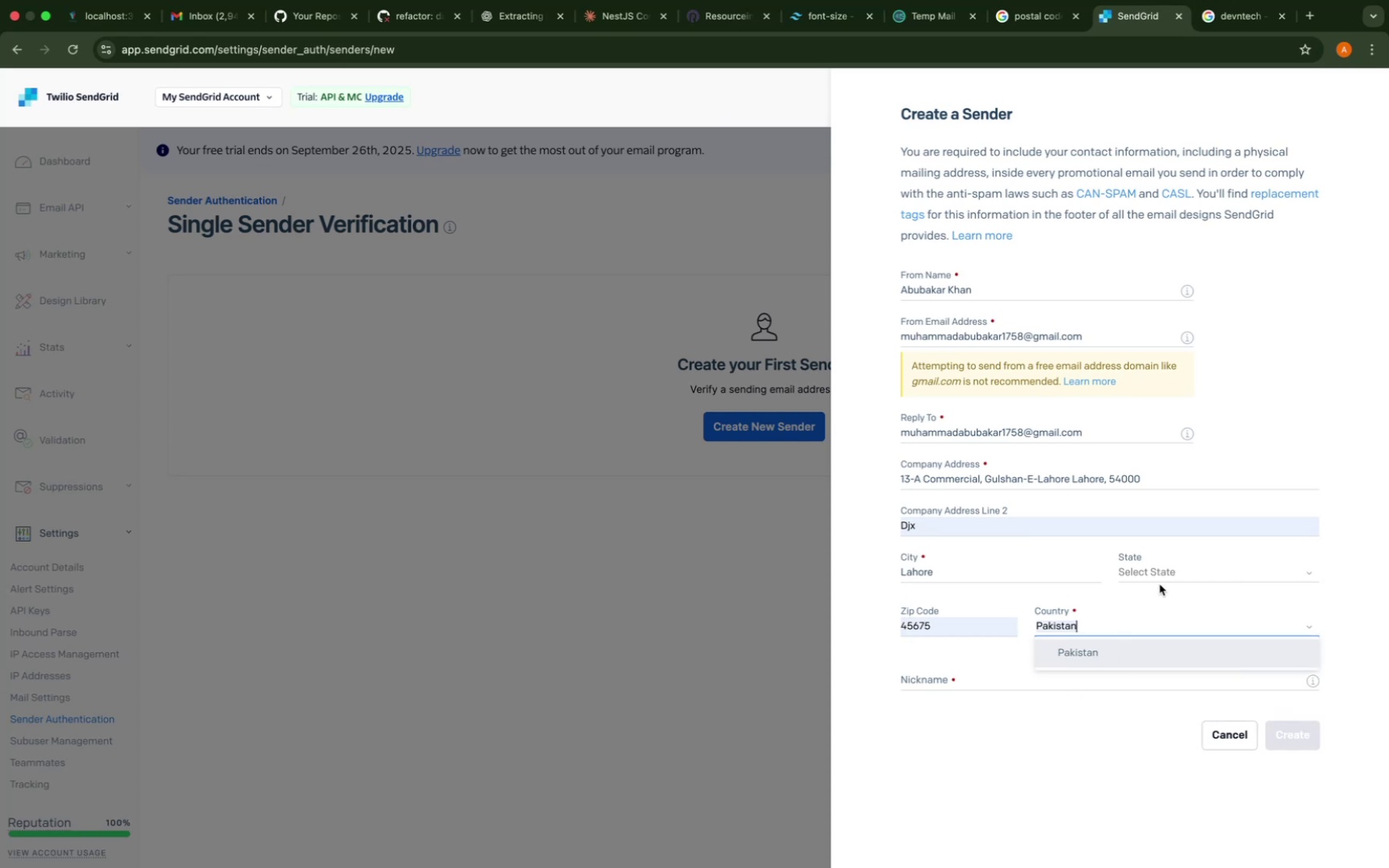 
left_click([1162, 568])
 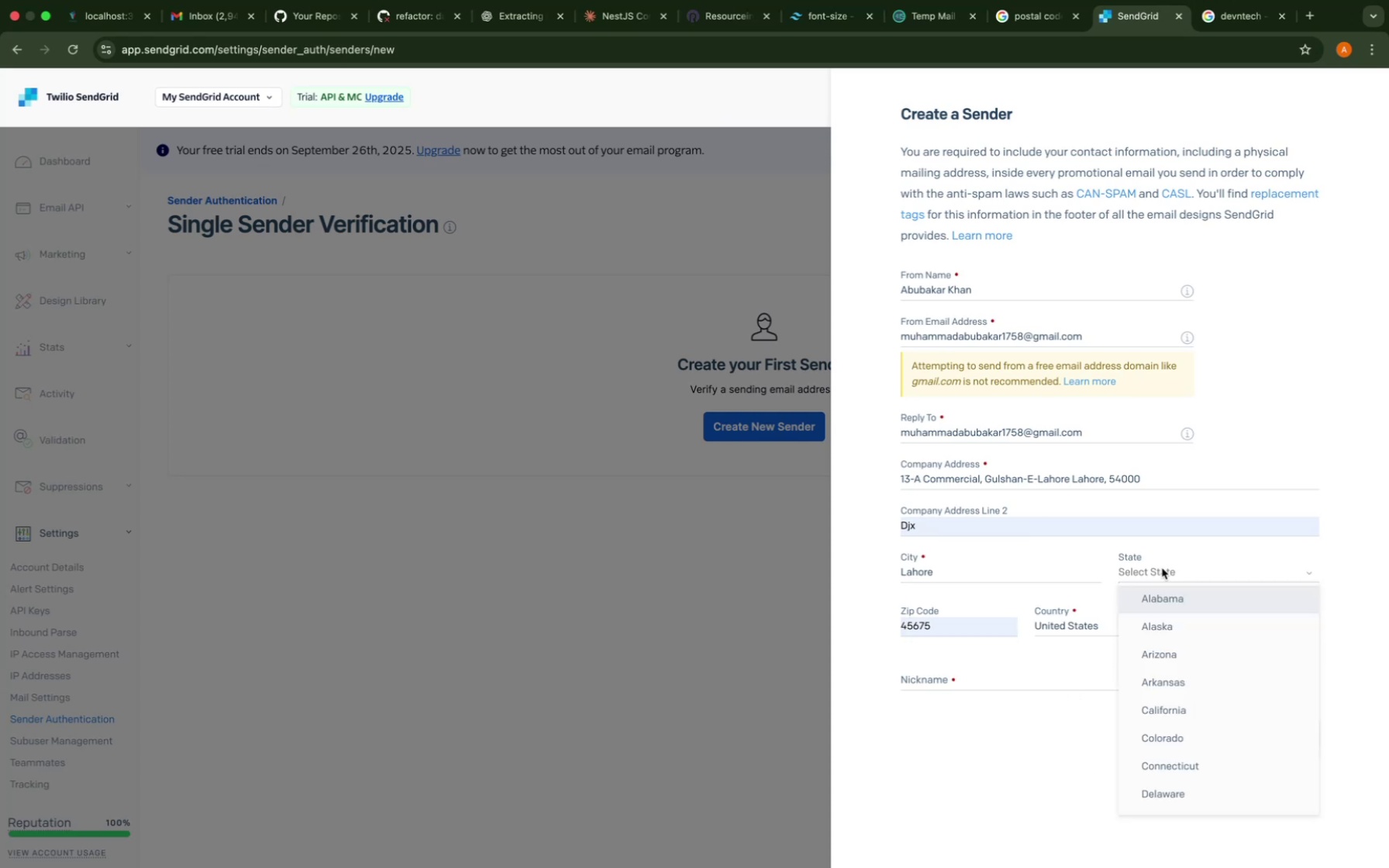 
key(P)
 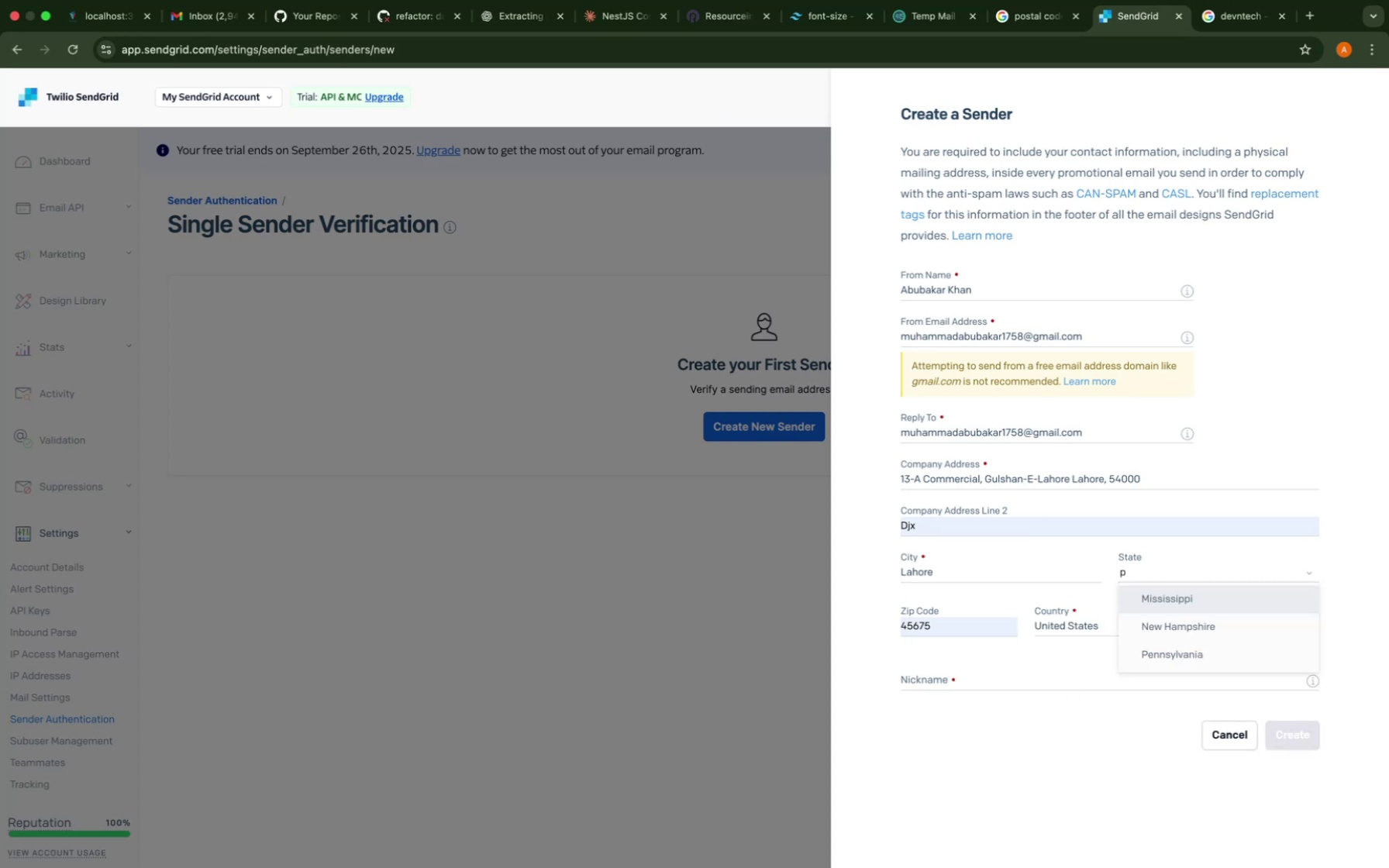 
key(Backspace)
 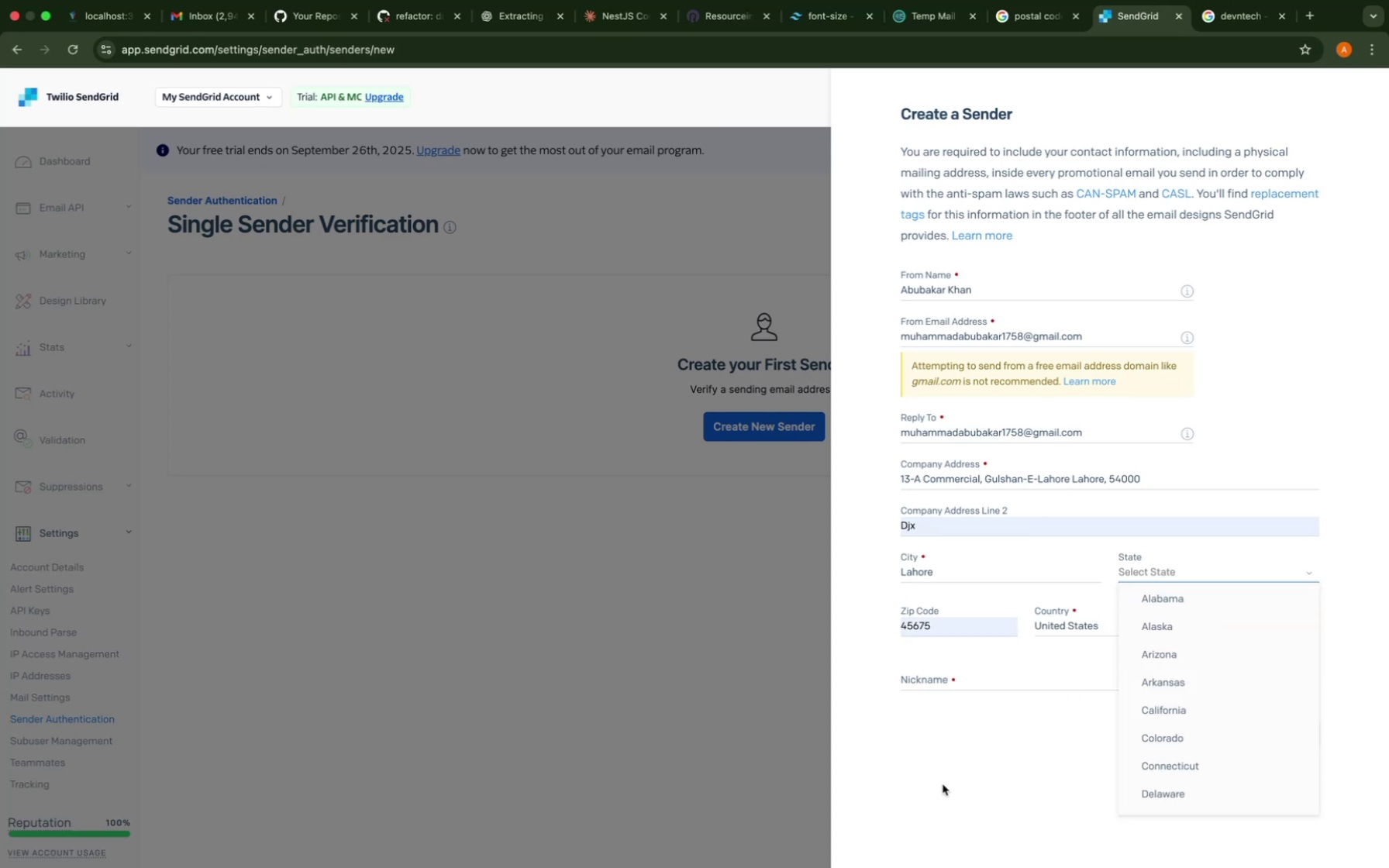 
left_click([913, 818])
 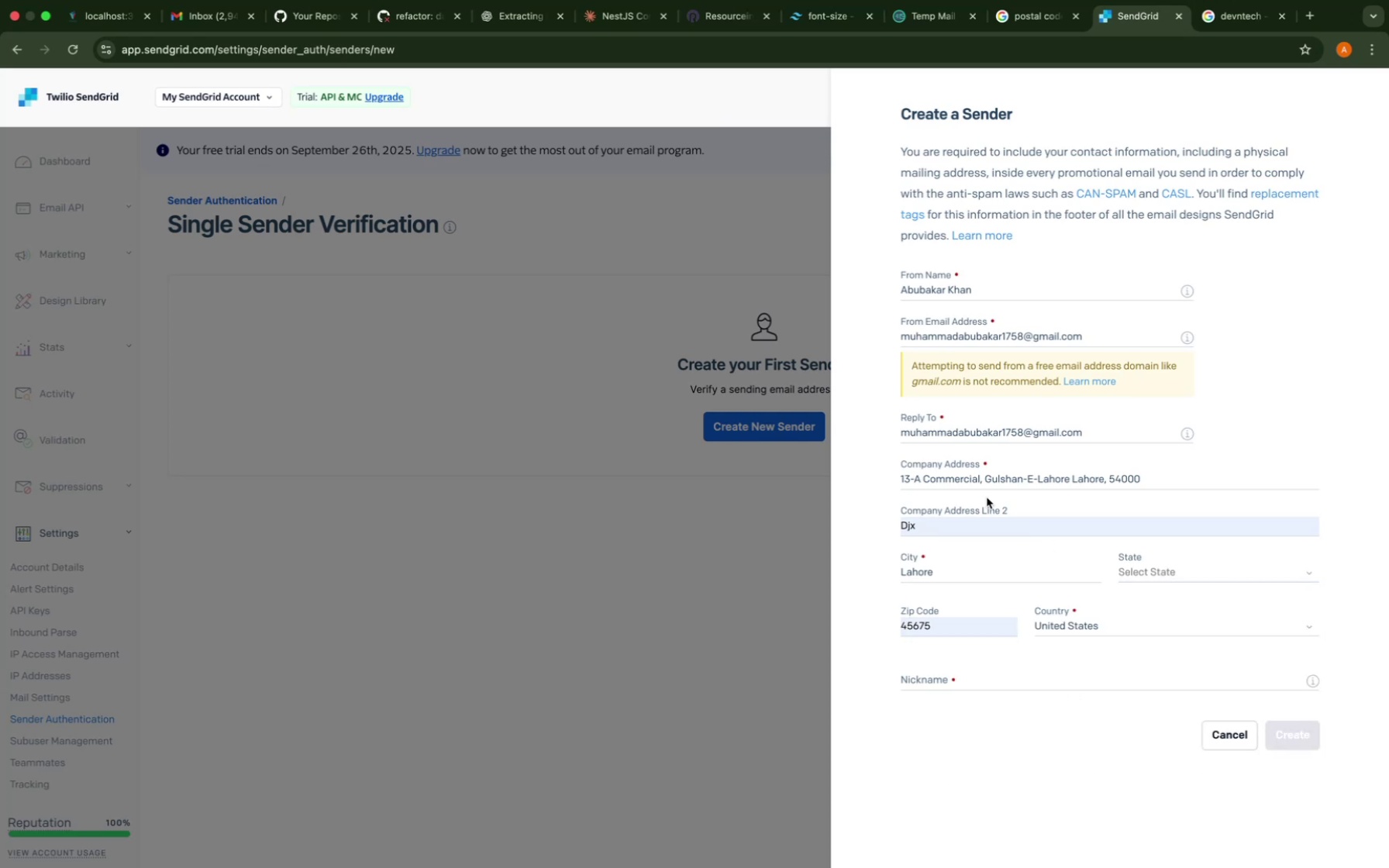 
left_click([961, 517])
 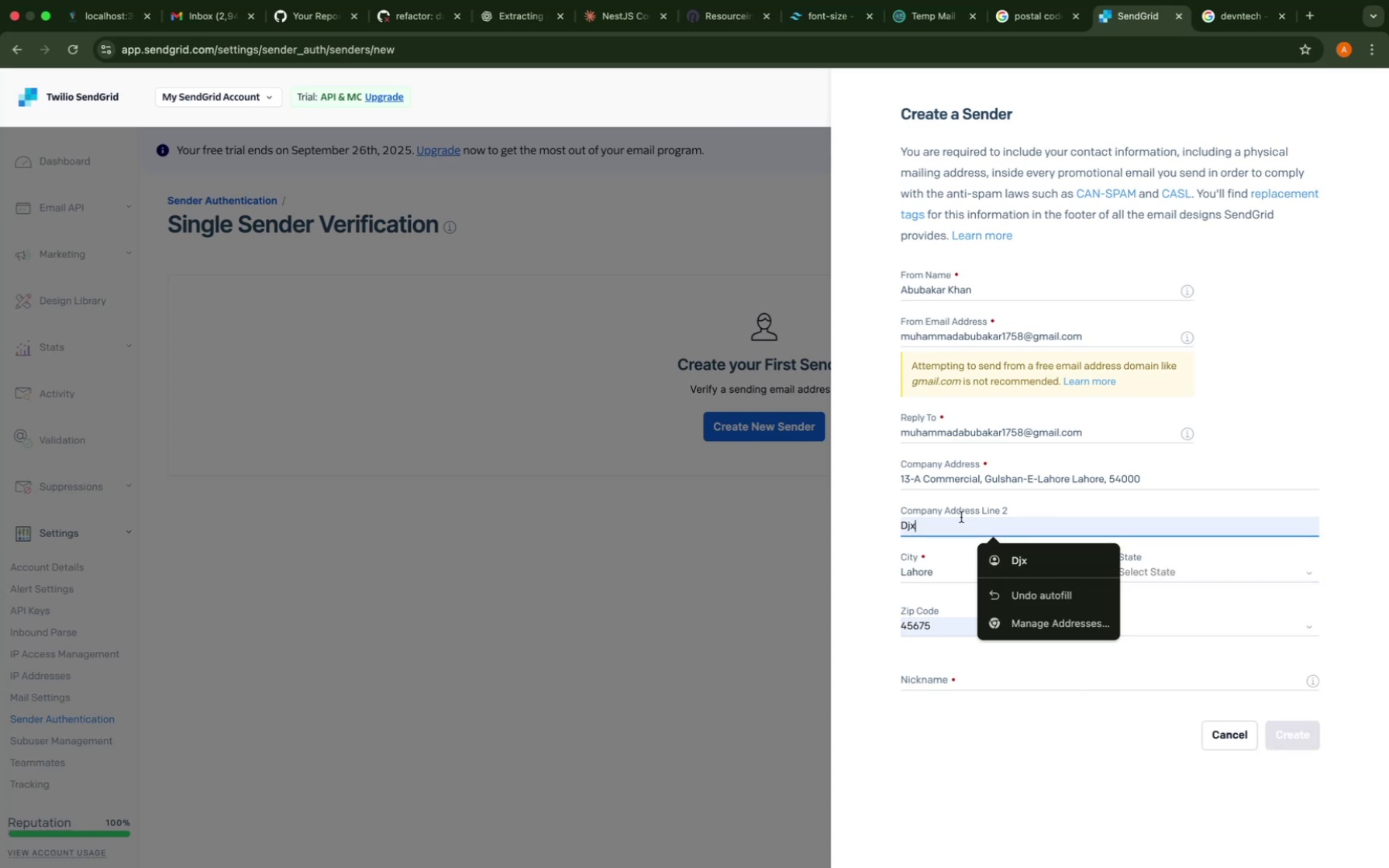 
key(Meta+CommandLeft)
 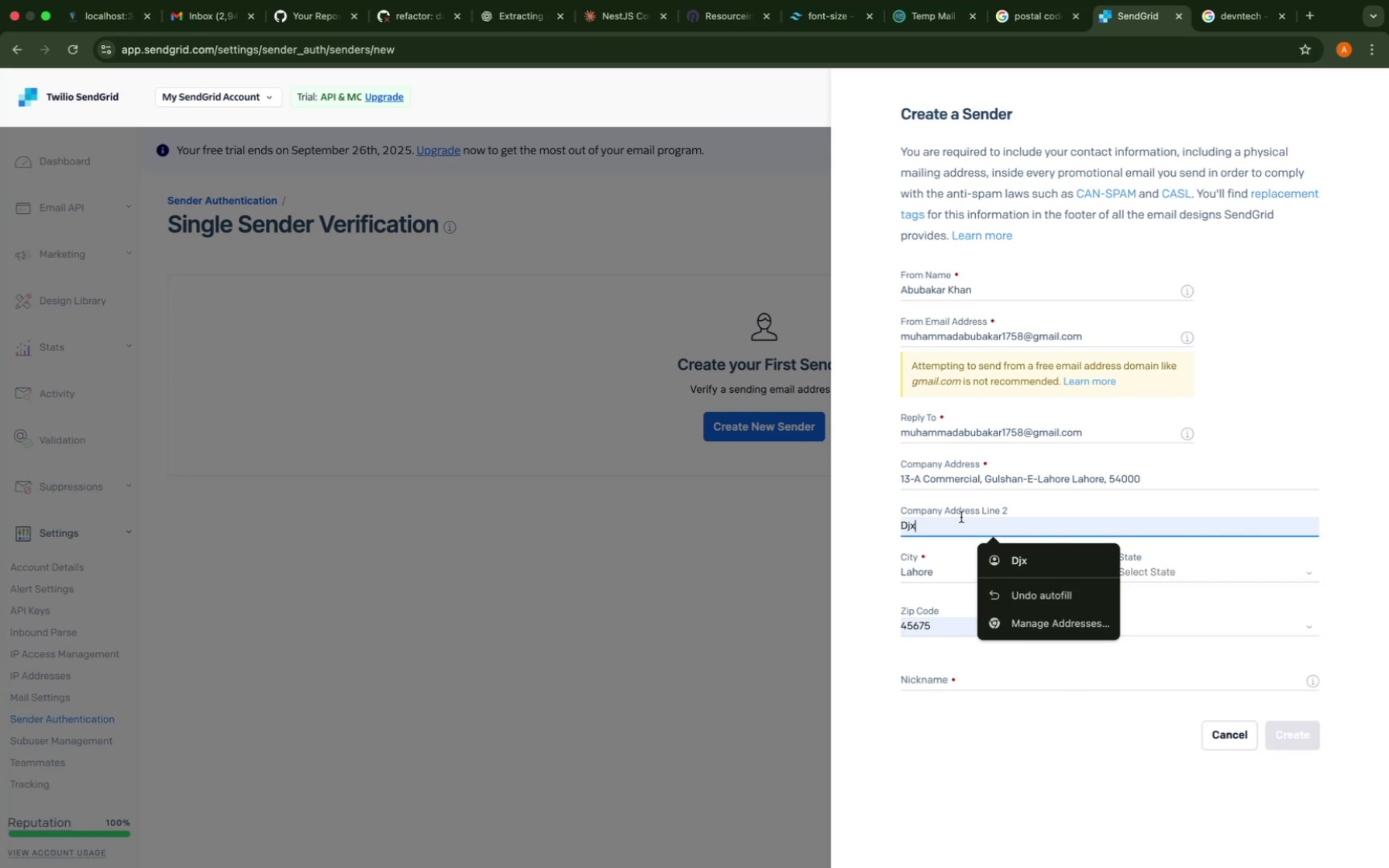 
key(Meta+A)
 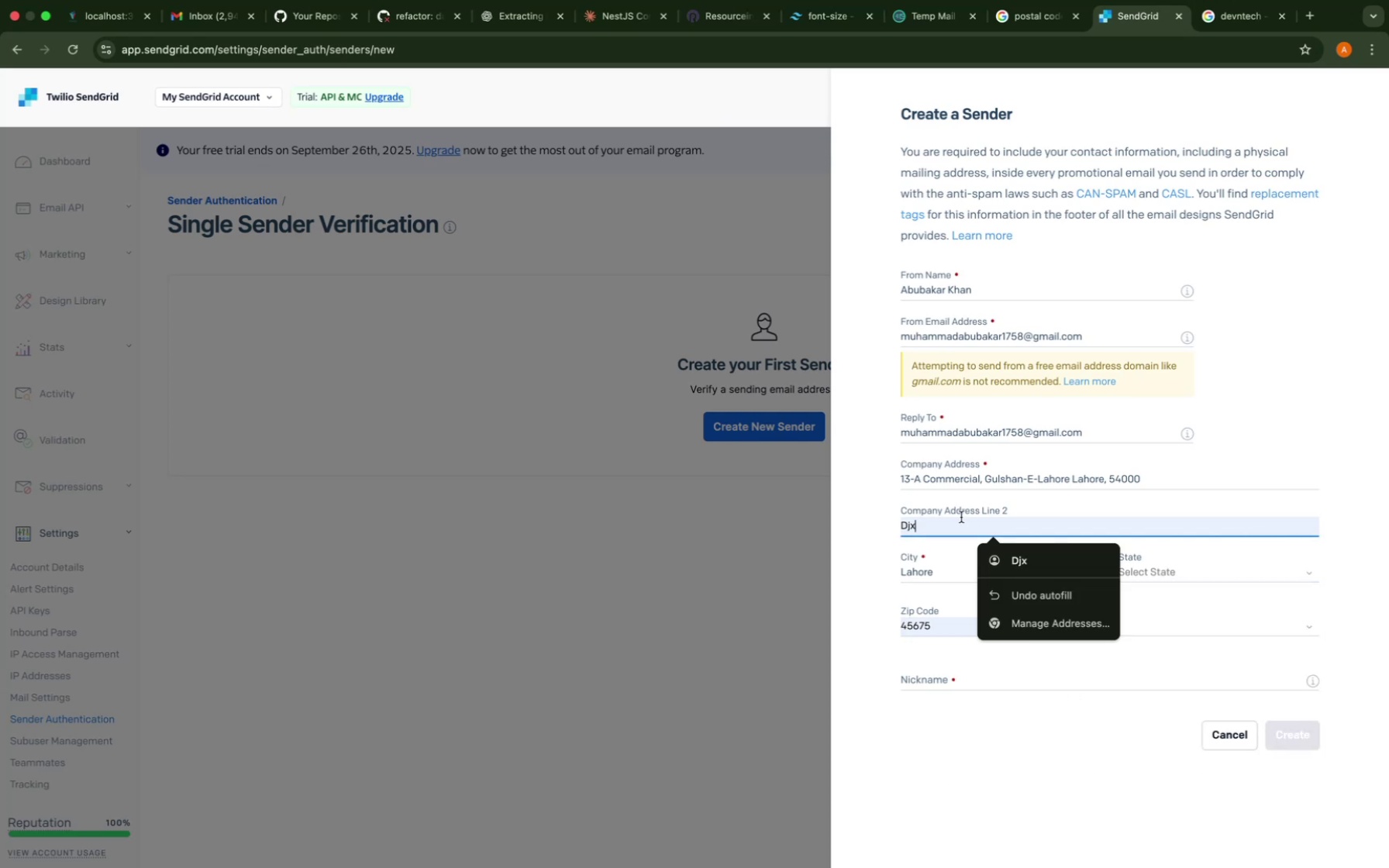 
key(Meta+Backspace)
 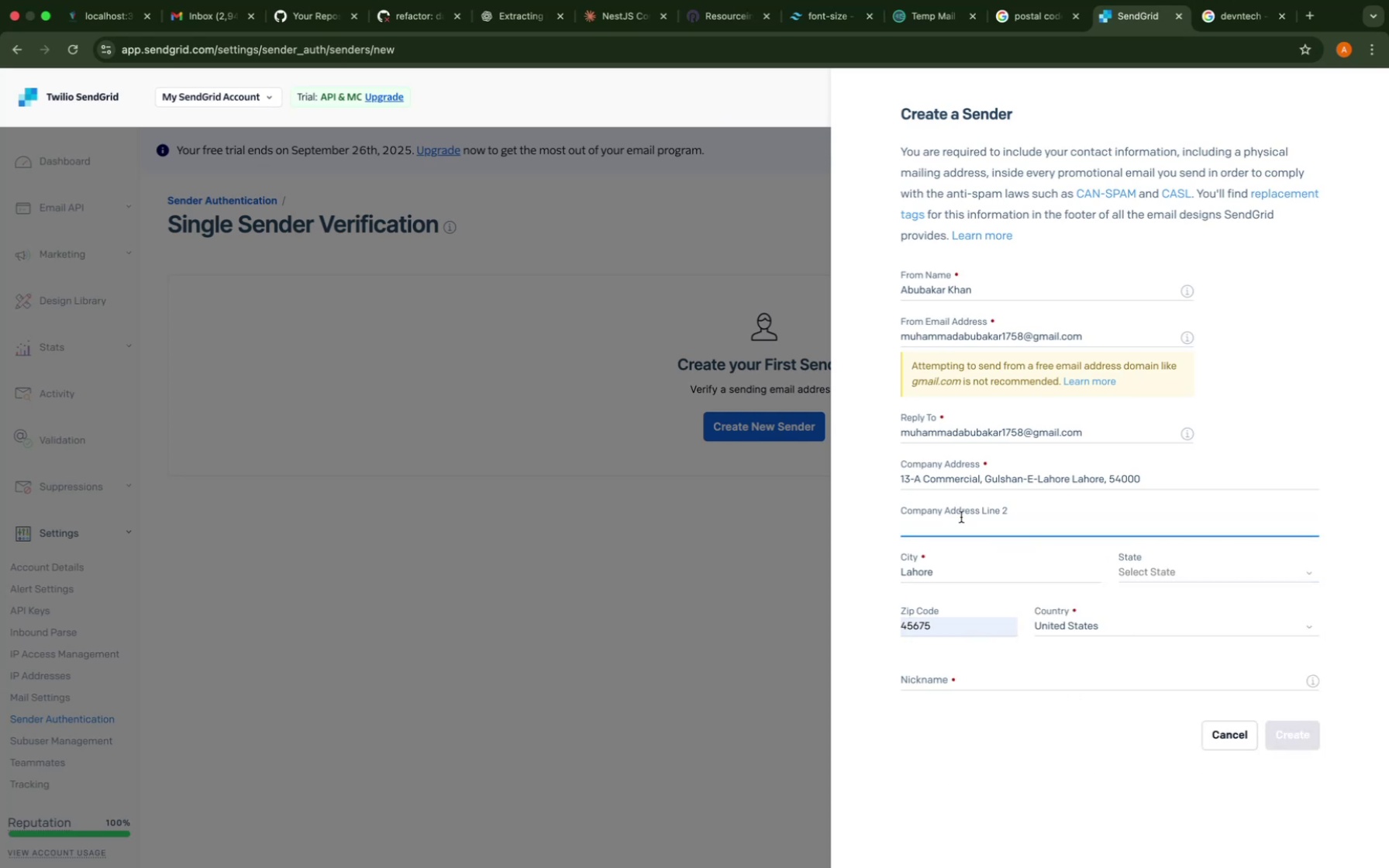 
left_click([961, 519])
 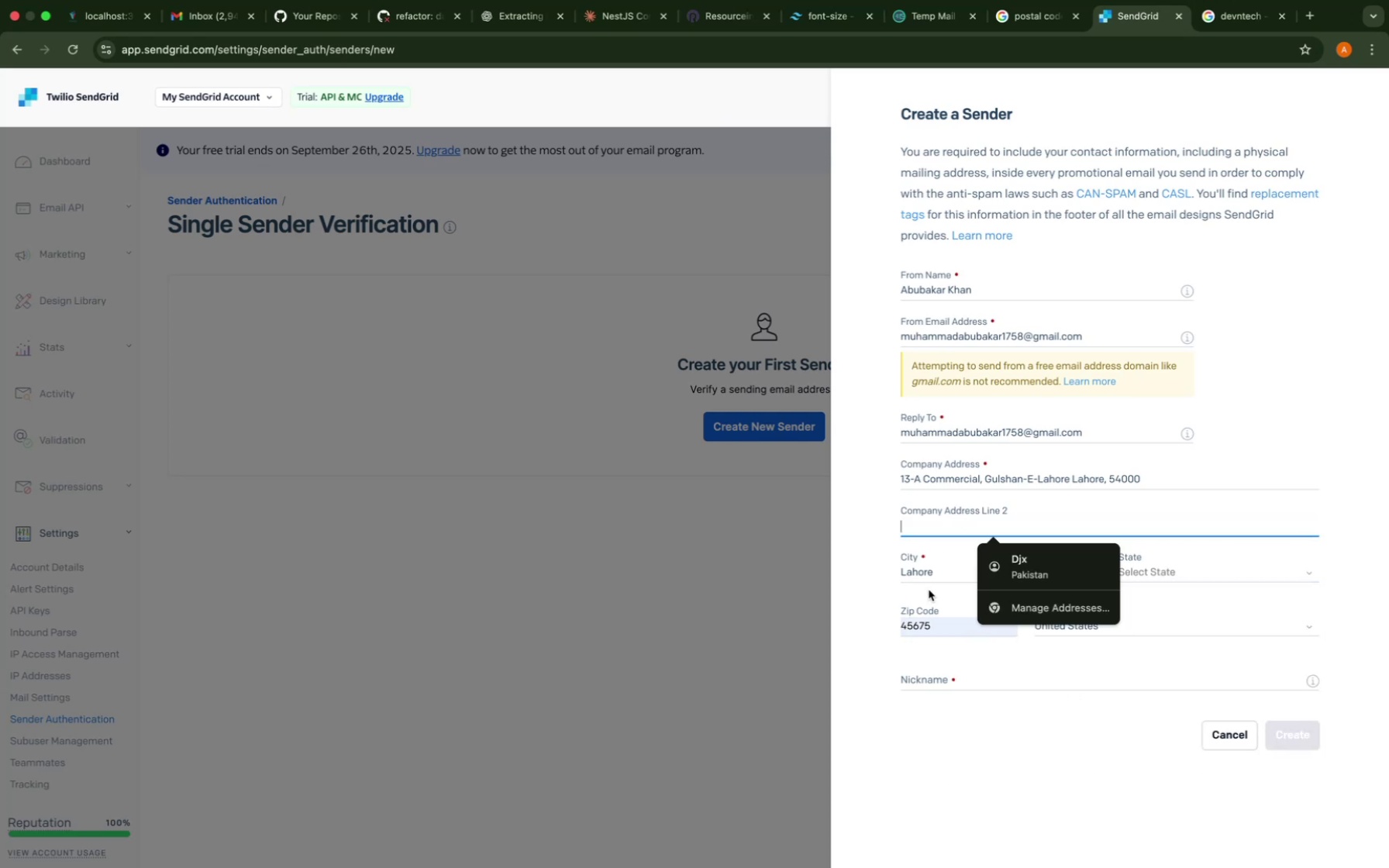 
left_click([929, 569])
 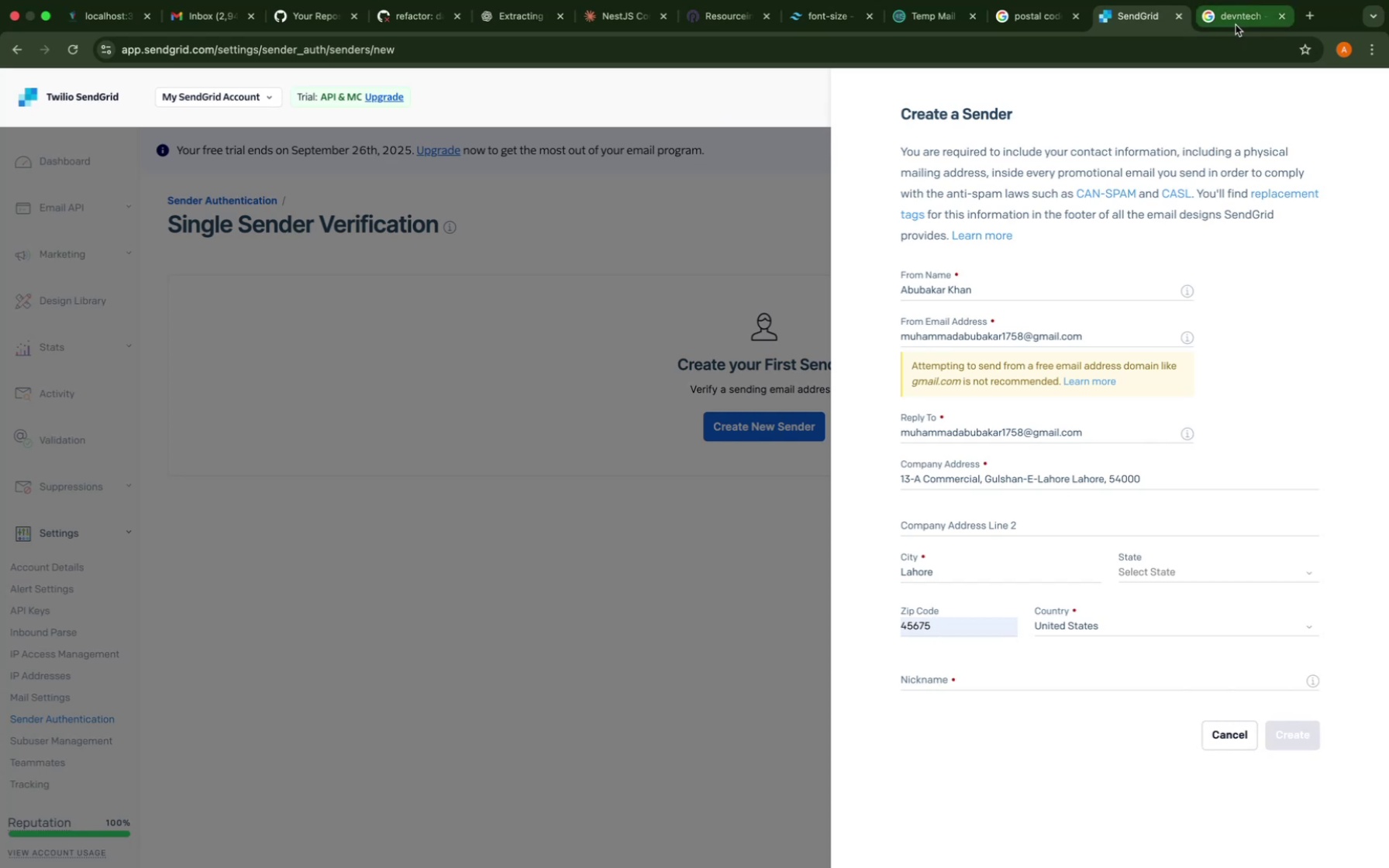 
wait(8.96)
 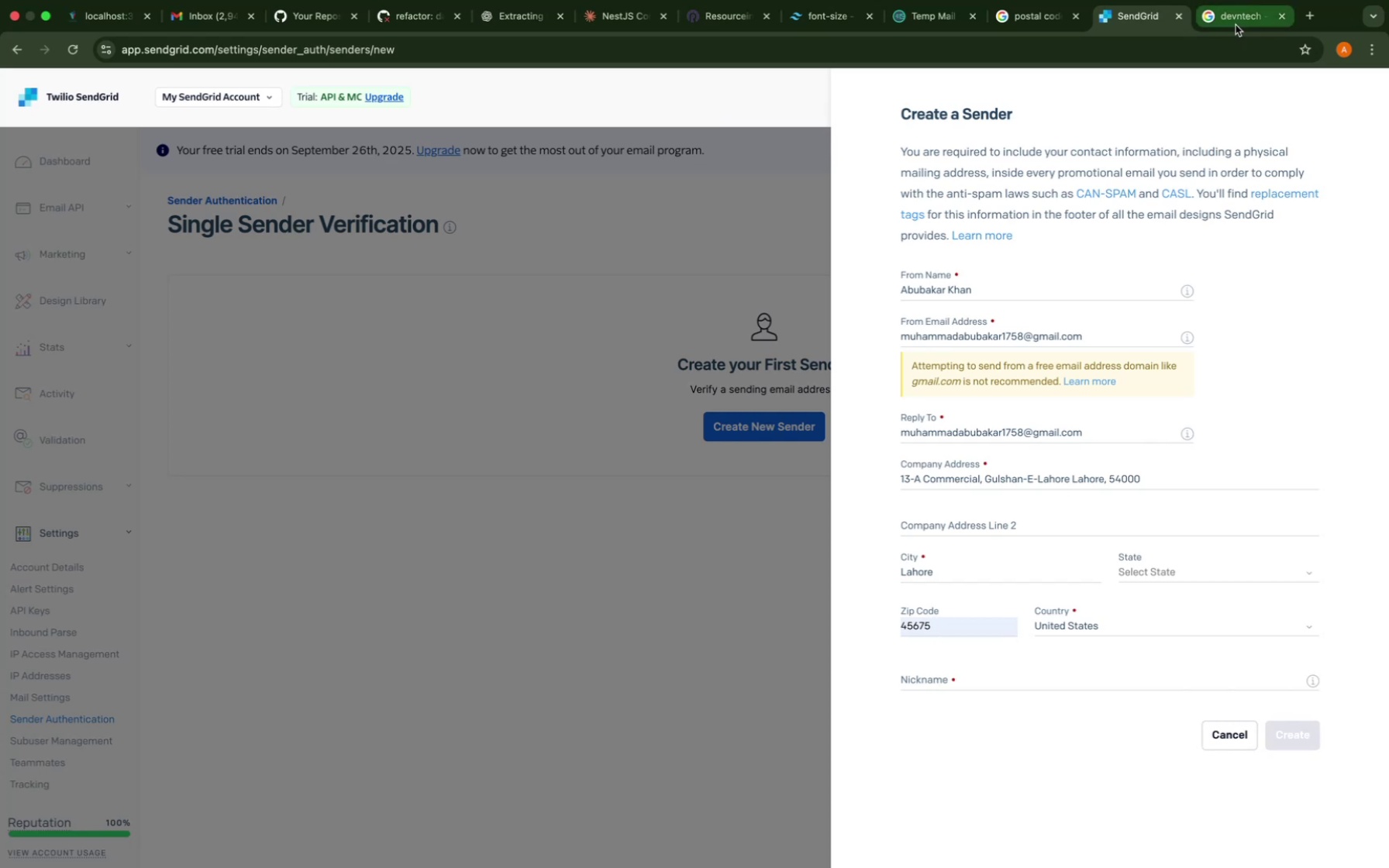 
left_click([1315, 20])
 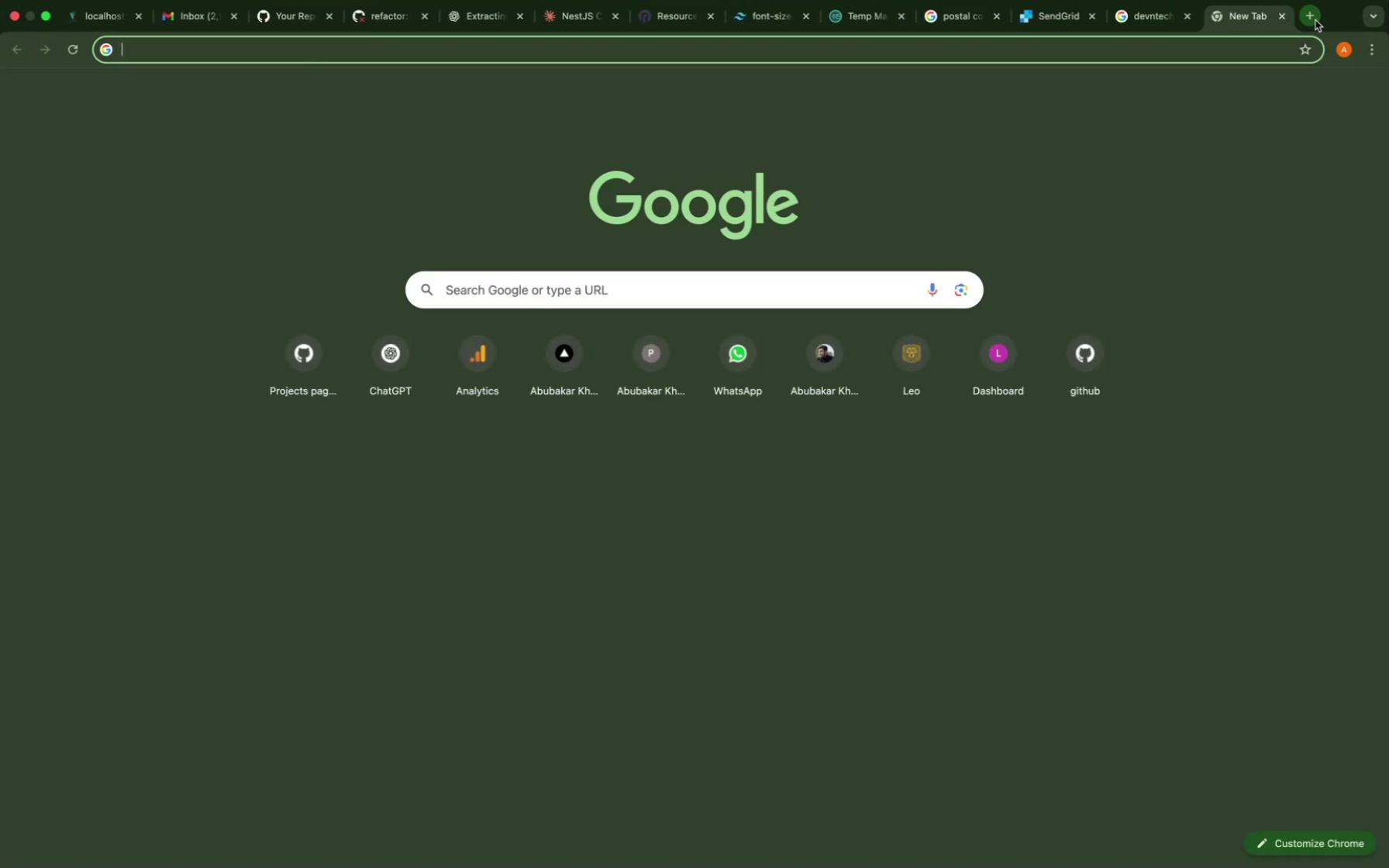 
type(lahore )
 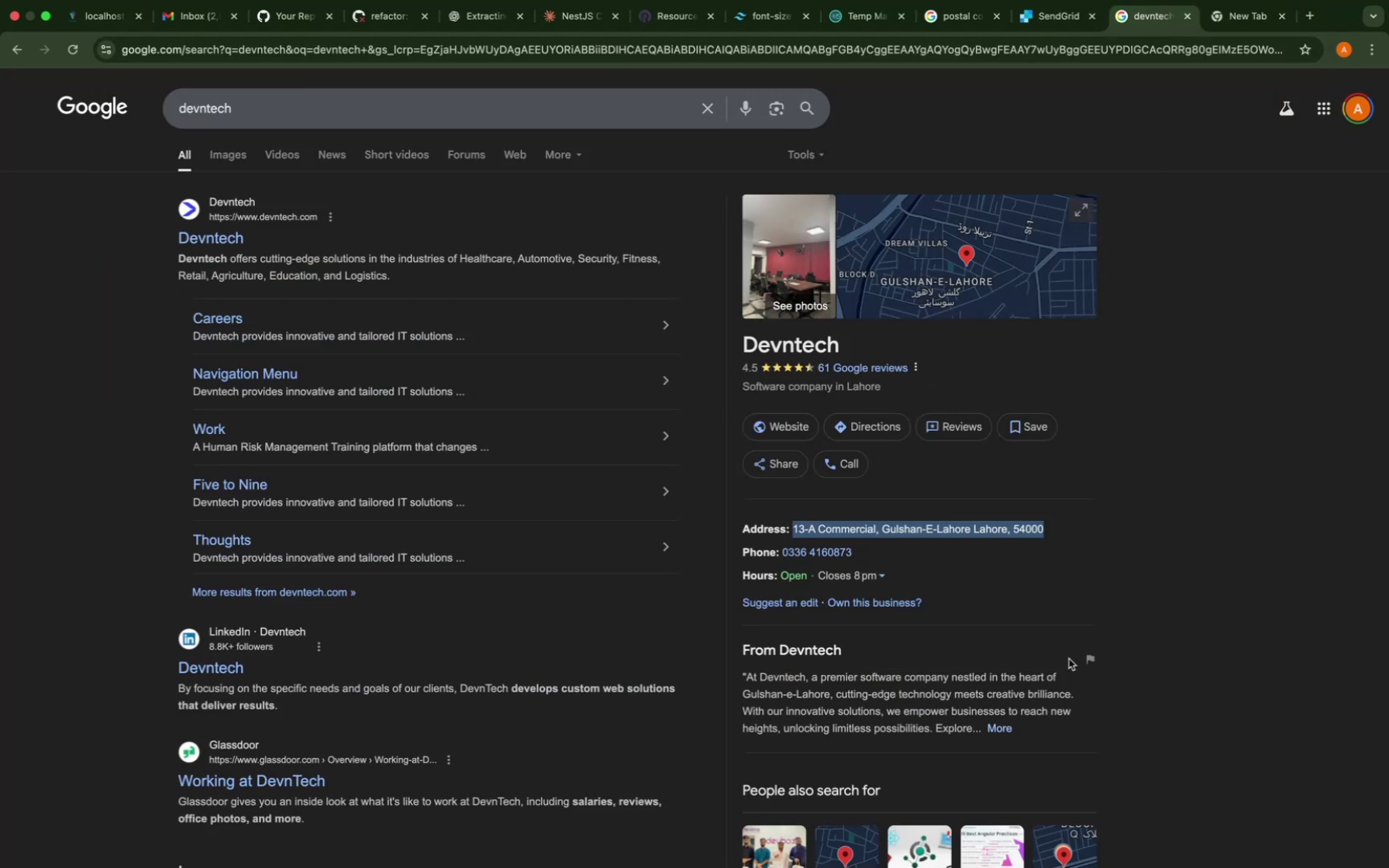 
wait(5.95)
 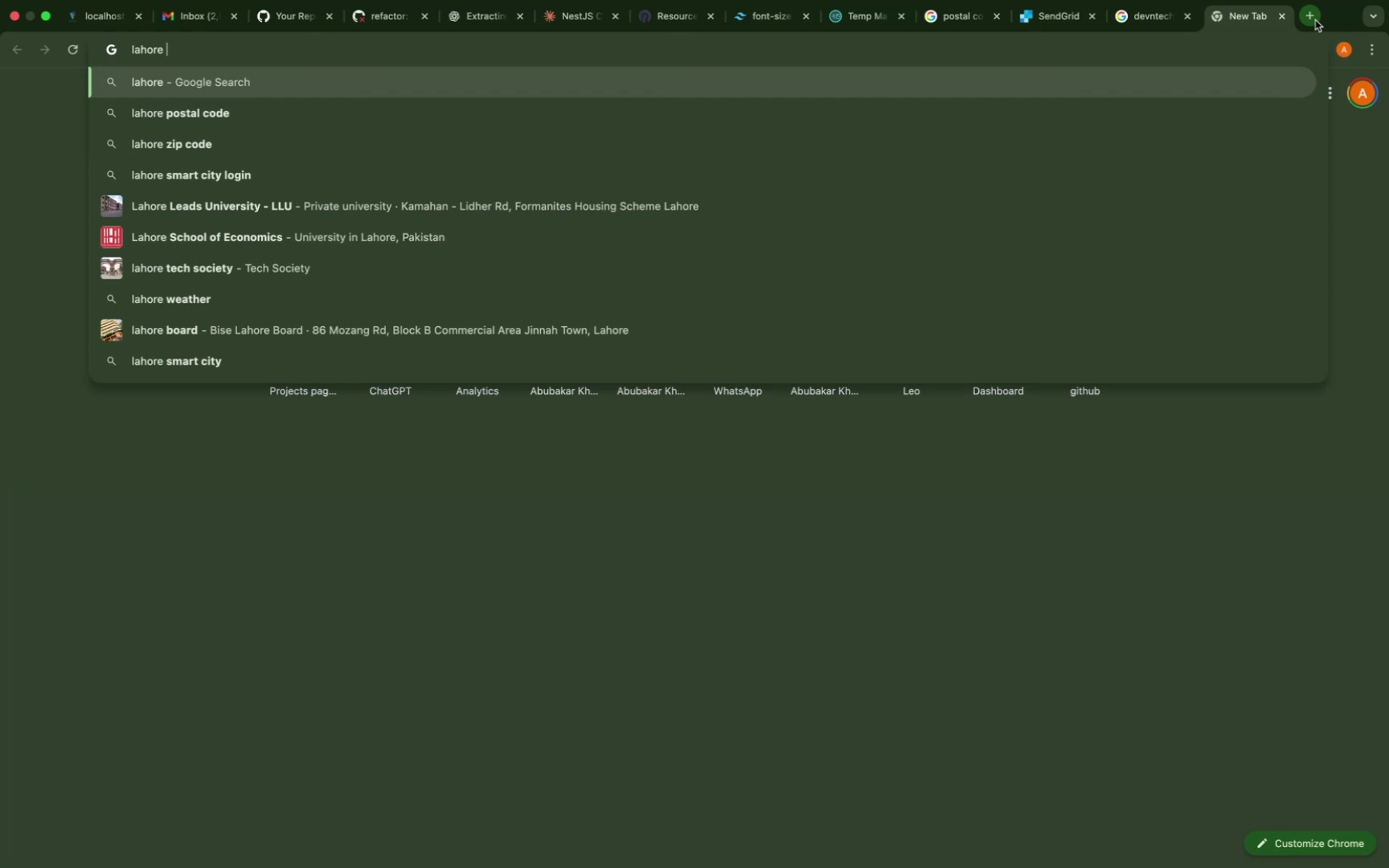 
left_click_drag(start_coordinate=[1011, 531], to_coordinate=[1118, 531])
 